 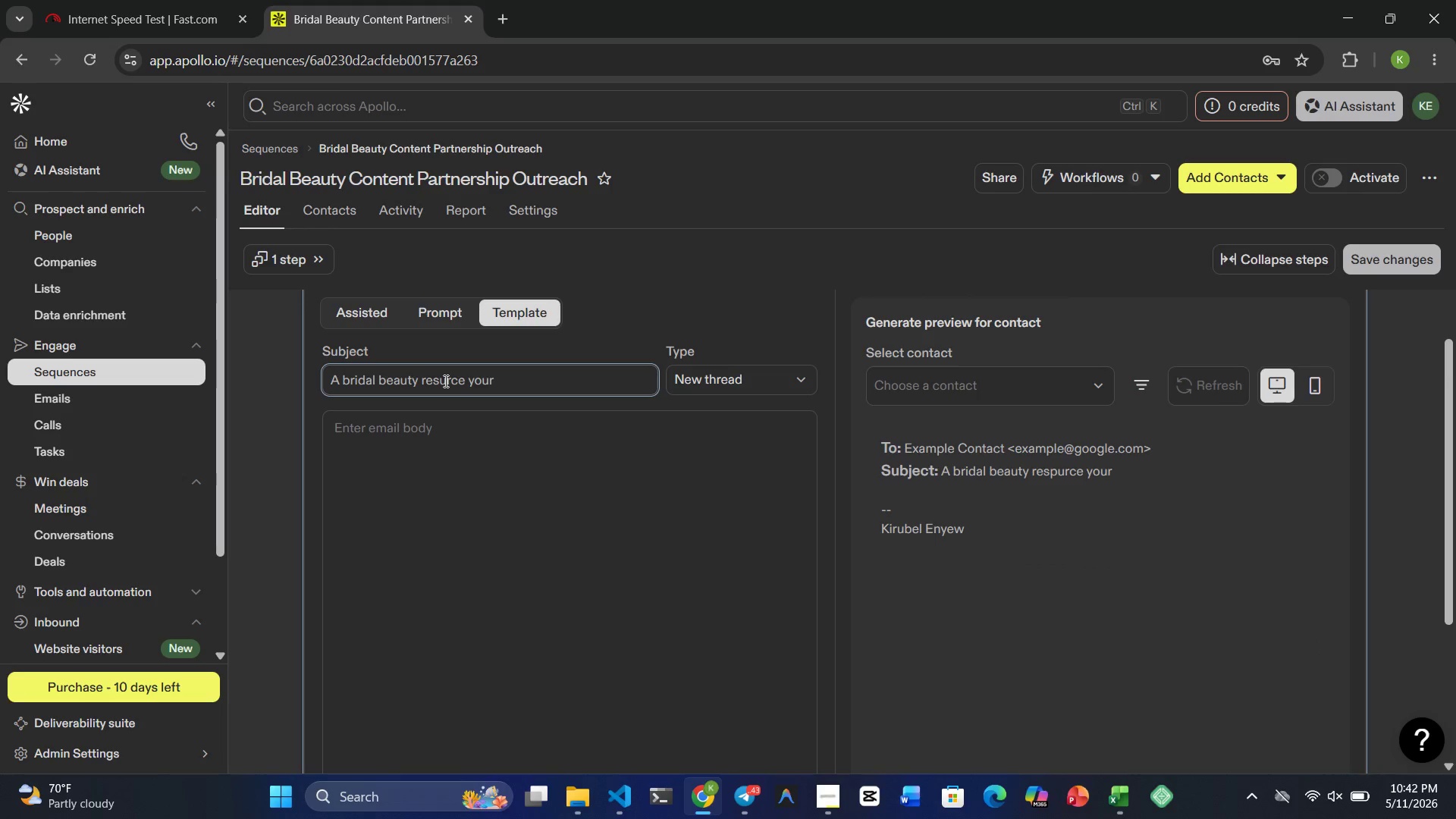 
key(O)
 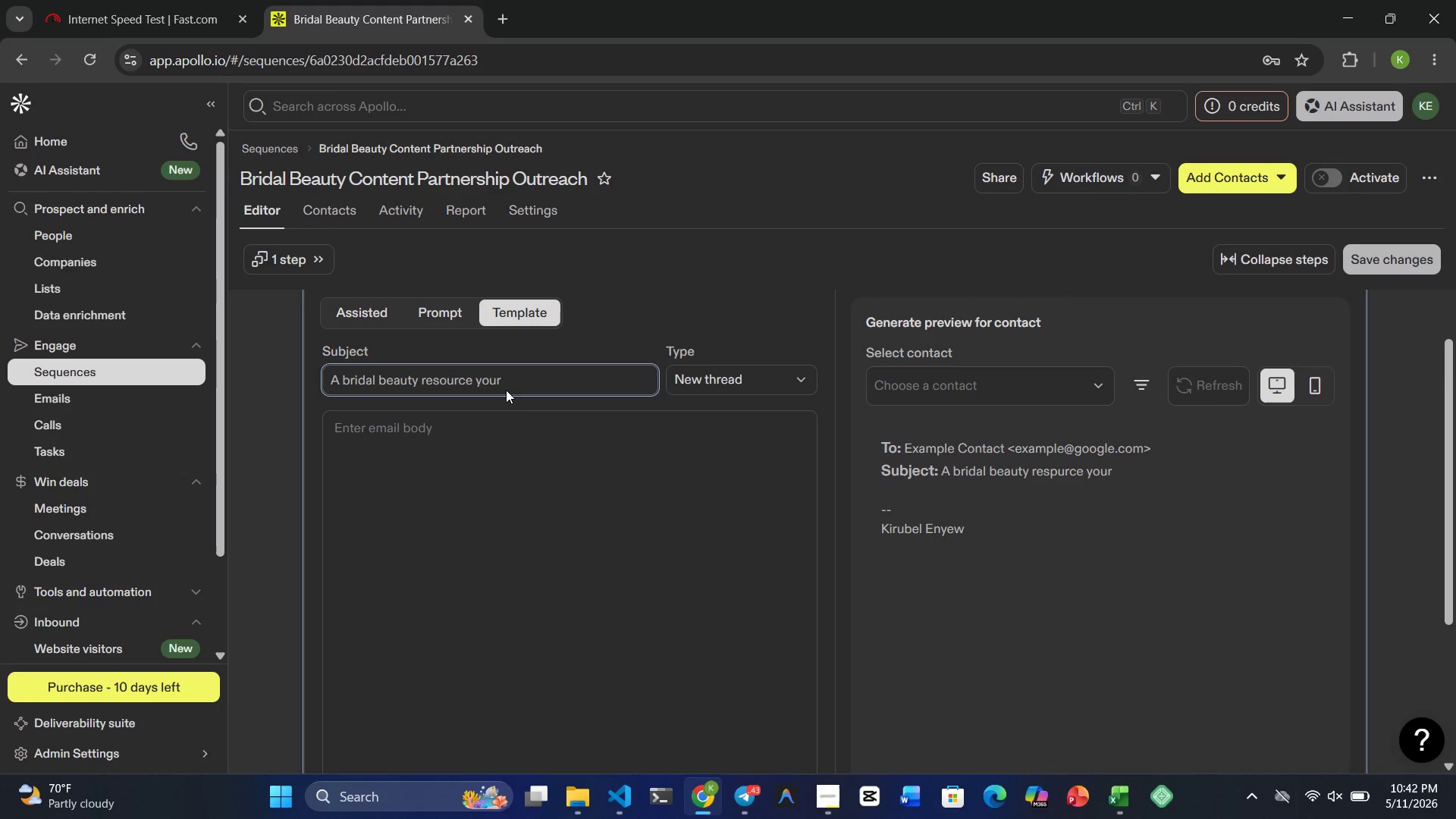 
left_click([513, 390])
 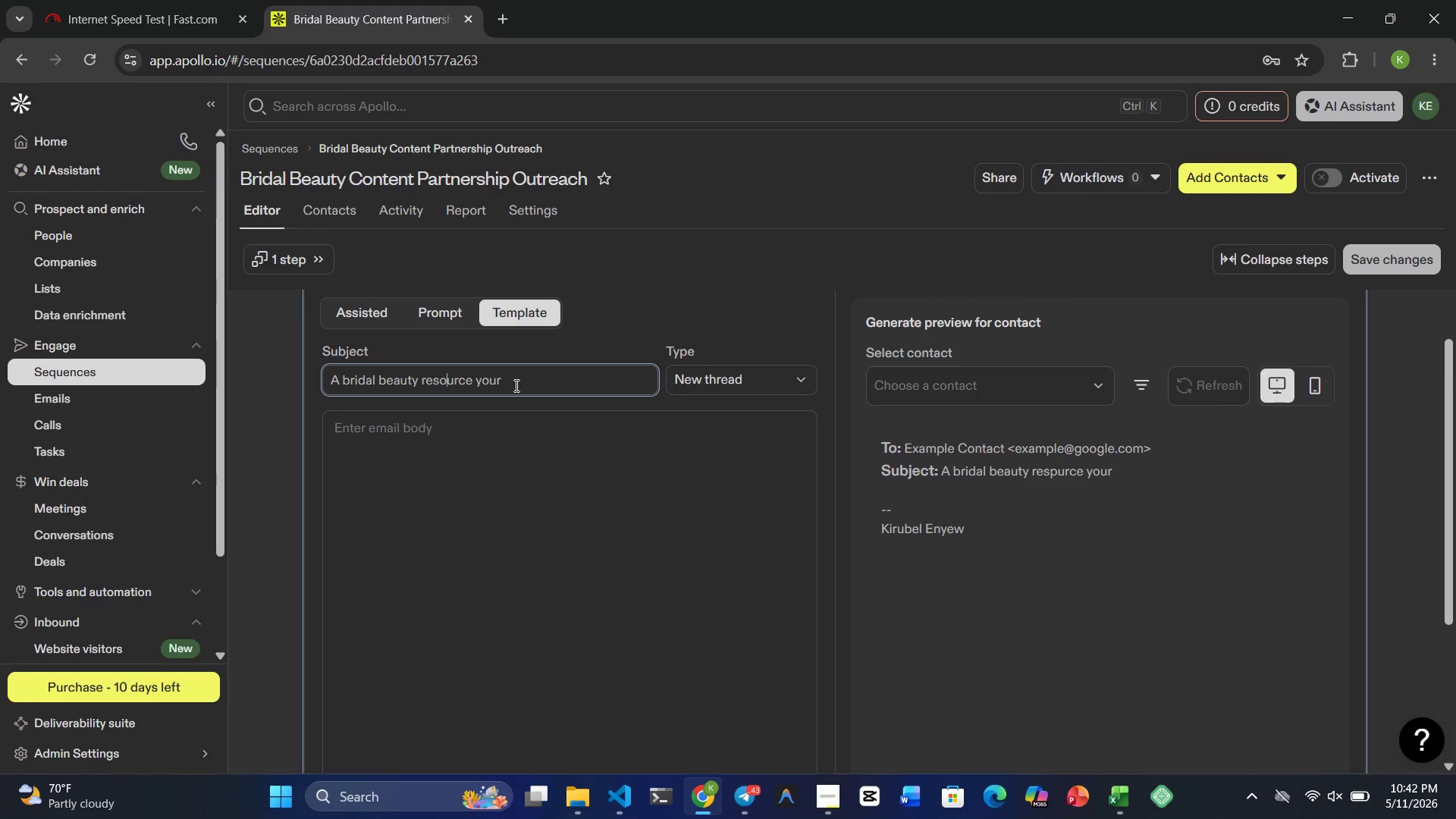 
left_click([515, 385])
 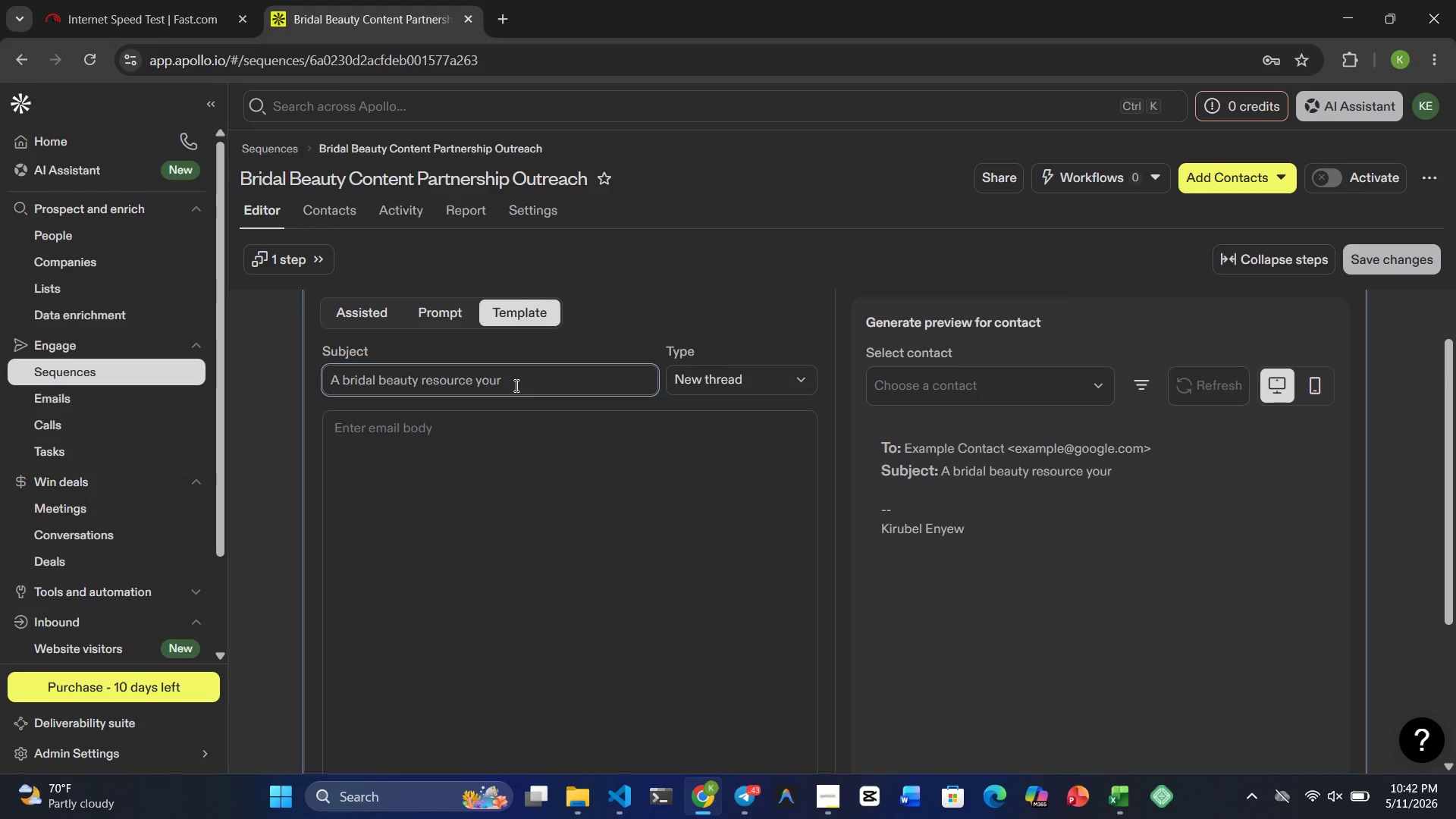 
type(clientsm)
key(Backspace)
type( may enjoy)
 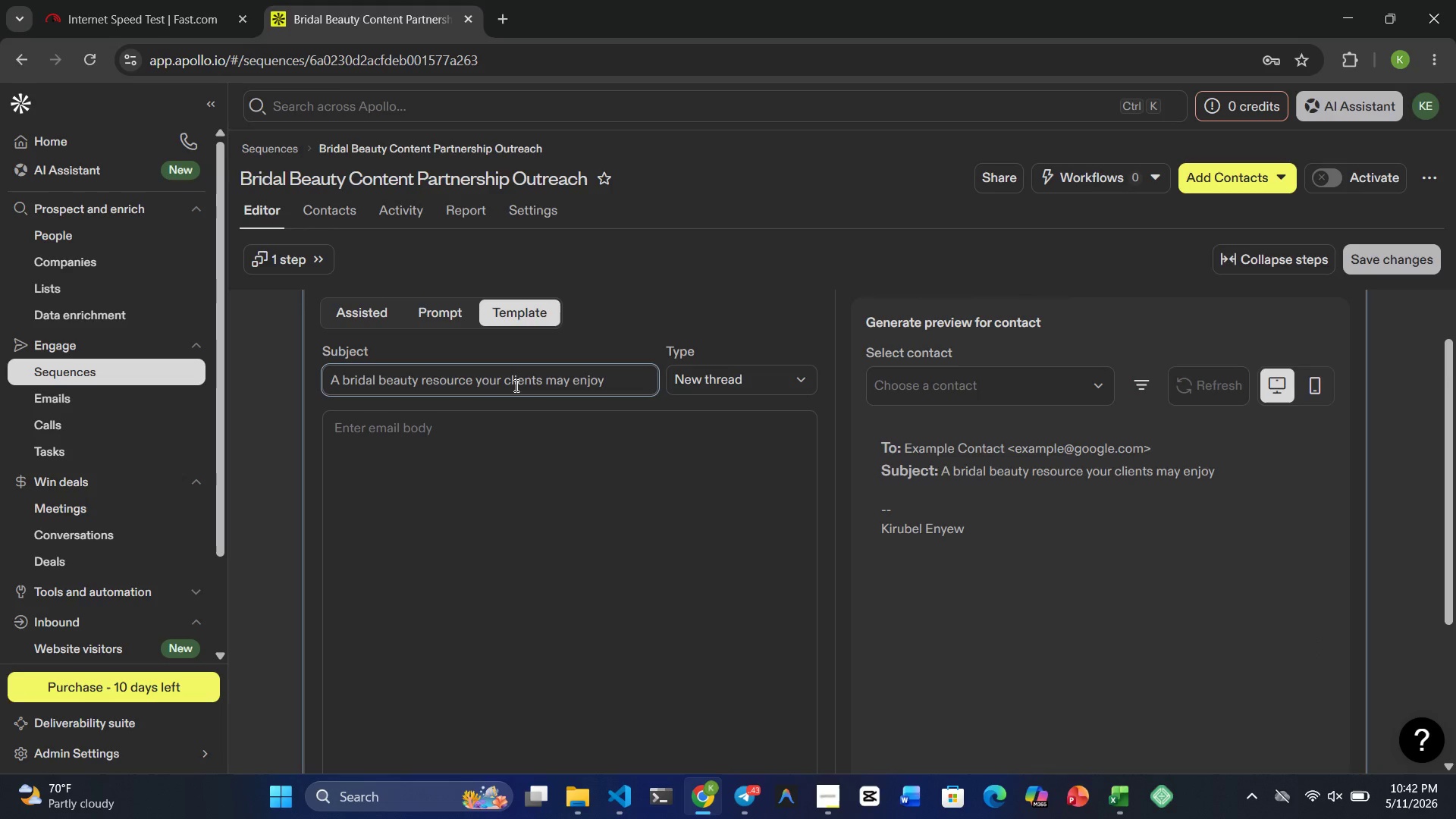 
wait(9.17)
 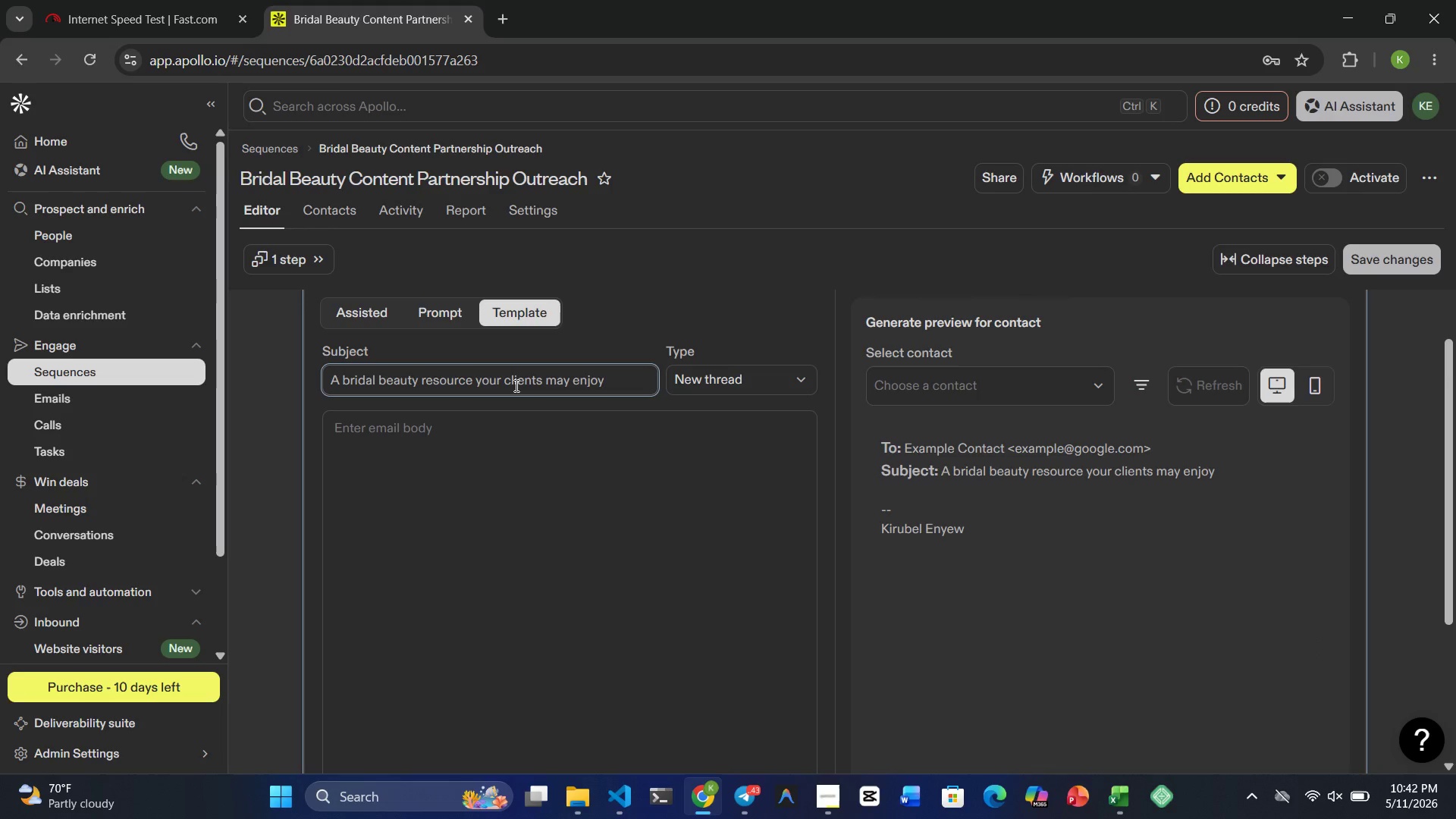 
left_click([473, 460])
 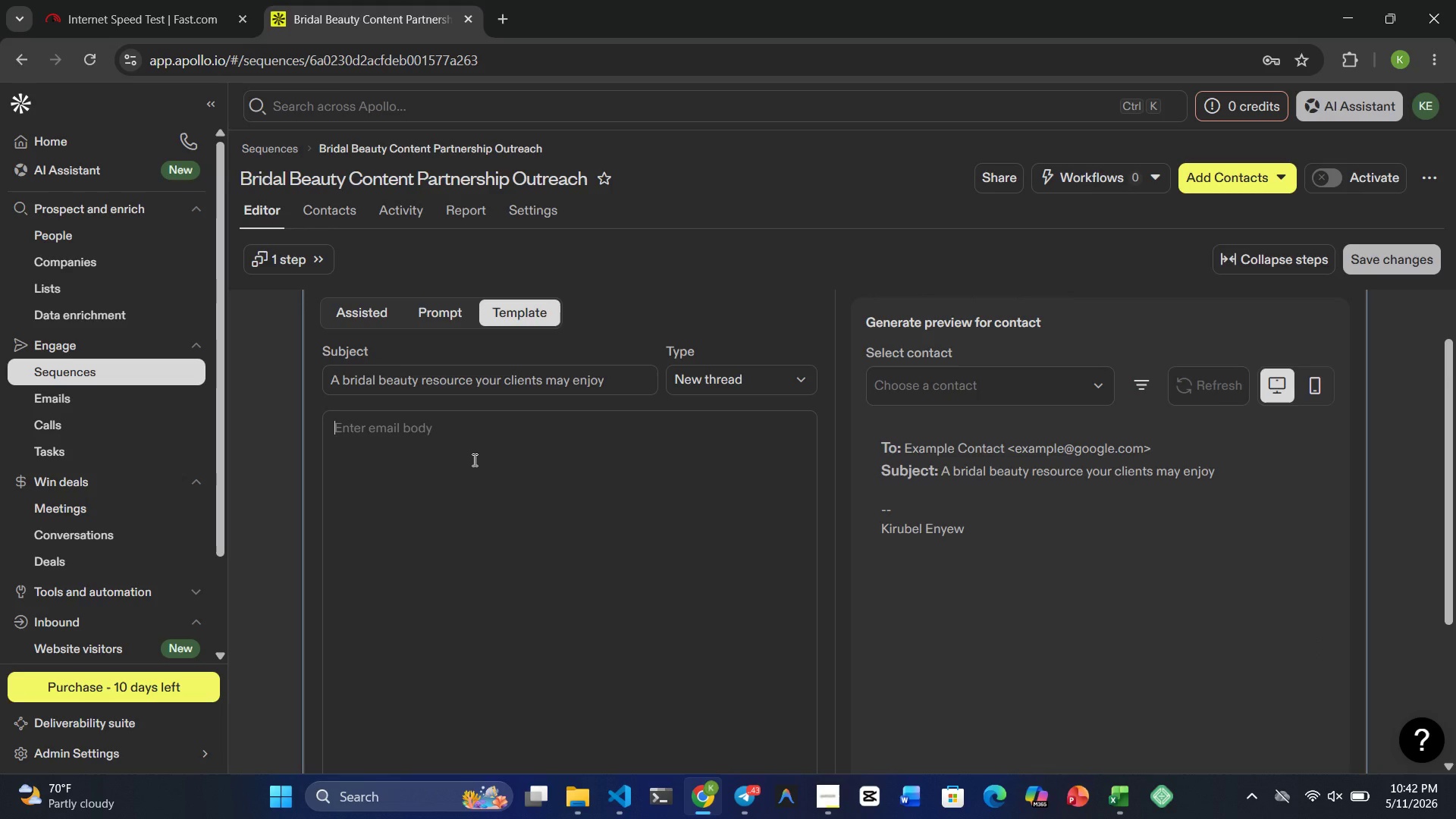 
type(Hi }})
 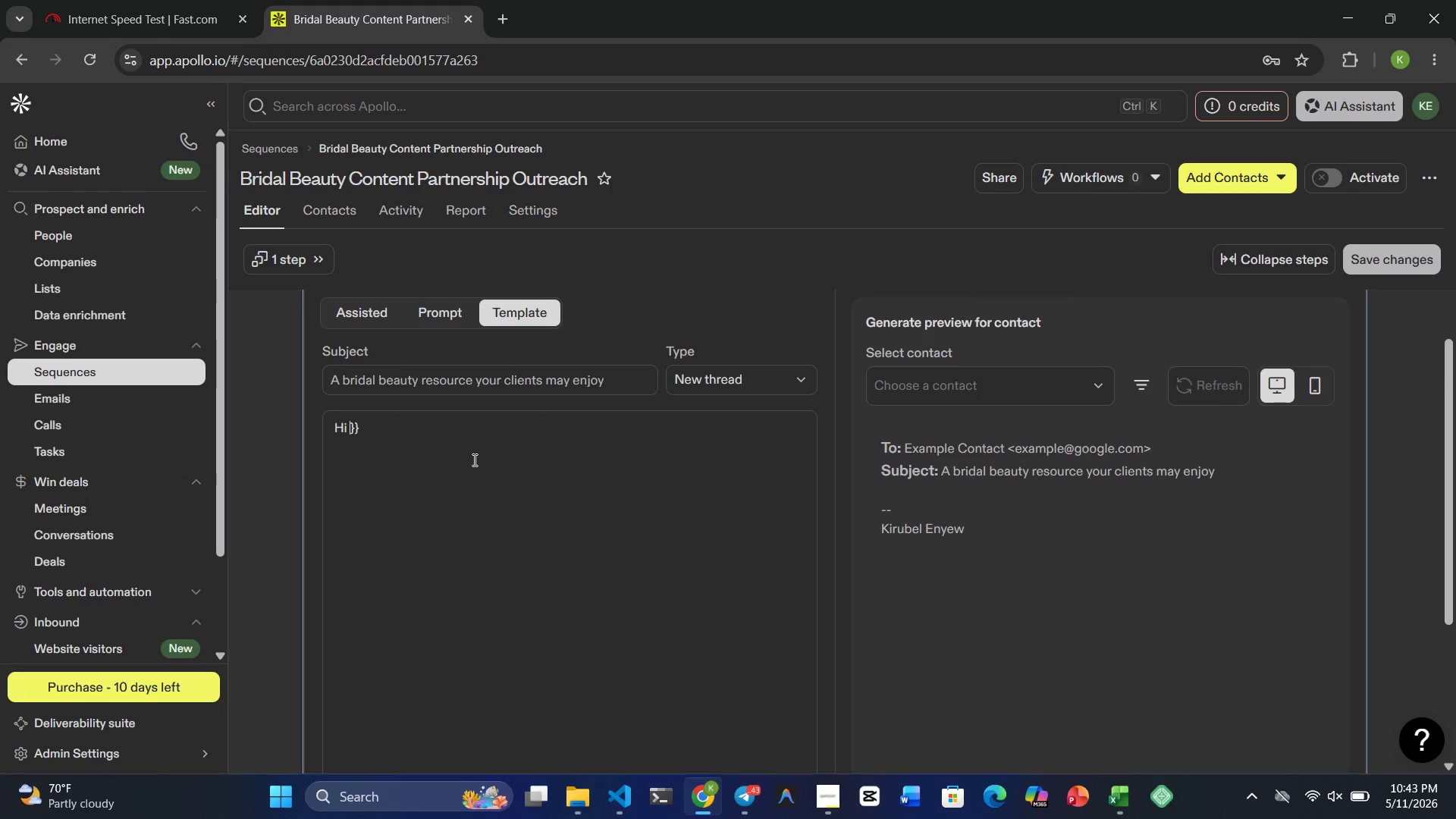 
 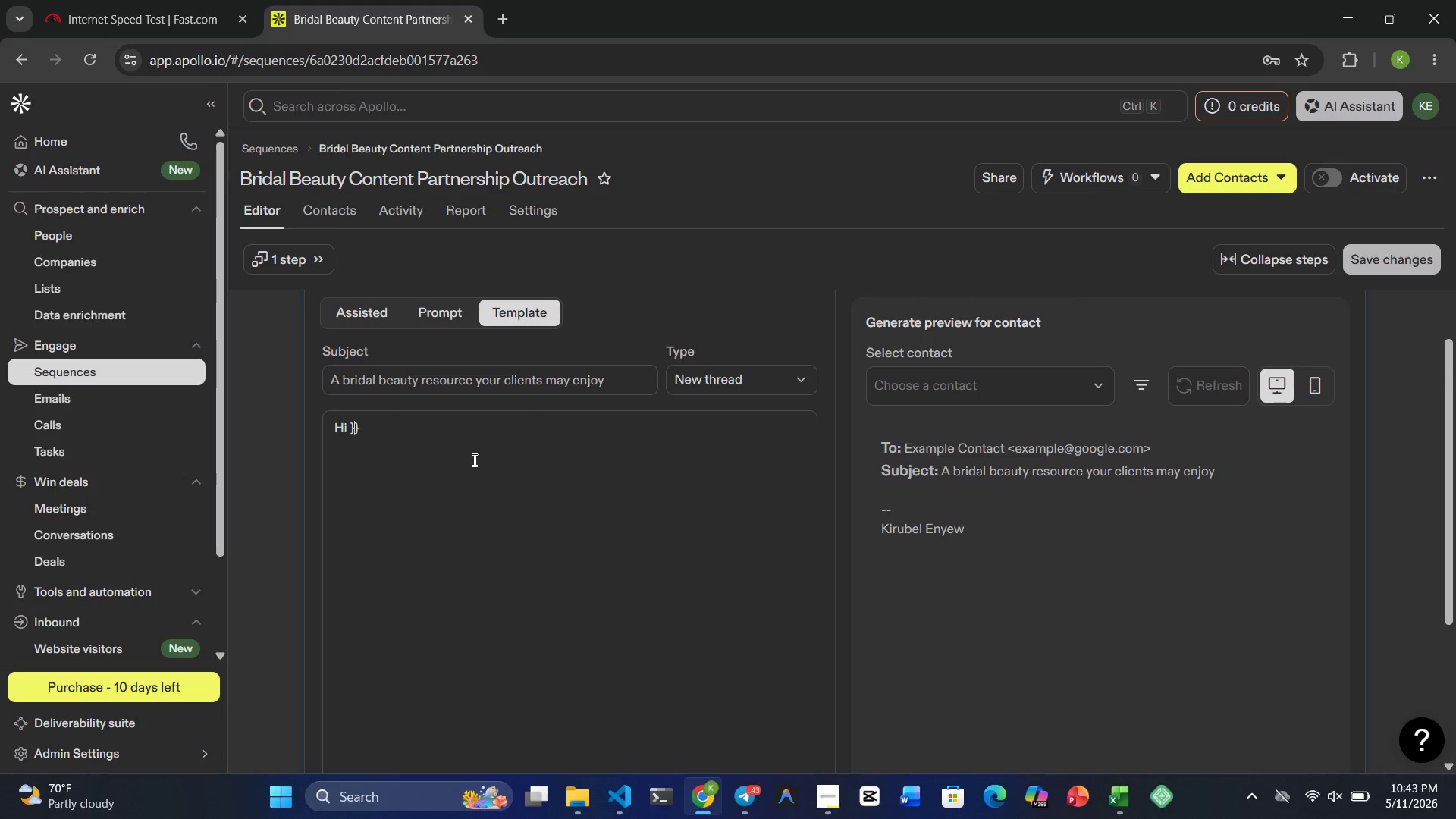 
key(ArrowLeft)
 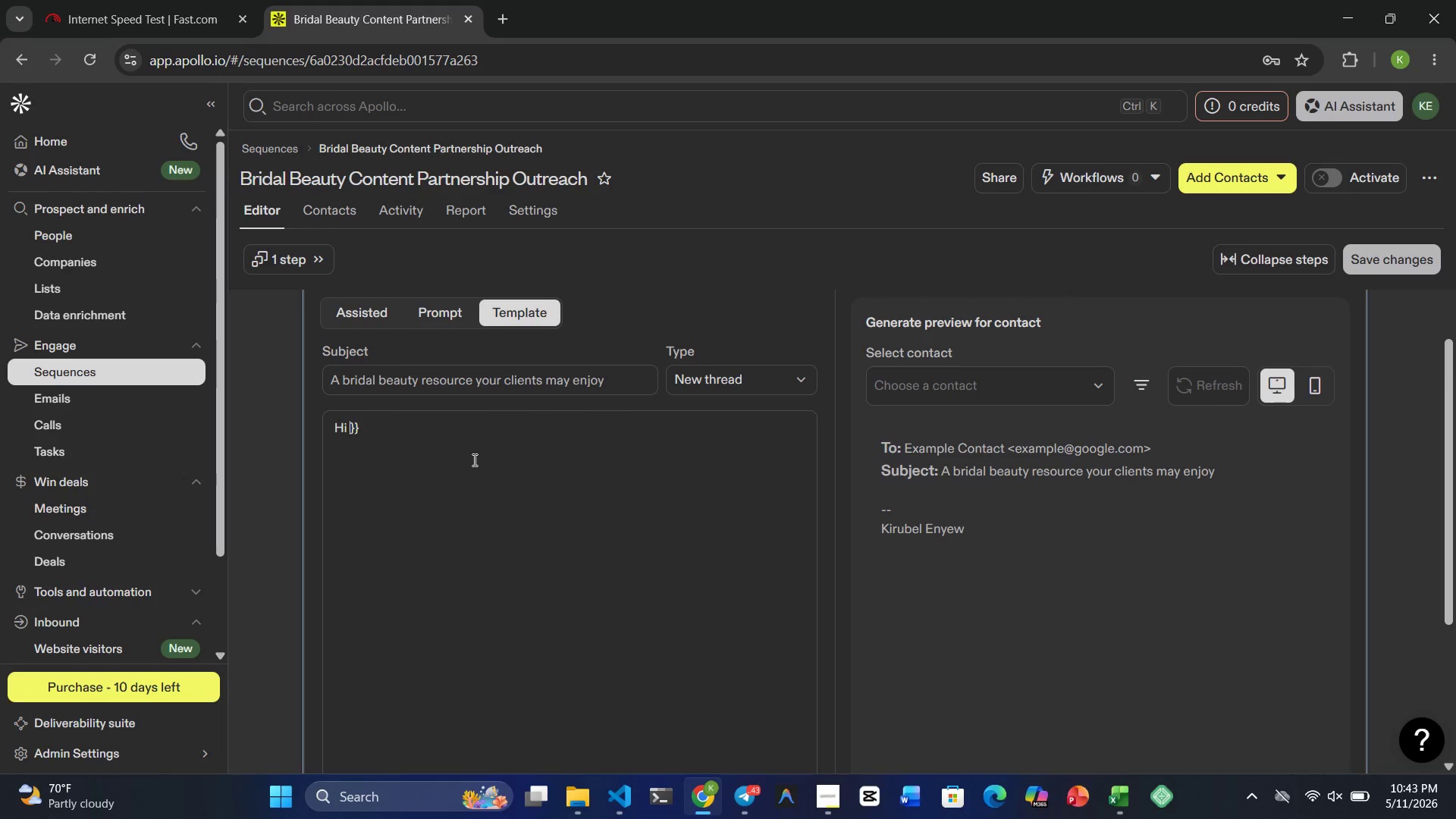 
key(ArrowLeft)
 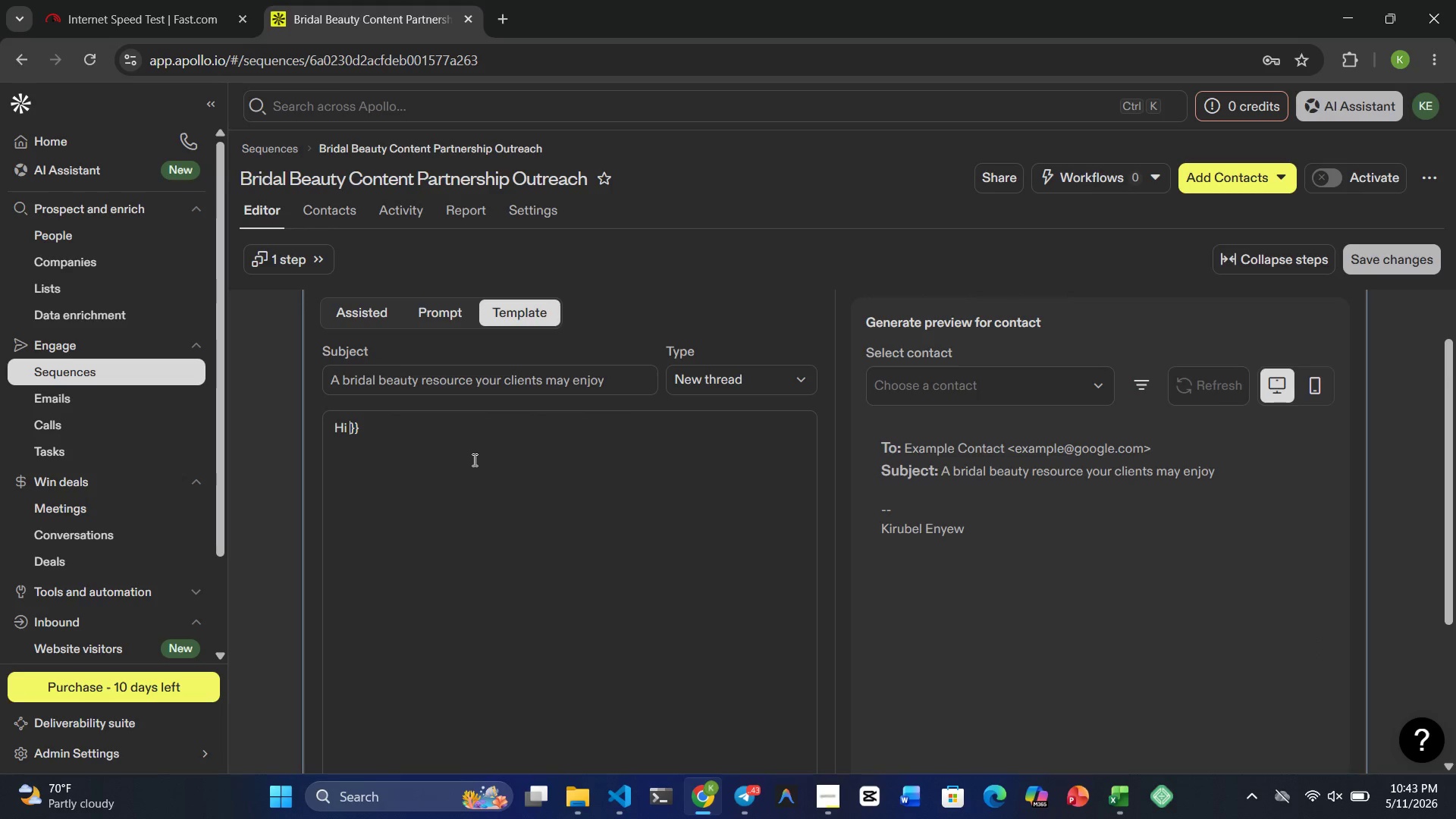 
type({{first_name | there )
key(Backspace)
 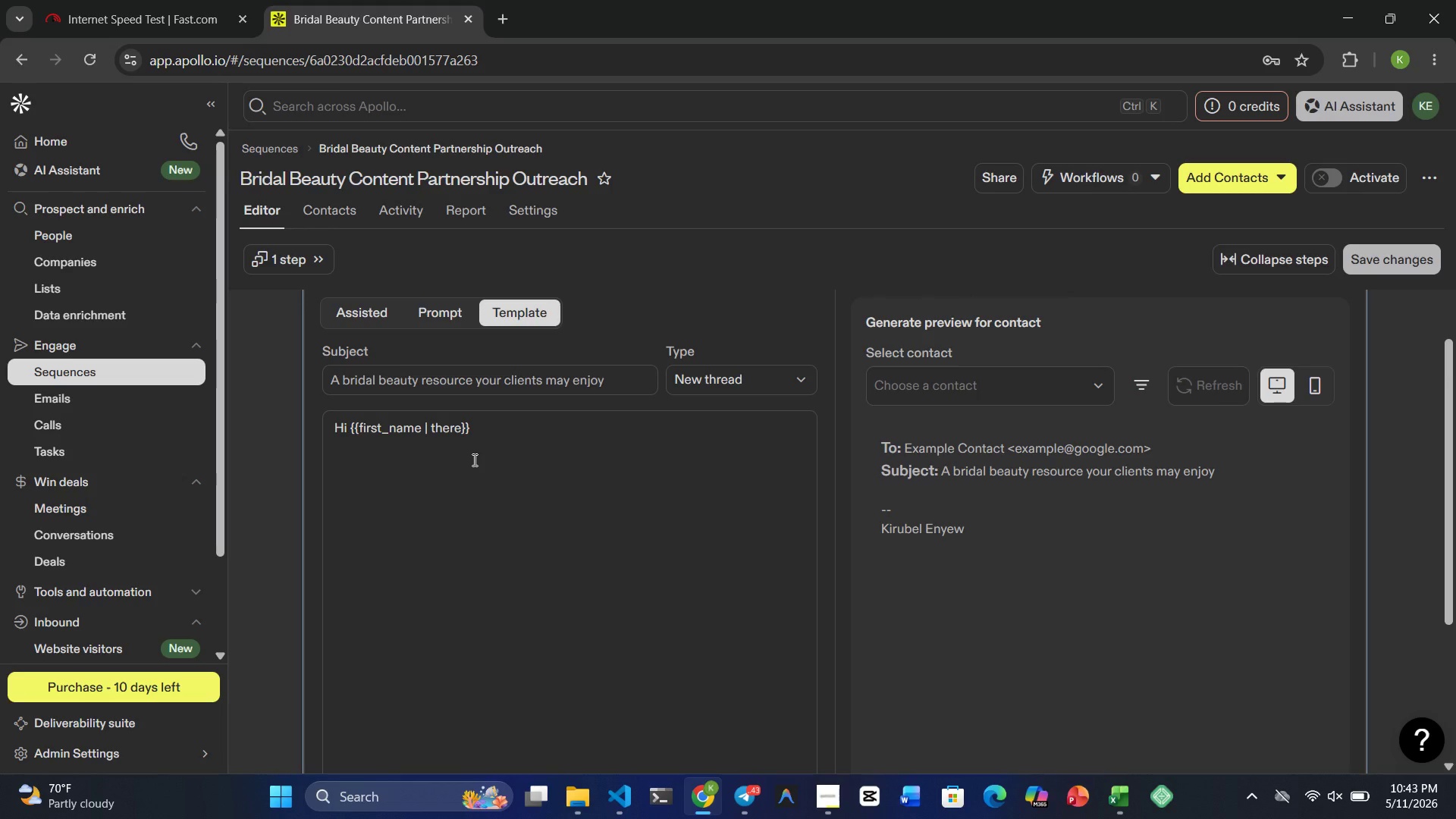 
key(ArrowRight)
 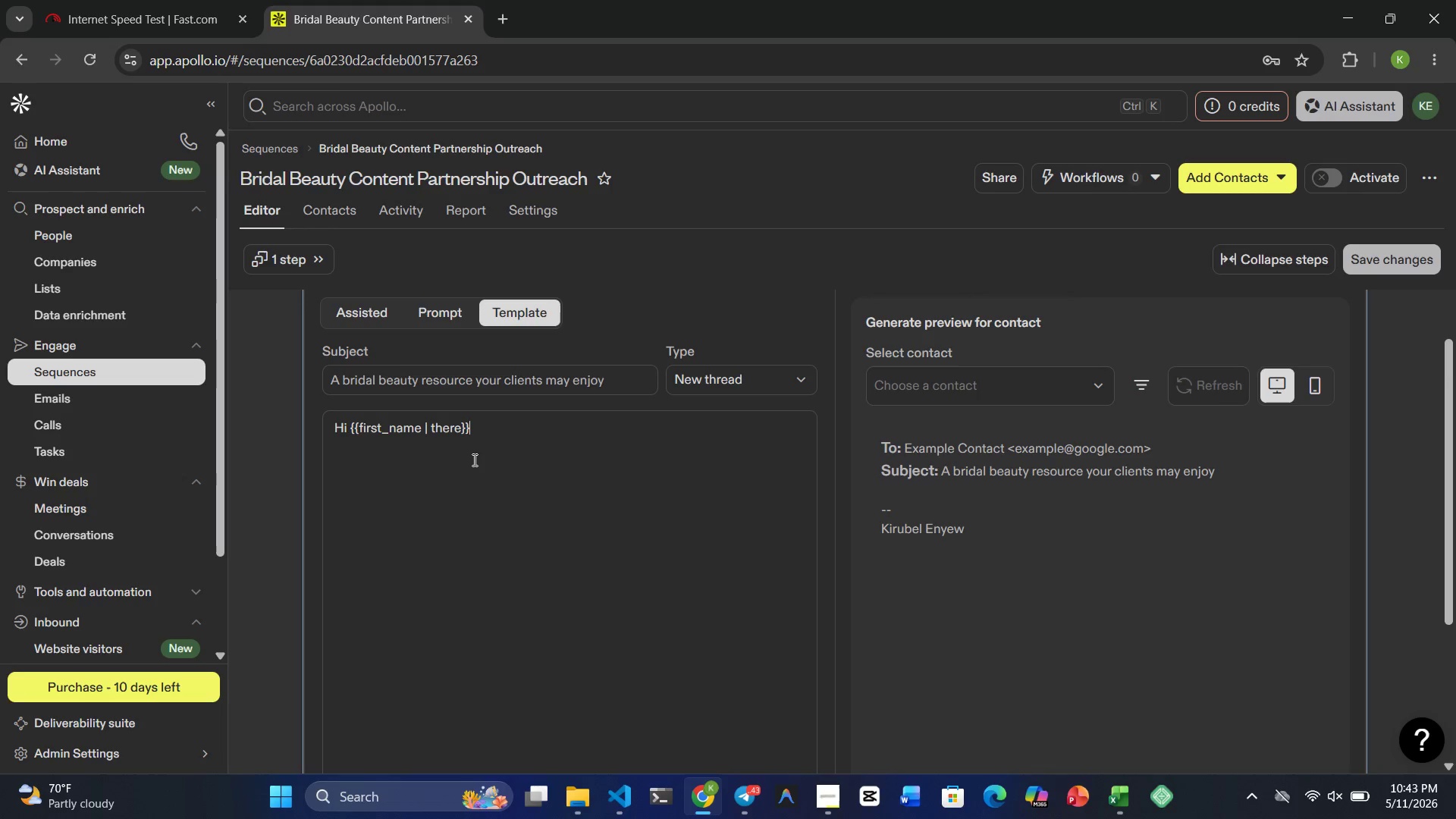 
key(ArrowRight)
 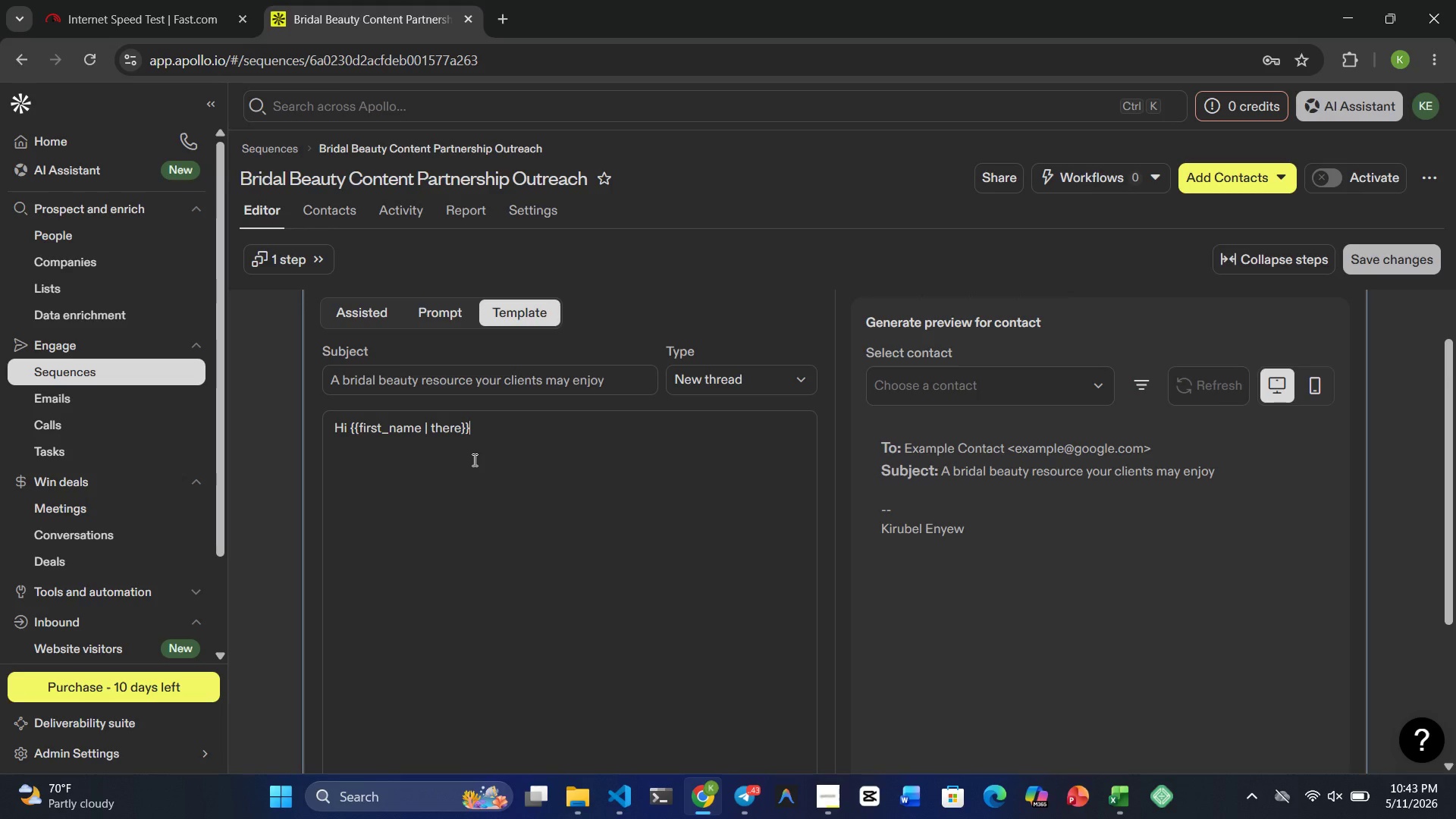 
key(ArrowRight)
 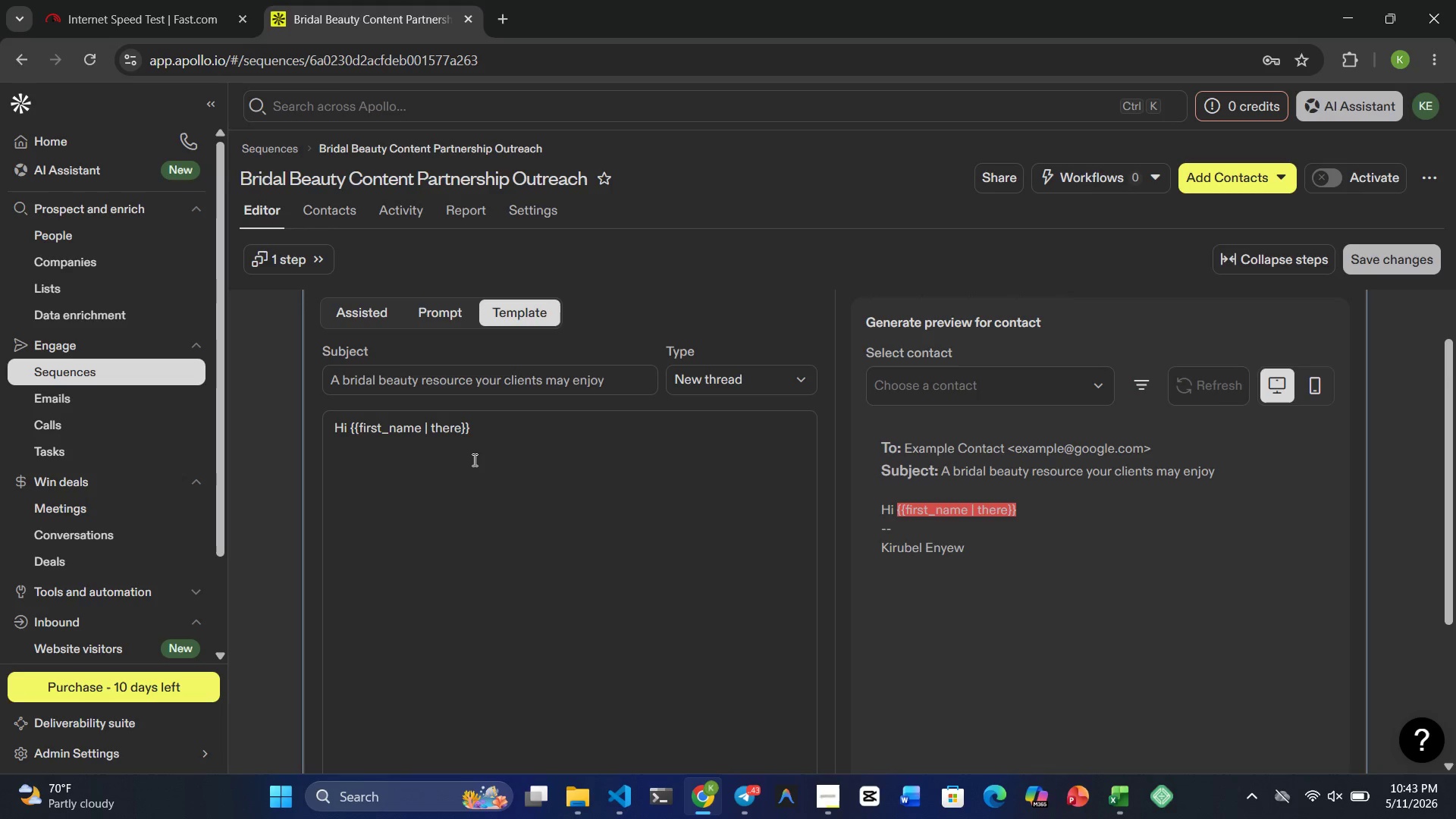 
key(Comma)
 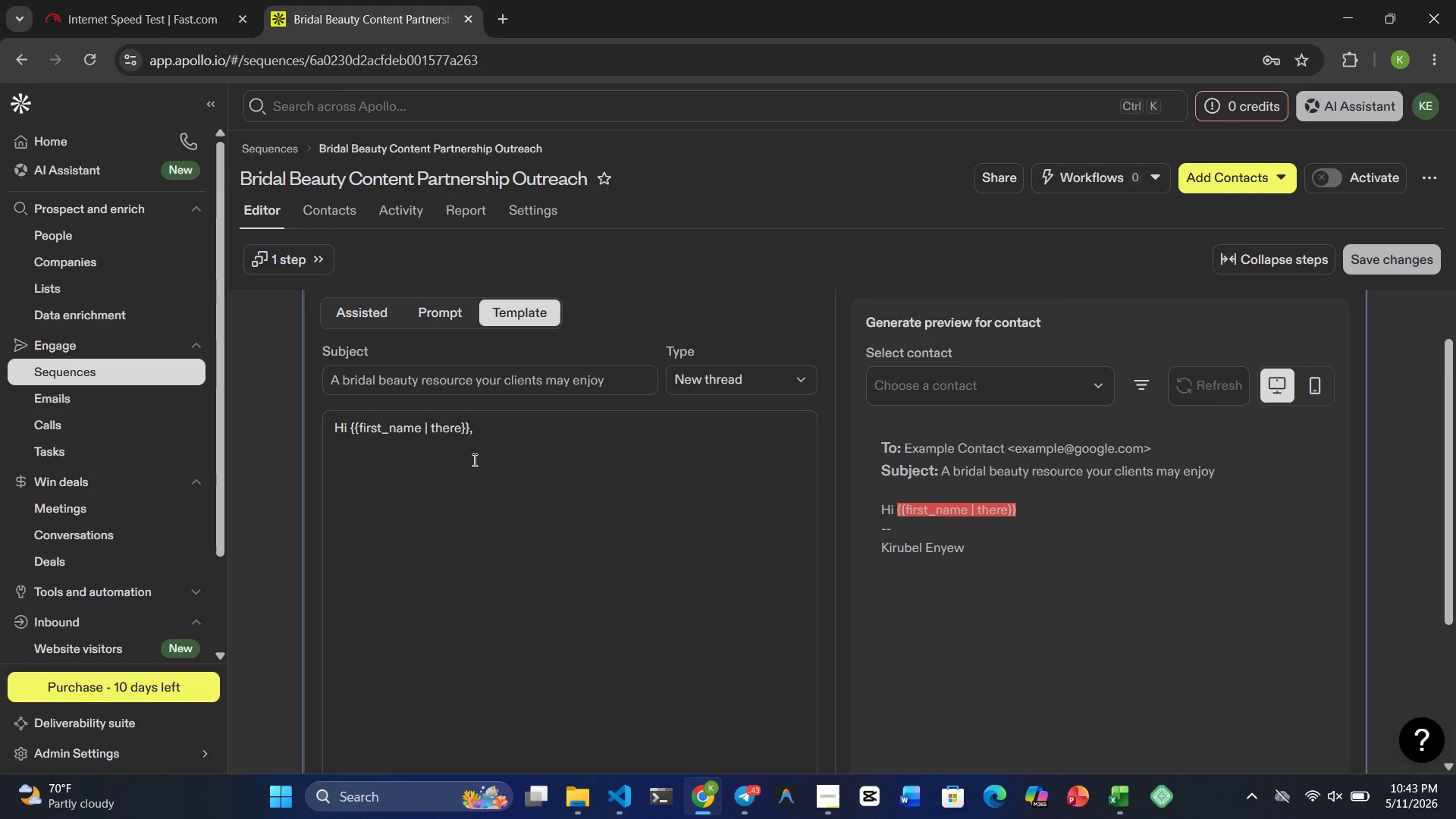 
key(Enter)
 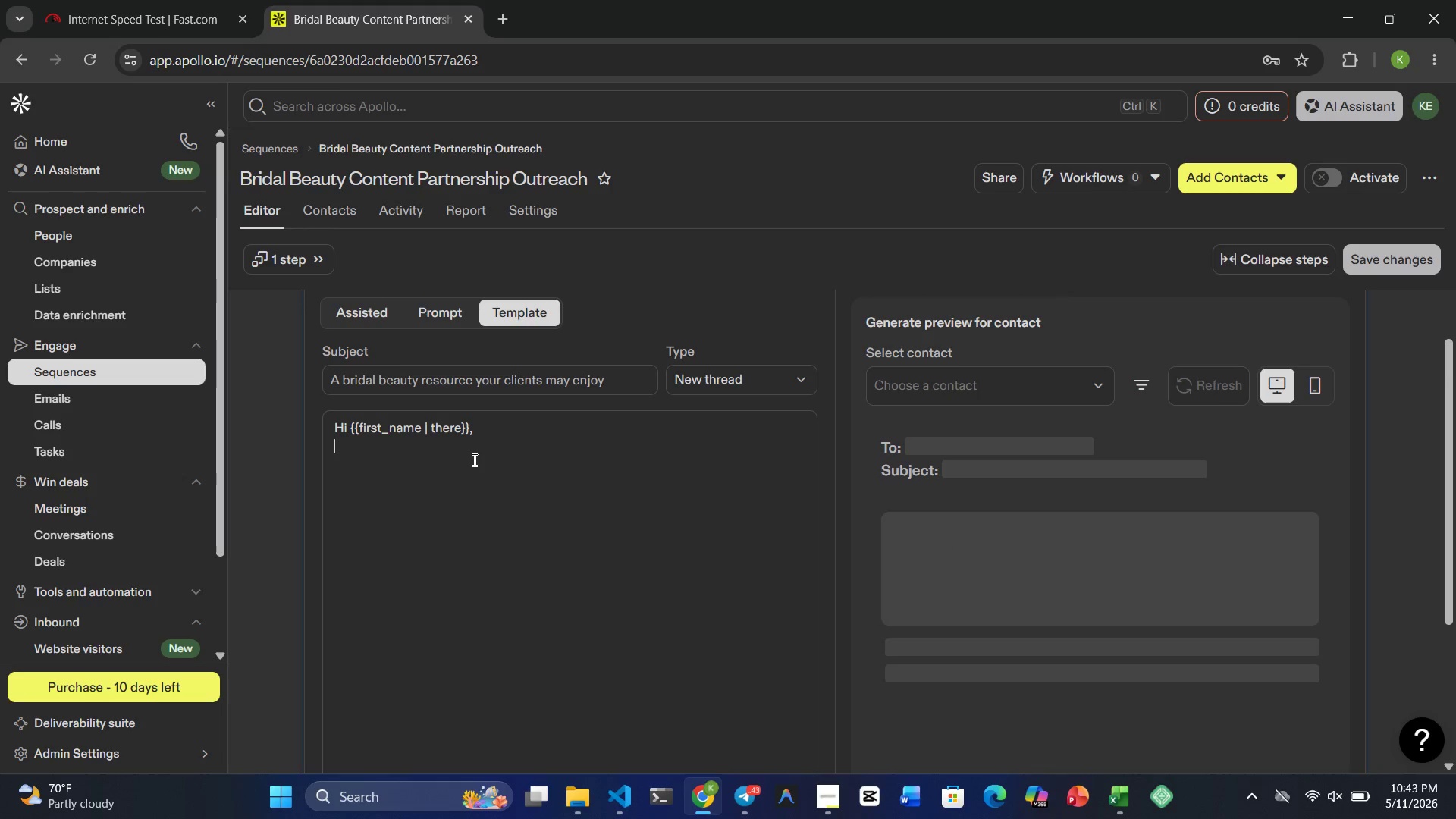 
key(Enter)
 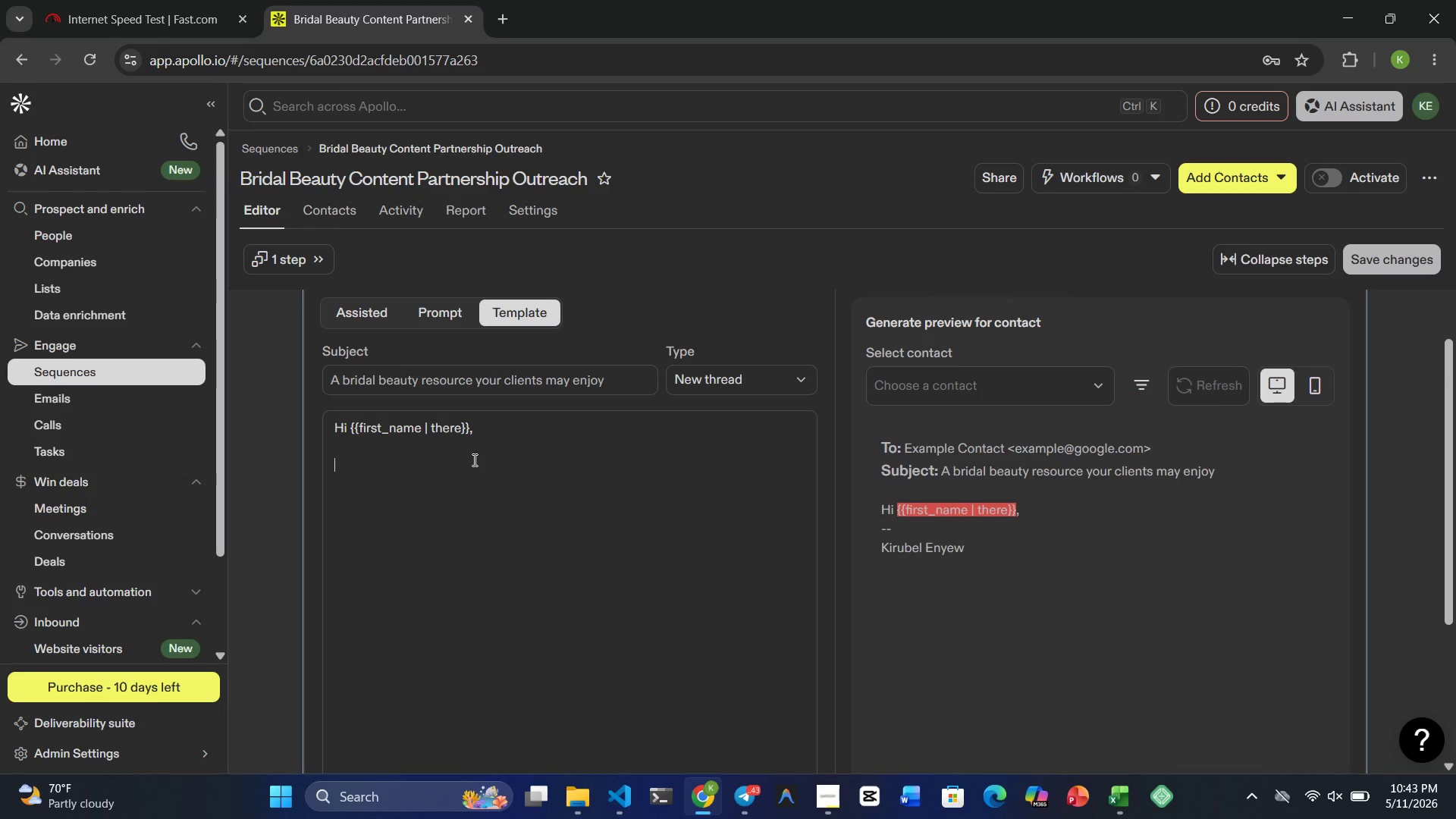 
type(I hope you're doing well )
key(Backspace)
type(. I'm reahing )
key(Backspace)
key(Backspace)
key(Backspace)
key(Backspace)
key(Backspace)
type(ching out )
 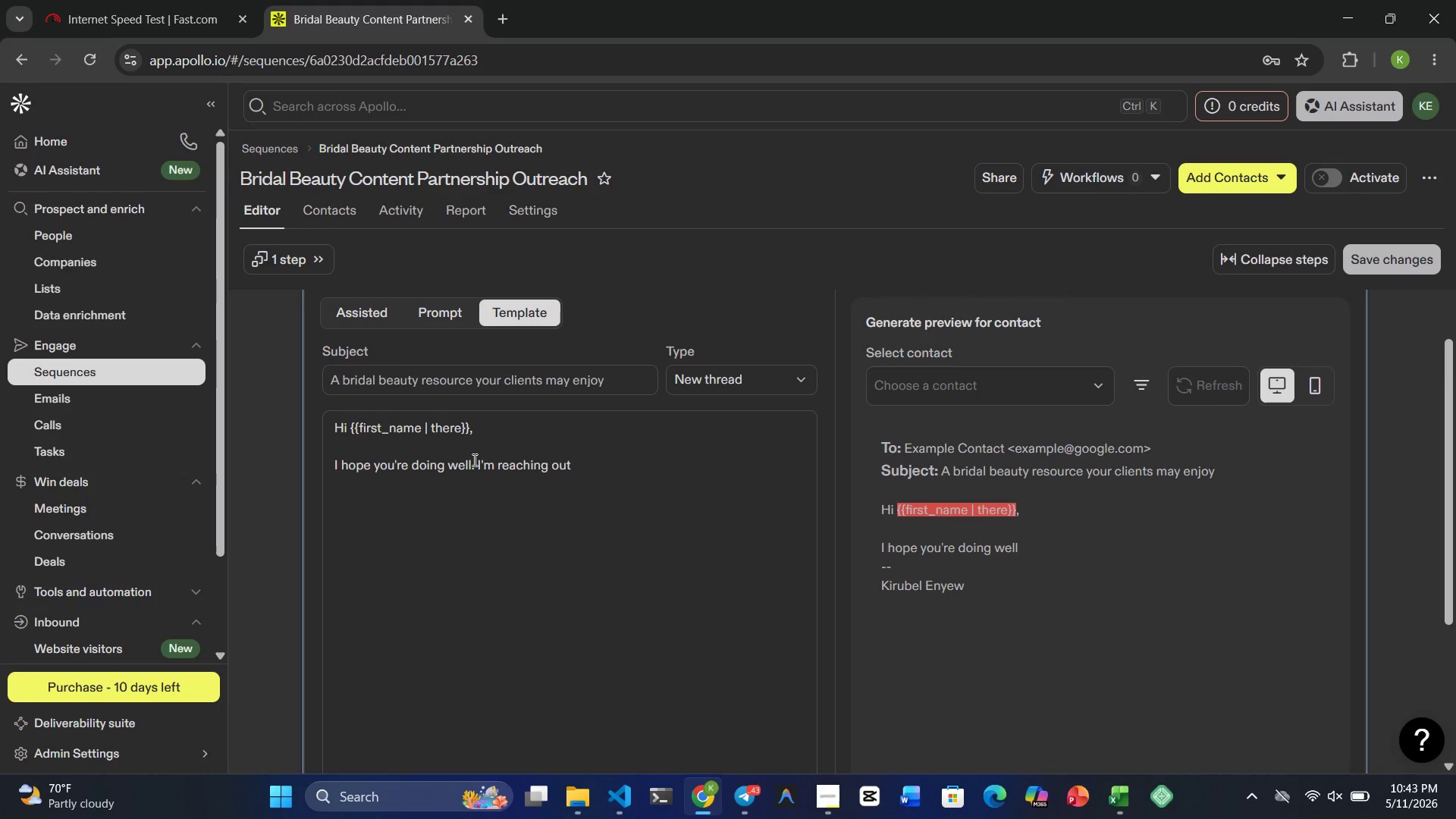 
wait(6.8)
 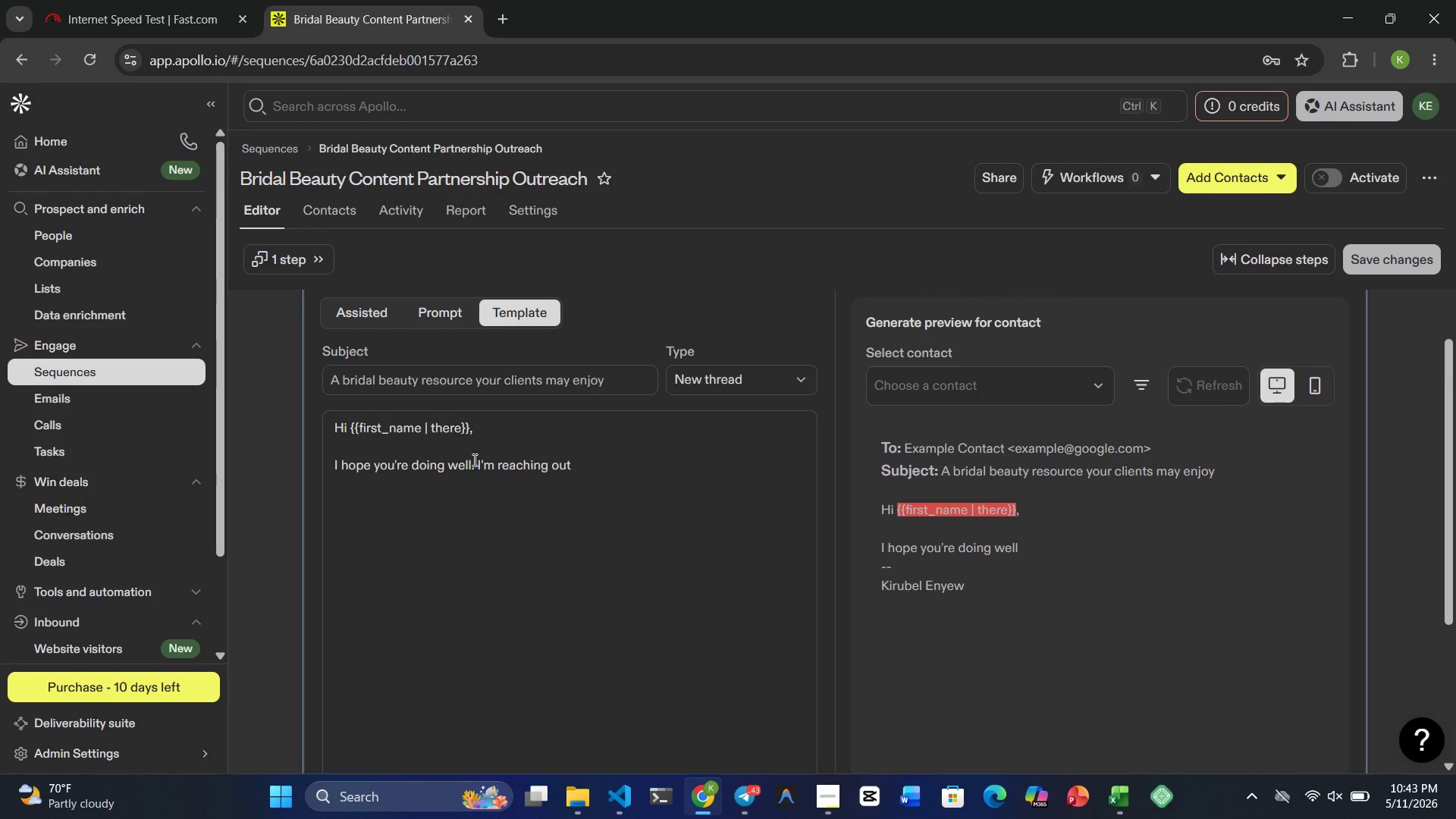 
type(from Gilded Talon )
 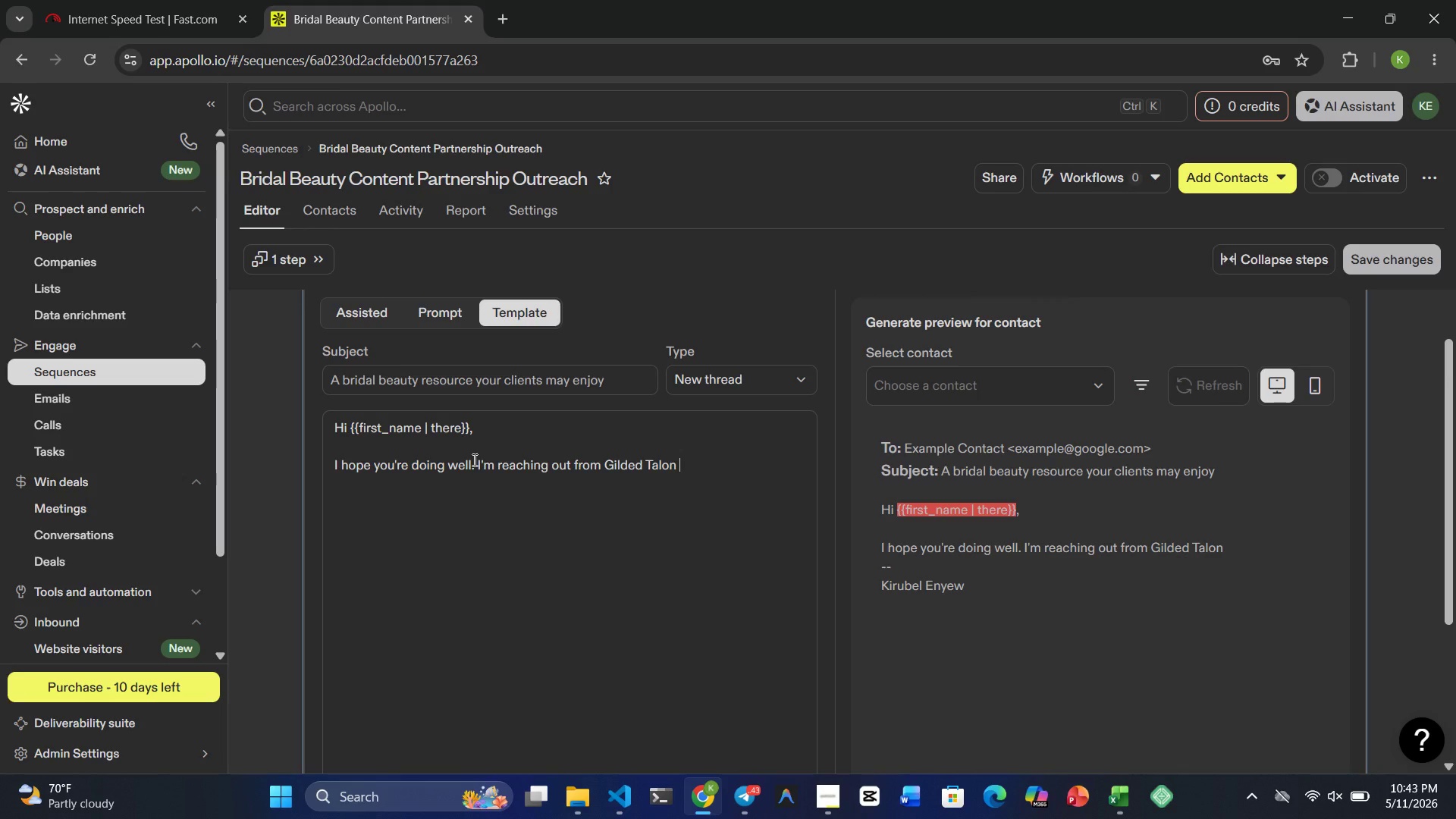 
type(Collective bea)
key(Backspace)
type(cause )
 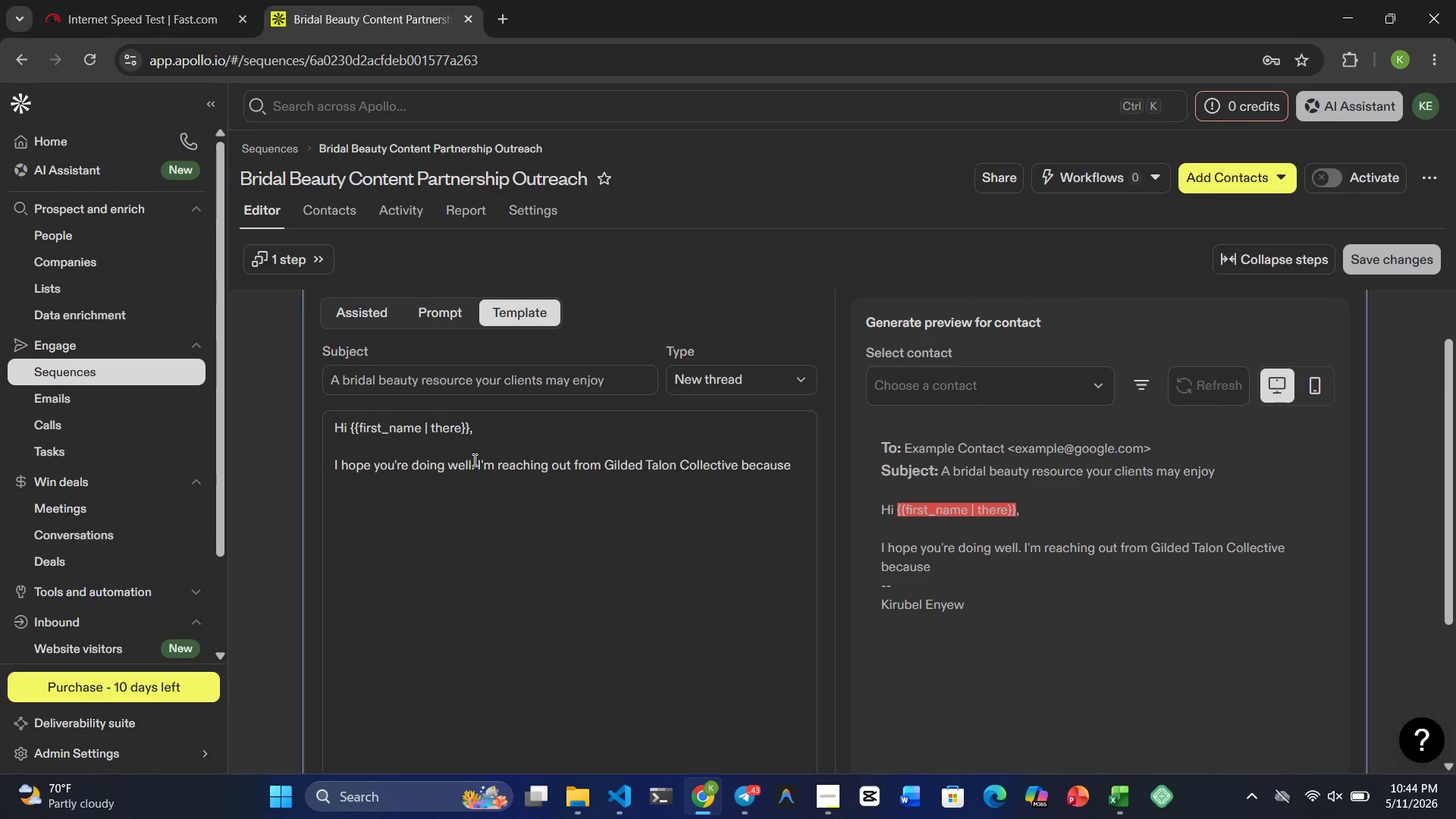 
wait(7.75)
 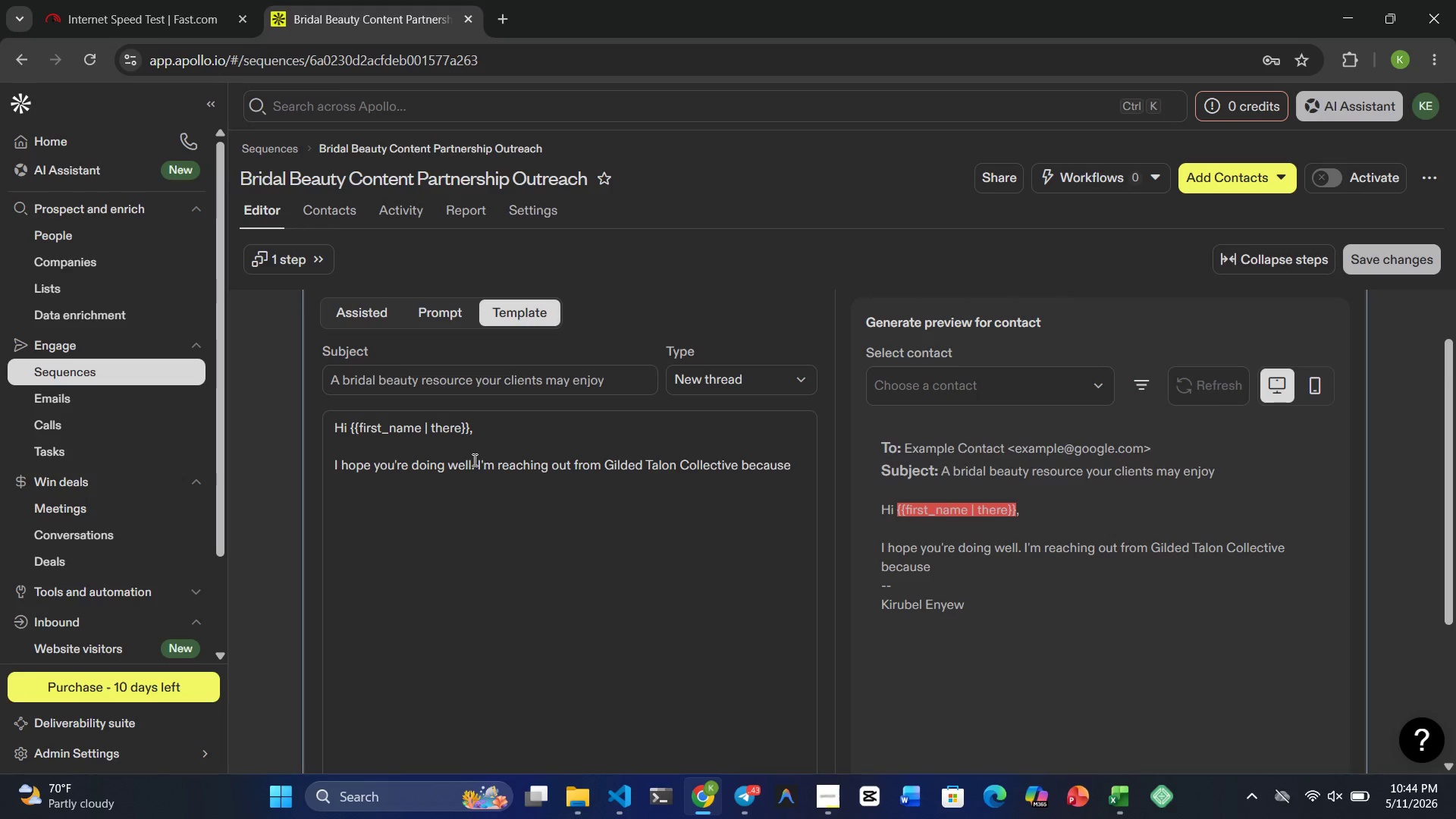 
type(we recently published )
 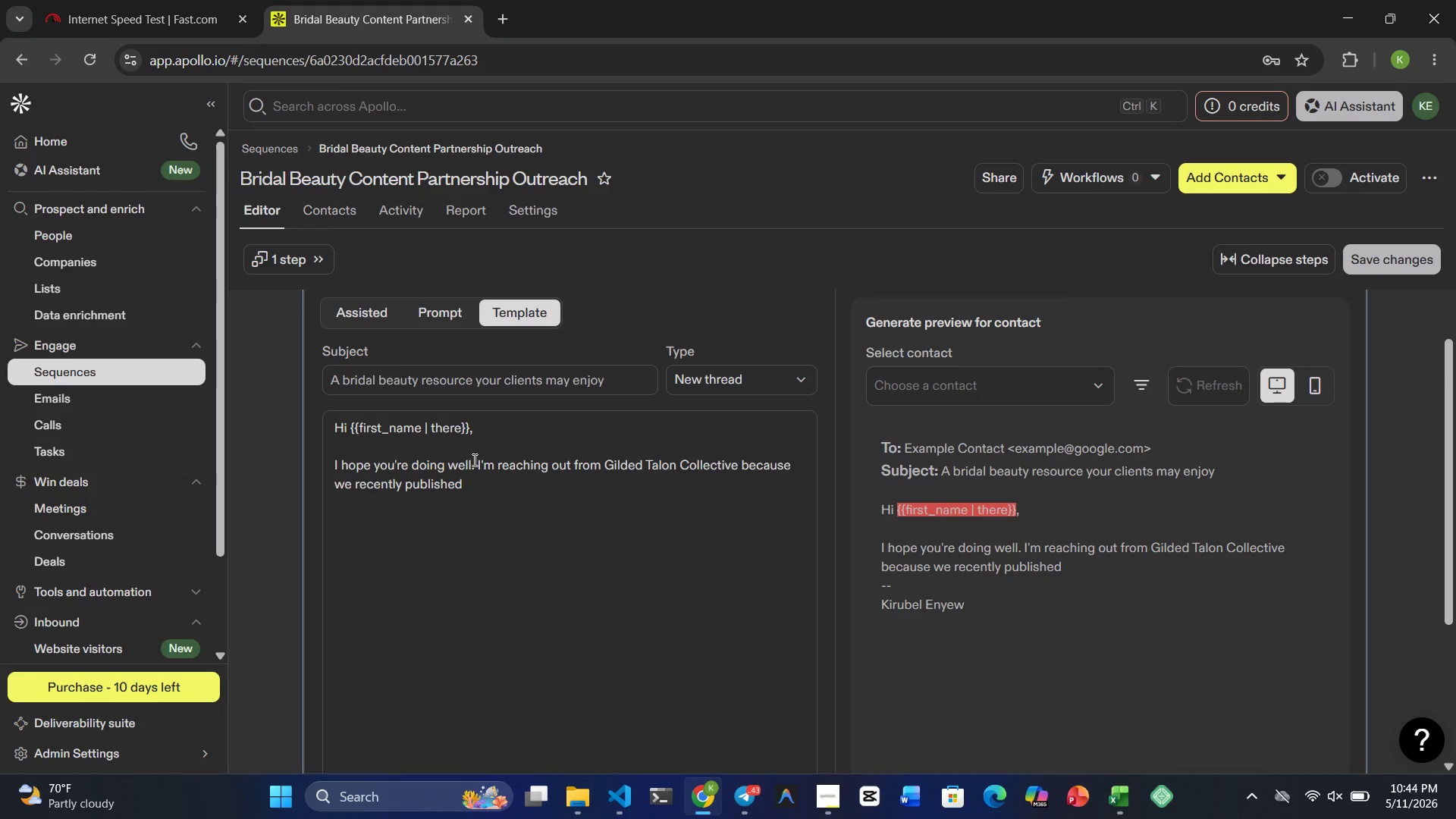 
wait(6.45)
 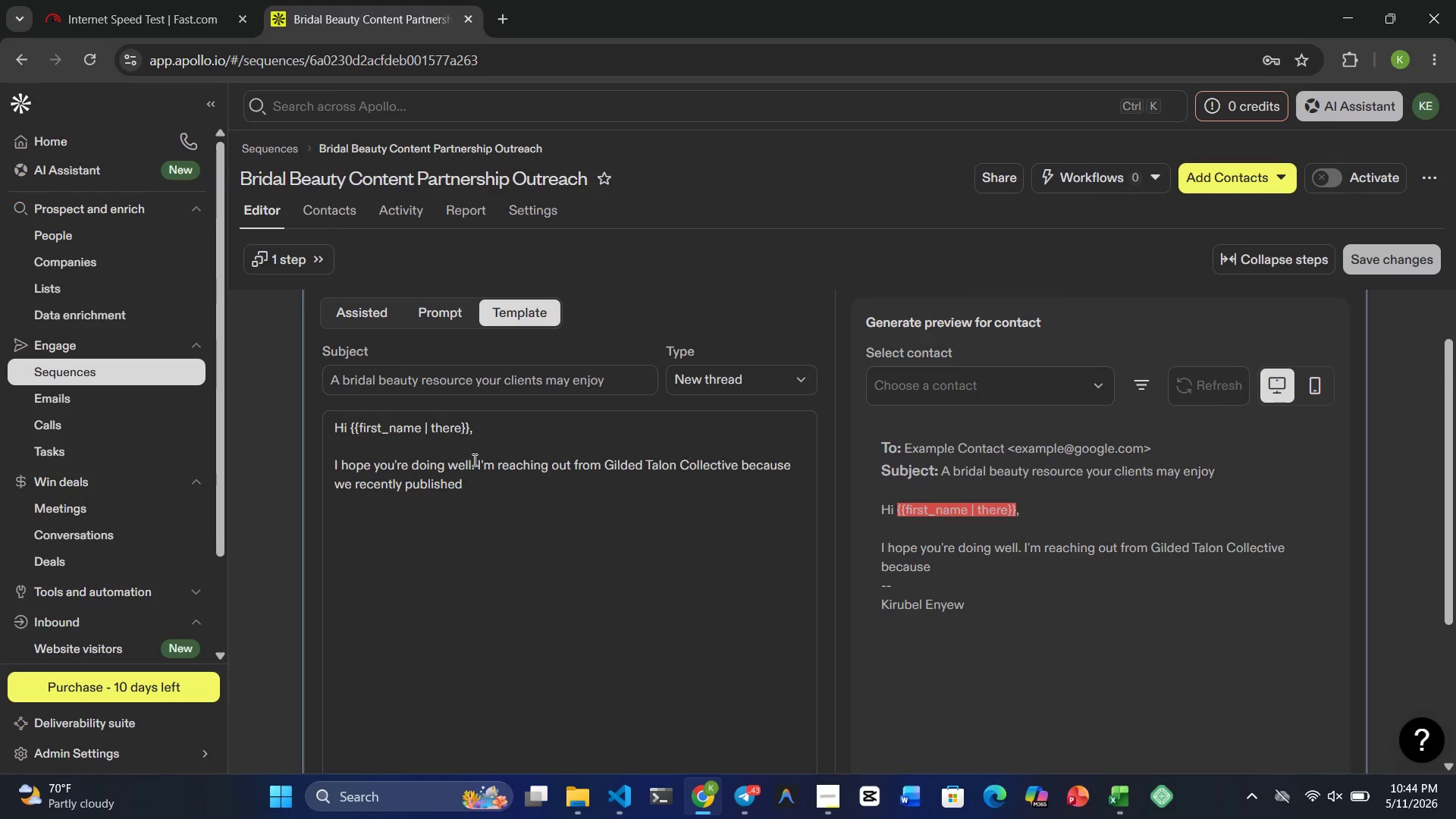 
type(a bridal beauty )
 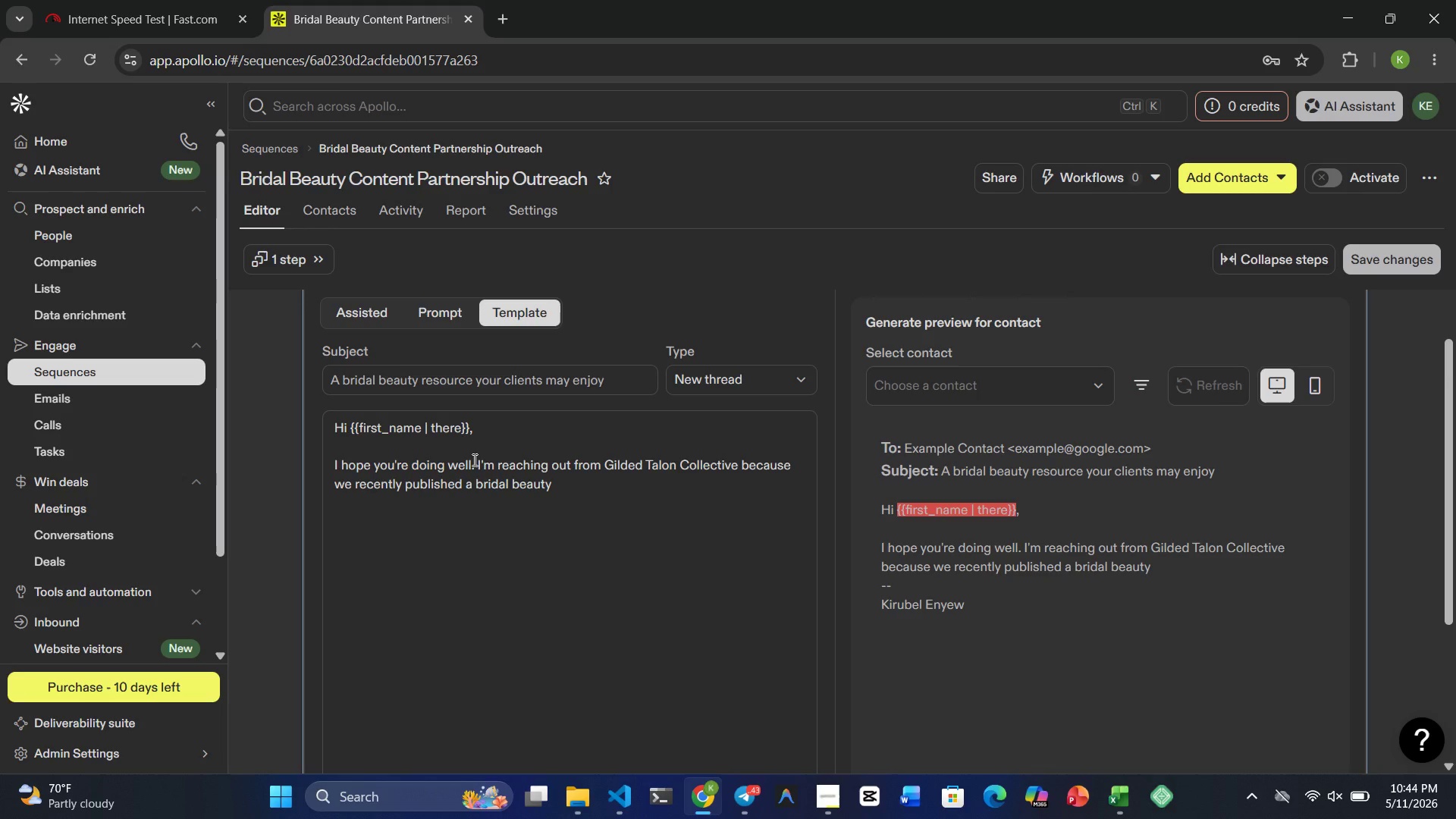 
type(resource titled)
 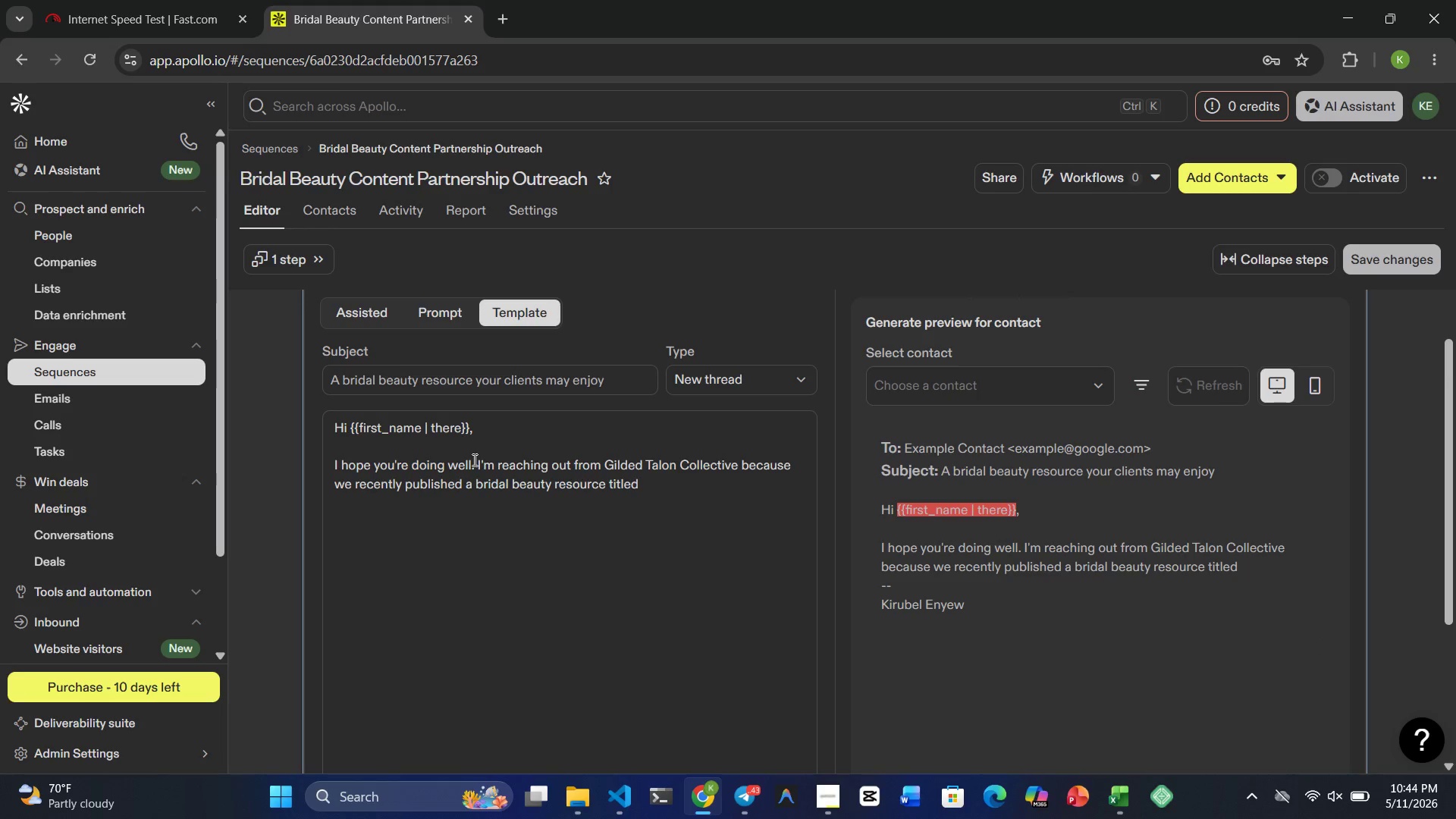 
key(N)
 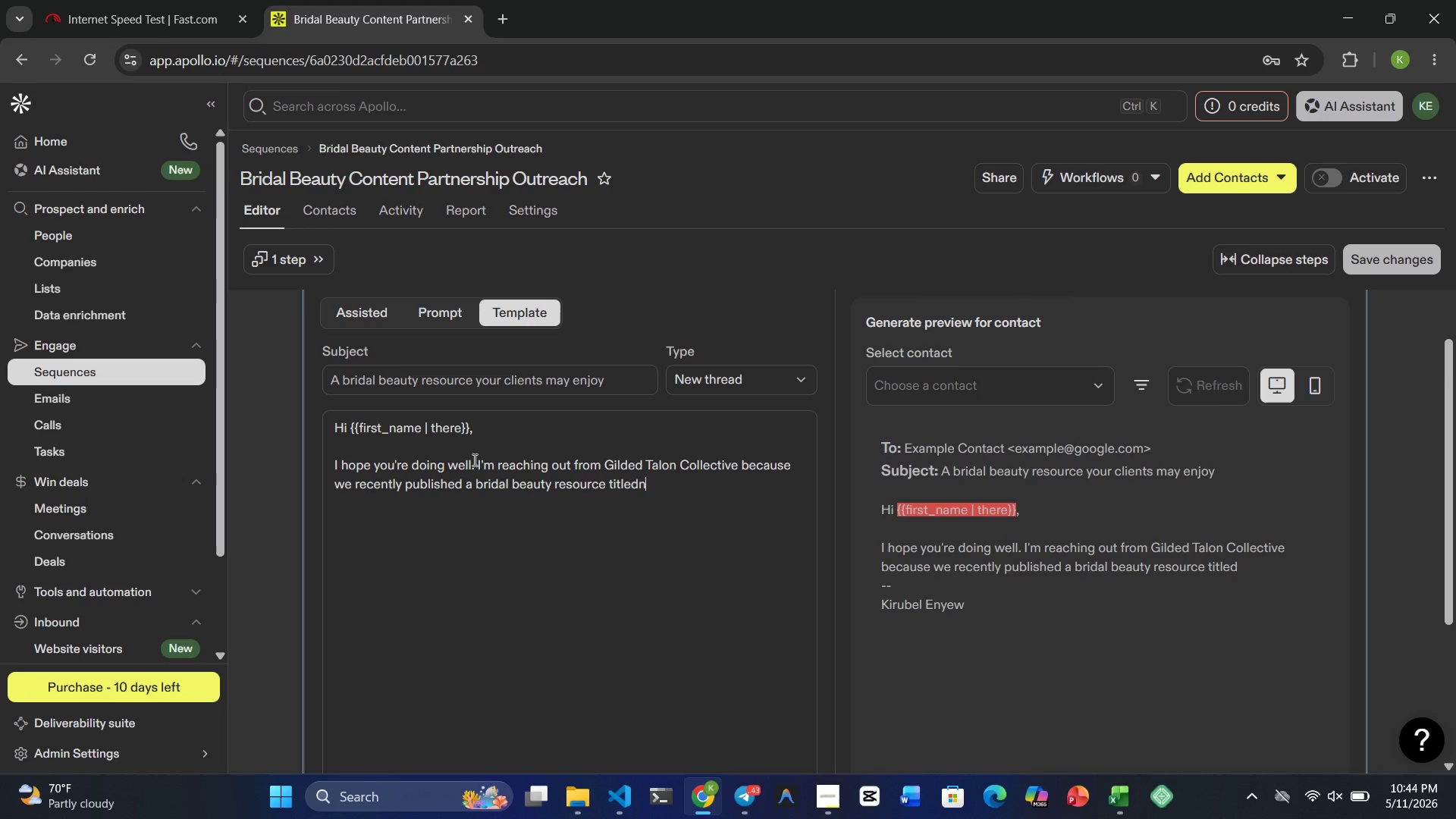 
key(Backspace)
 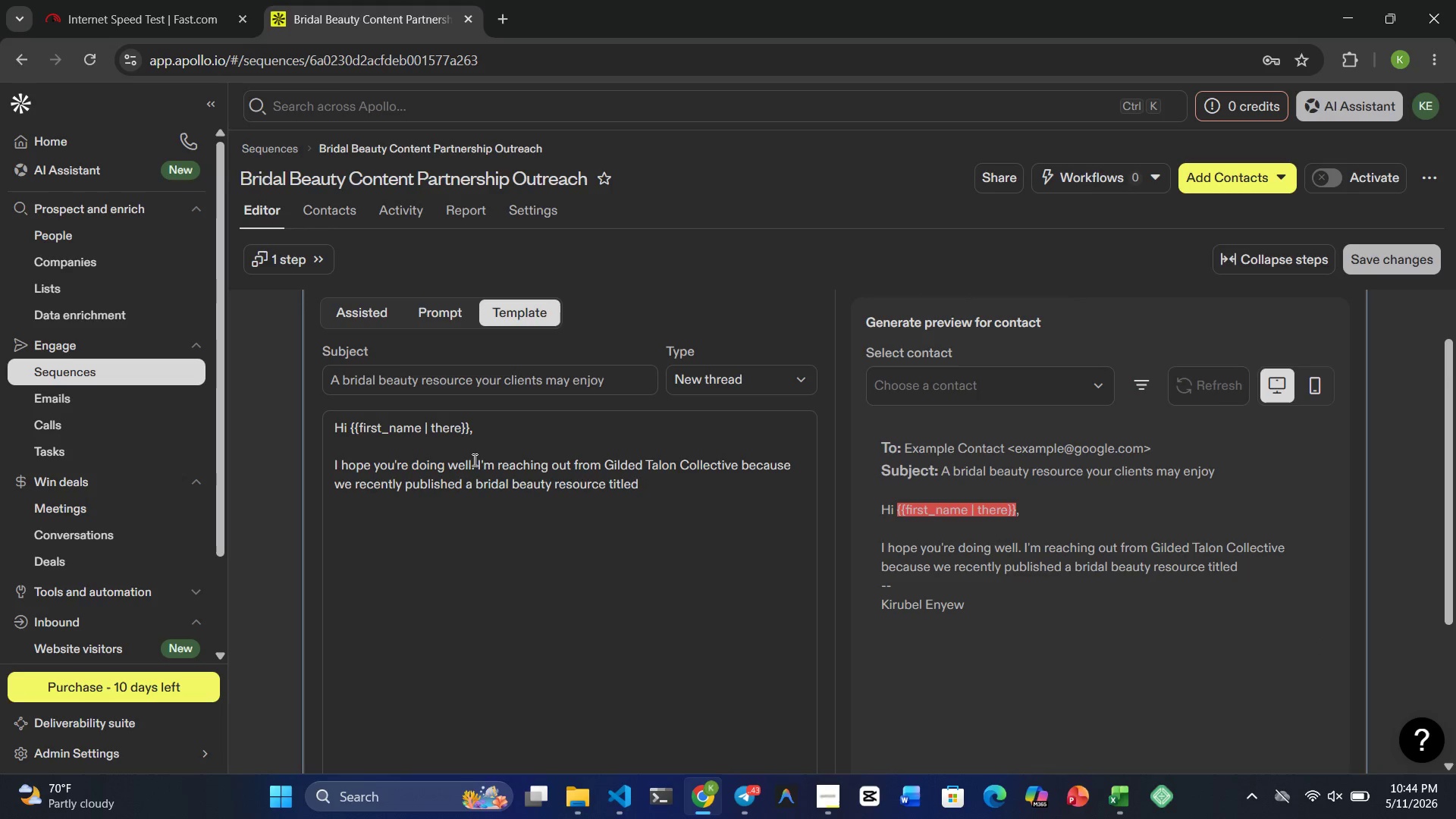 
key(Space)
 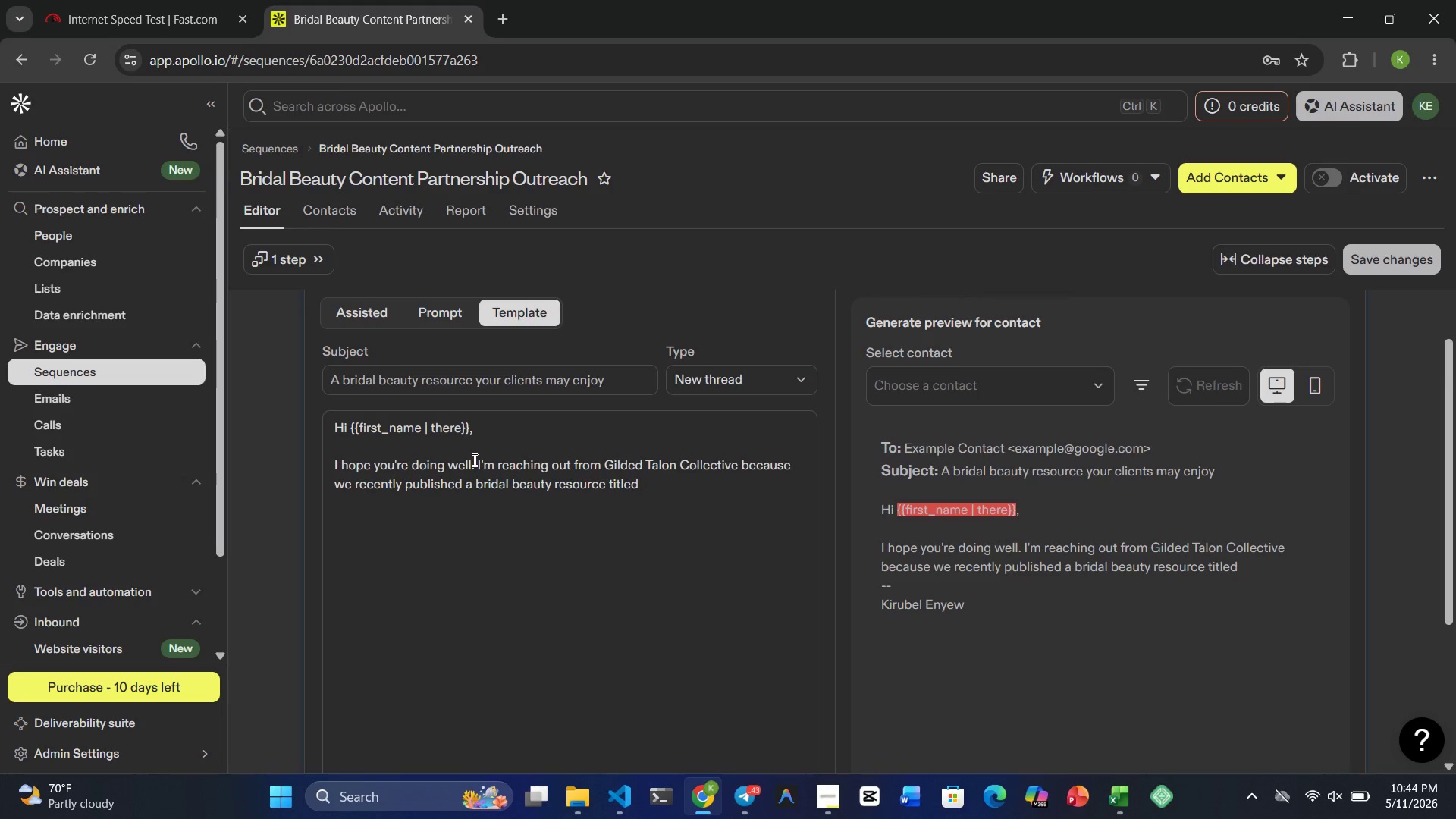 
key(Shift+Quote)
 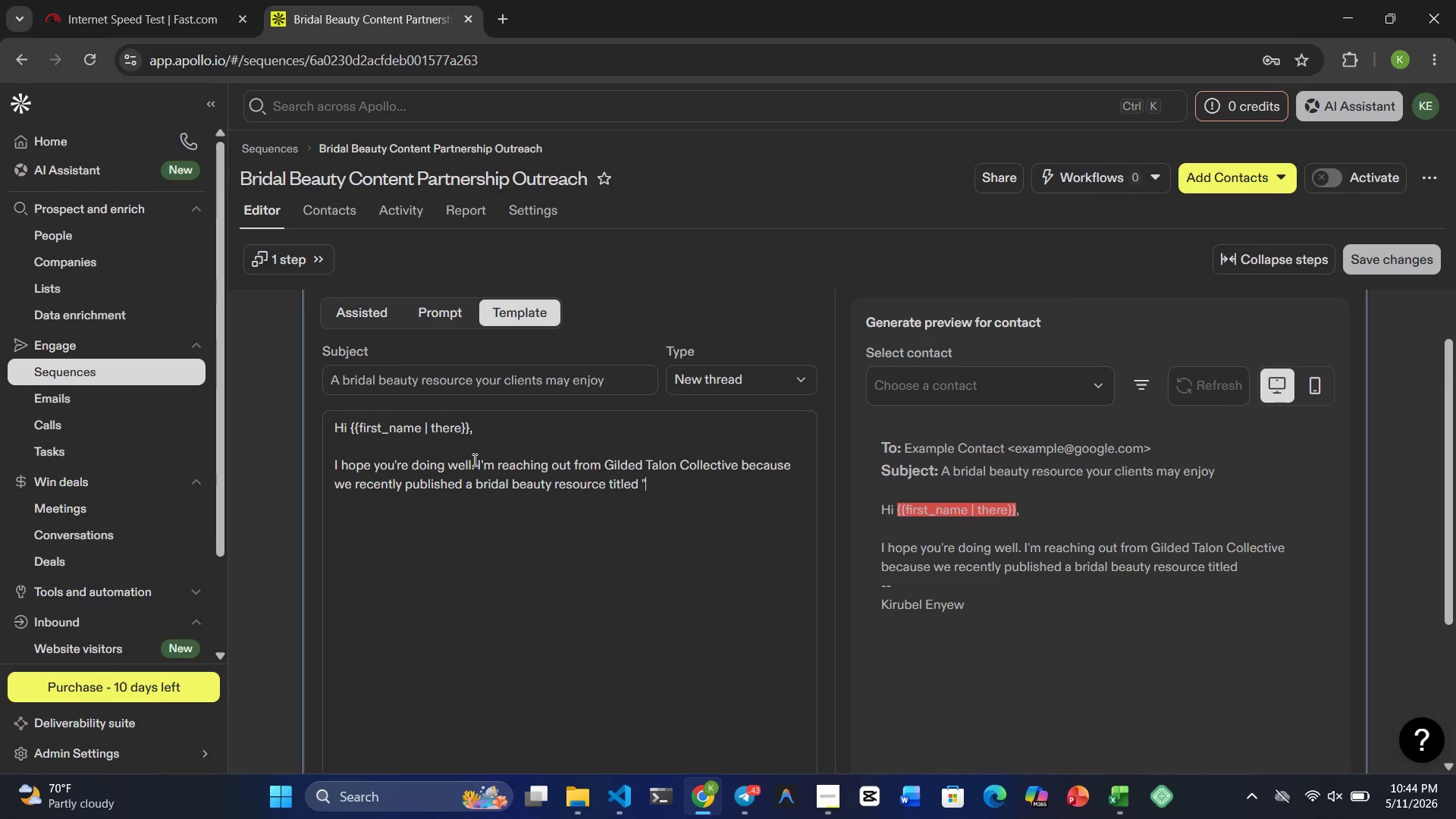 
key(Shift+Quote)
 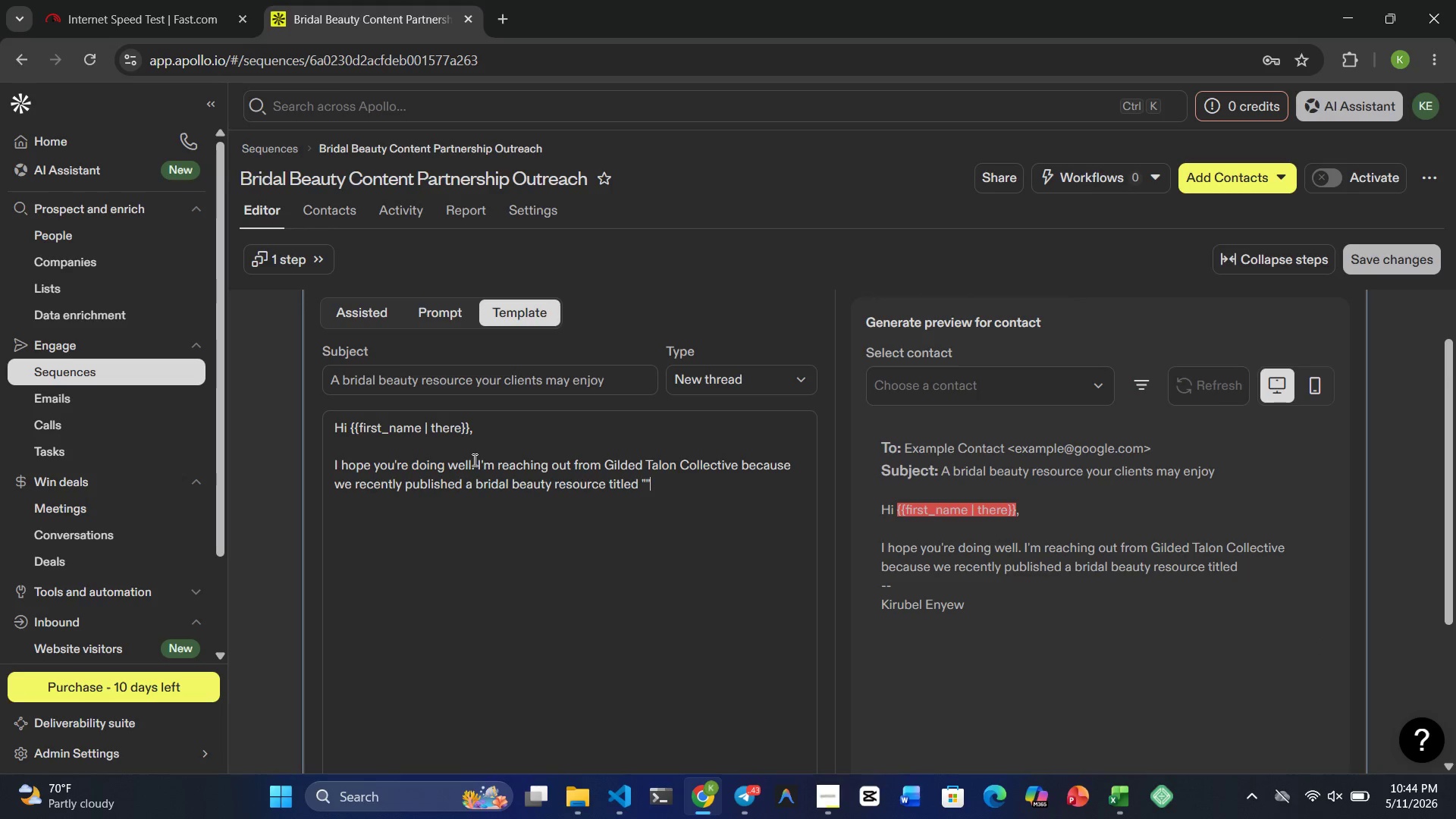 
key(ArrowLeft)
 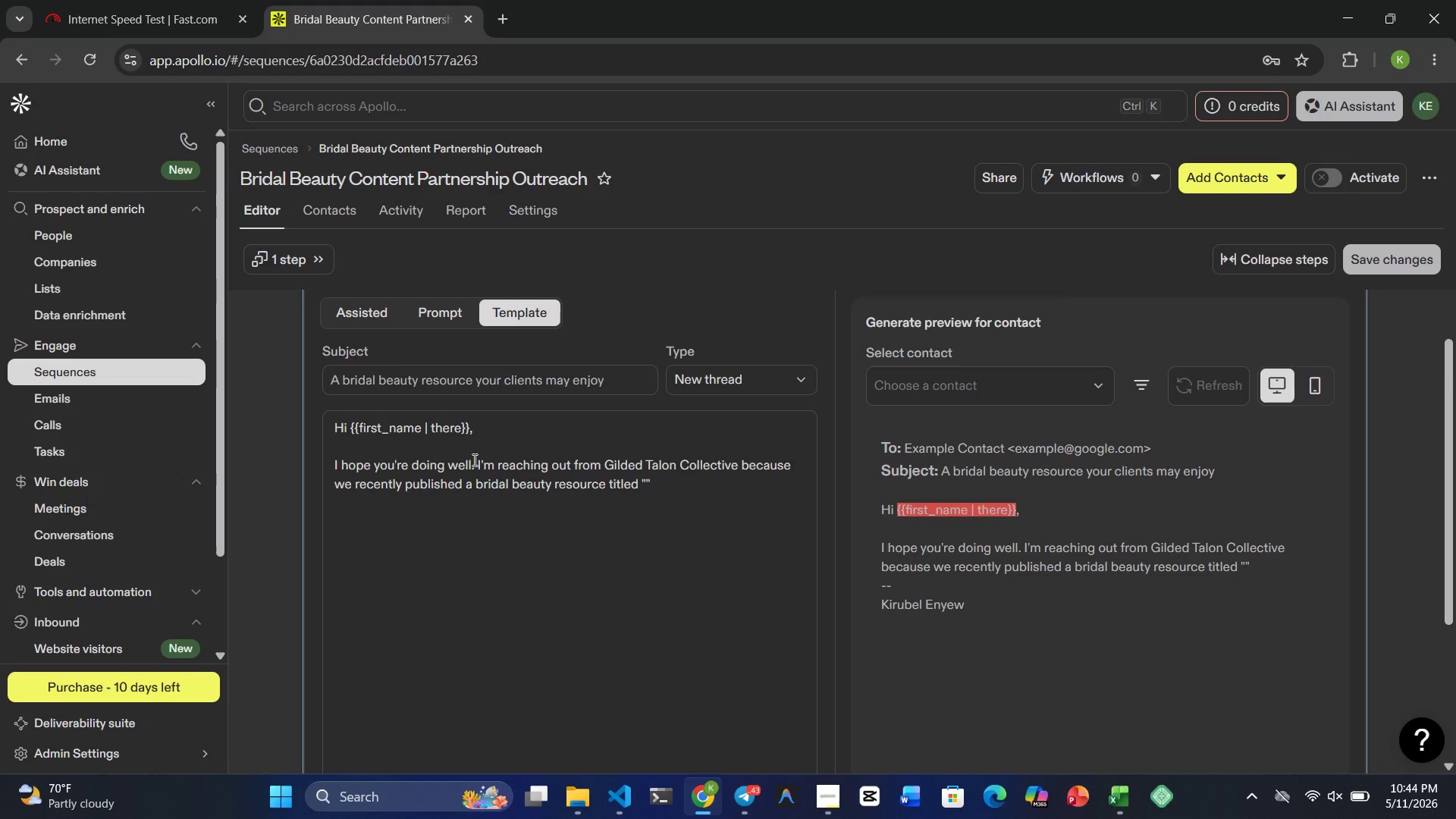 
type(The essential guideto )
 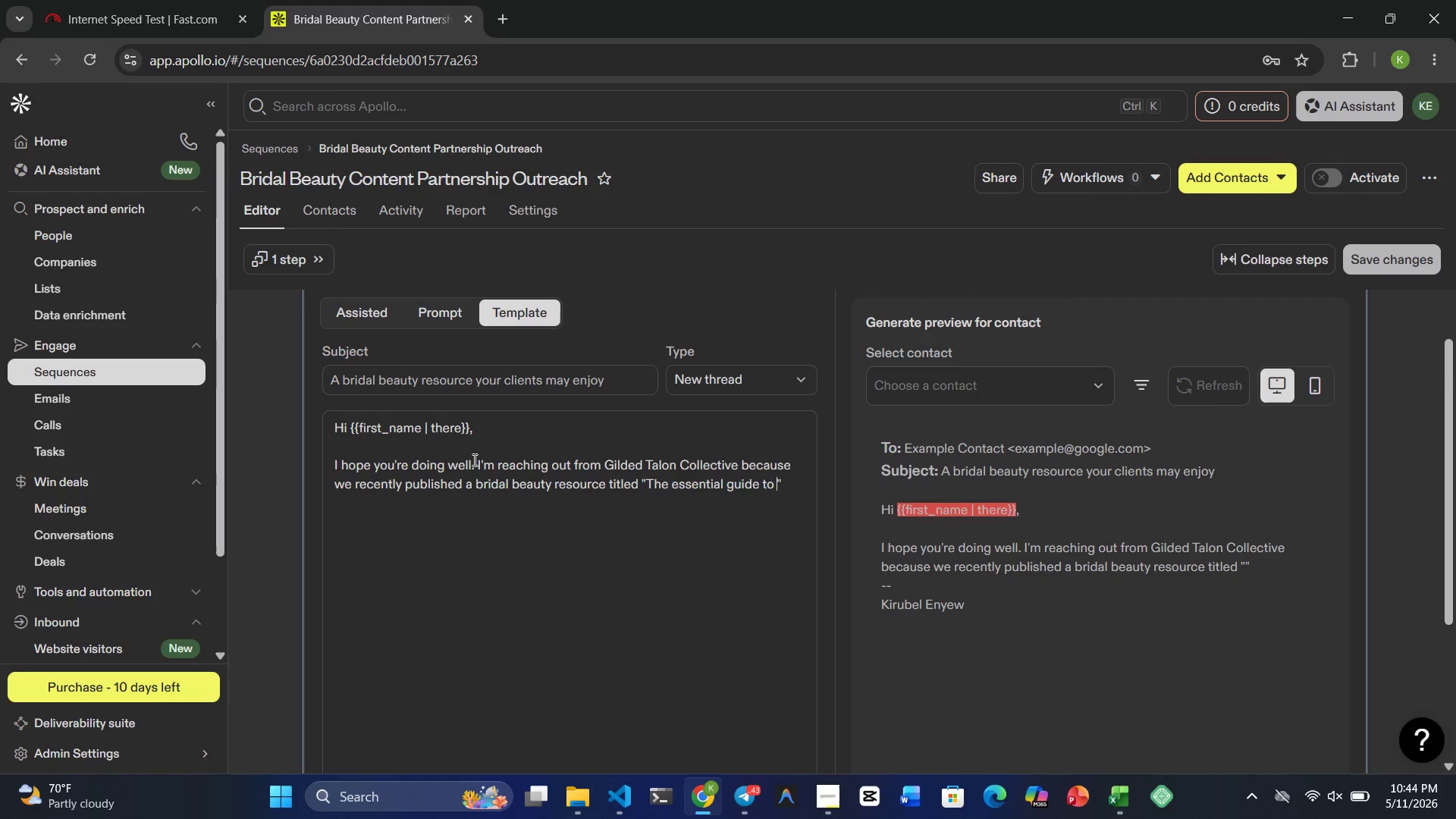 
hold_key(key=ArrowLeft, duration=0.81)
 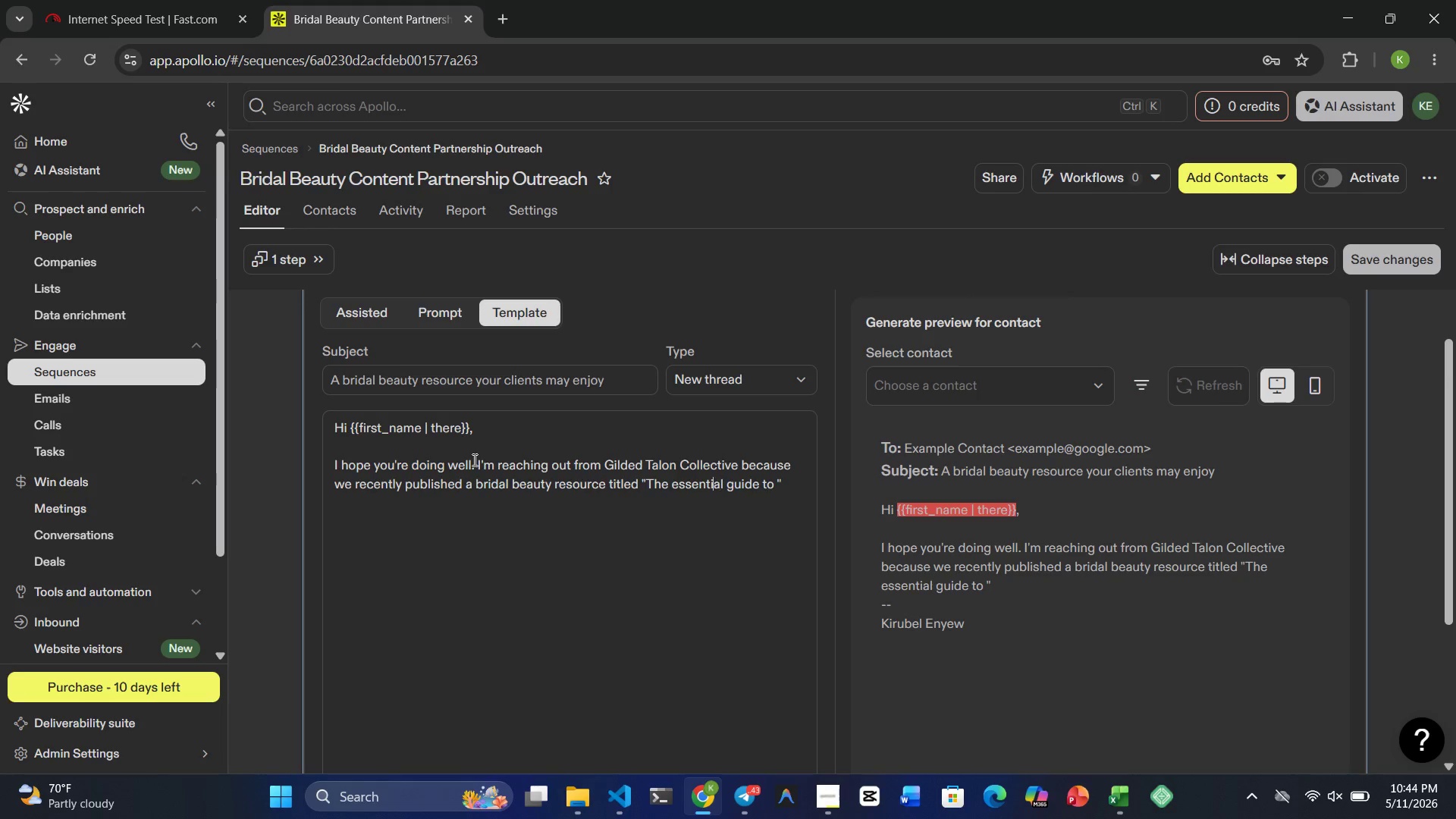 
key(ArrowLeft)
 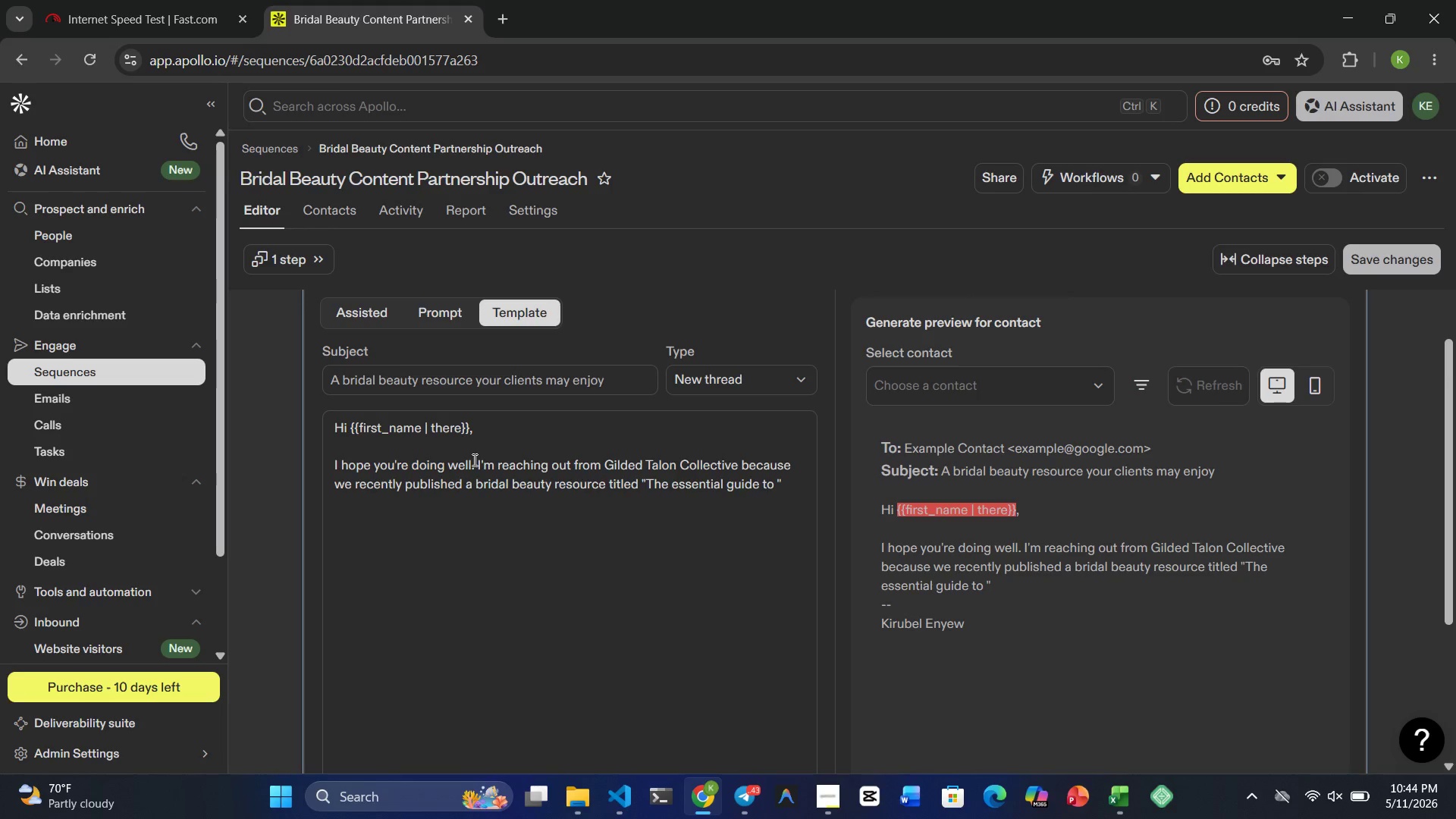 
key(ArrowLeft)
 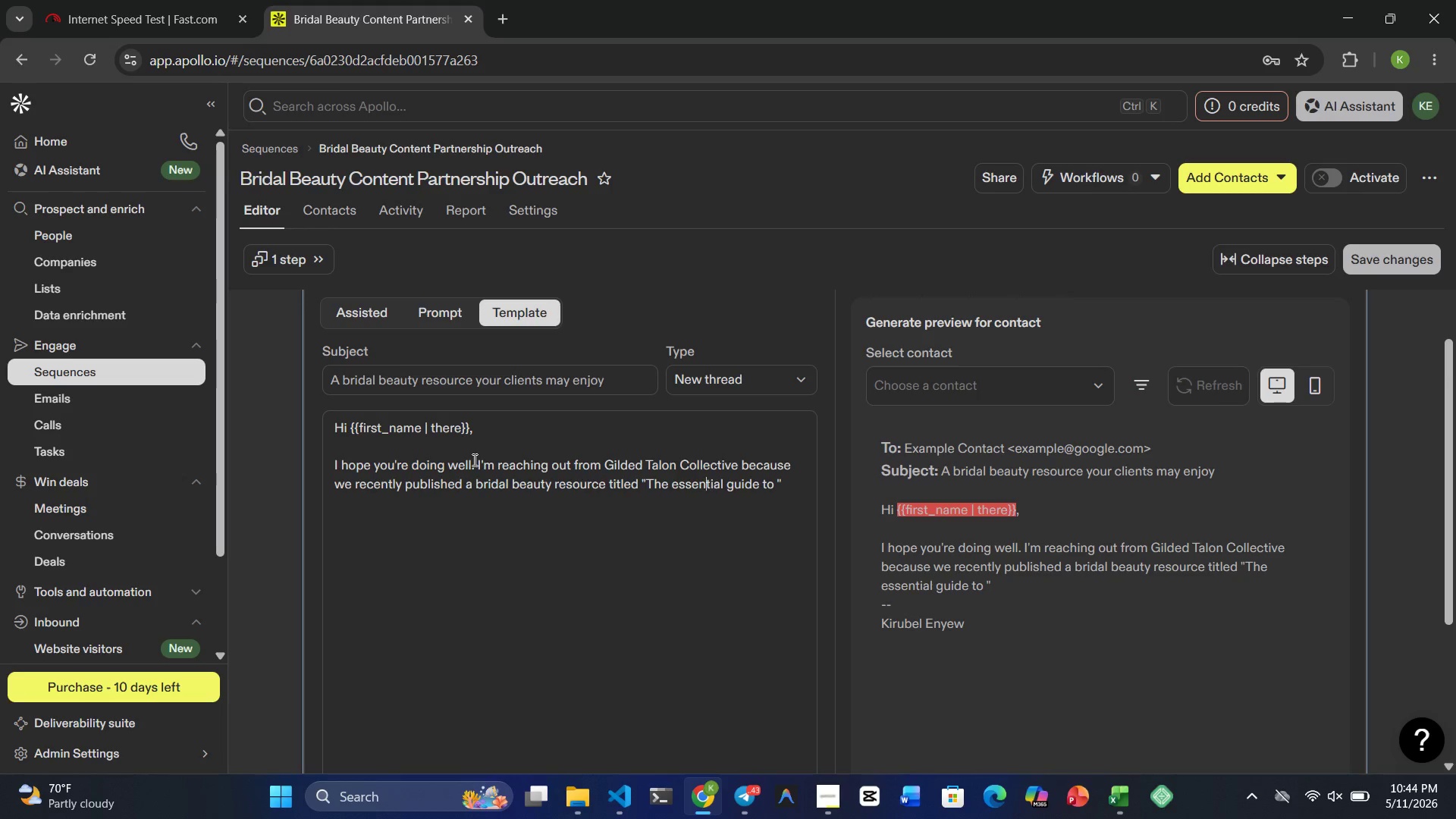 
hold_key(key=ArrowLeft, duration=0.53)
 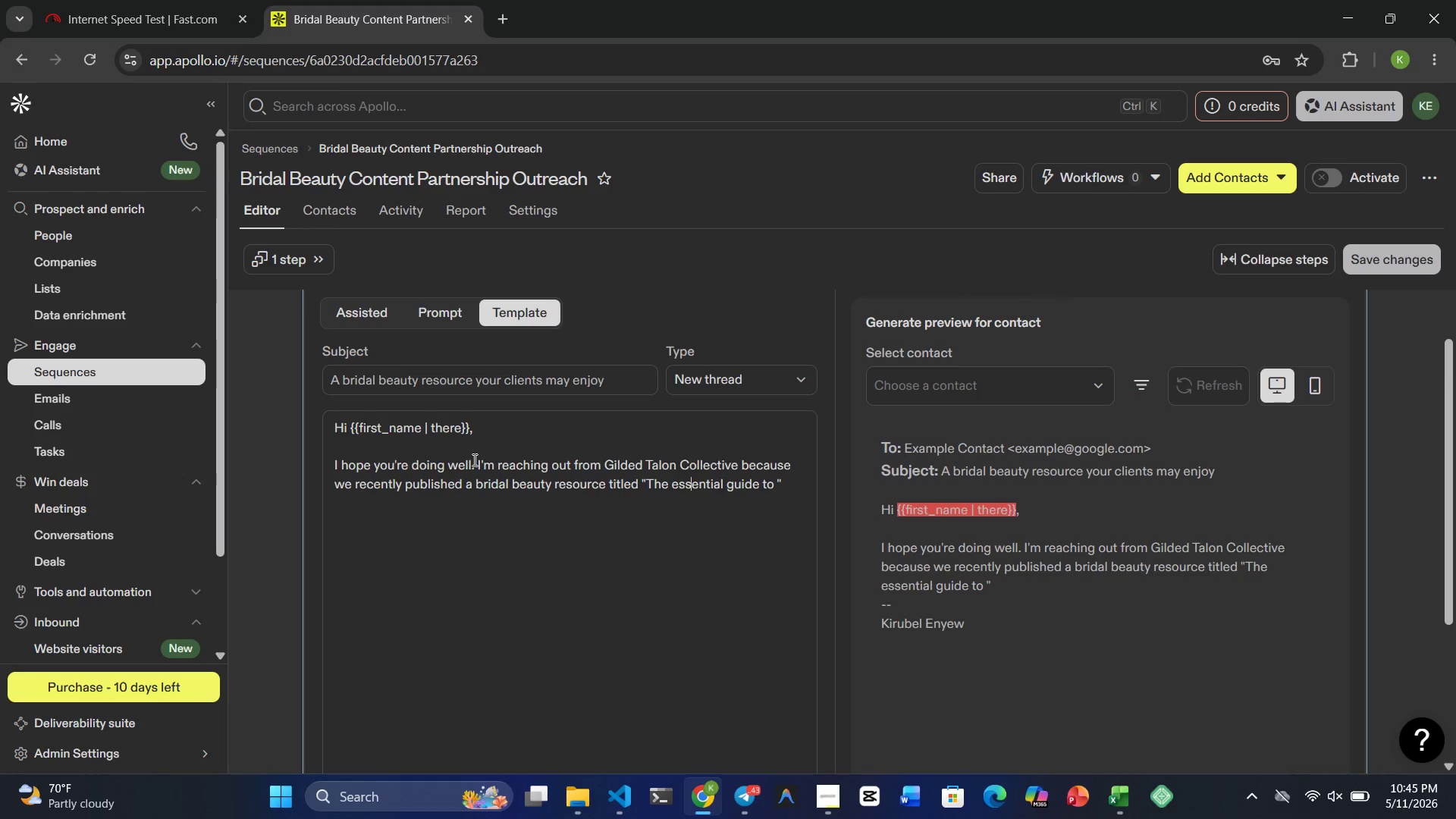 
key(ArrowLeft)
 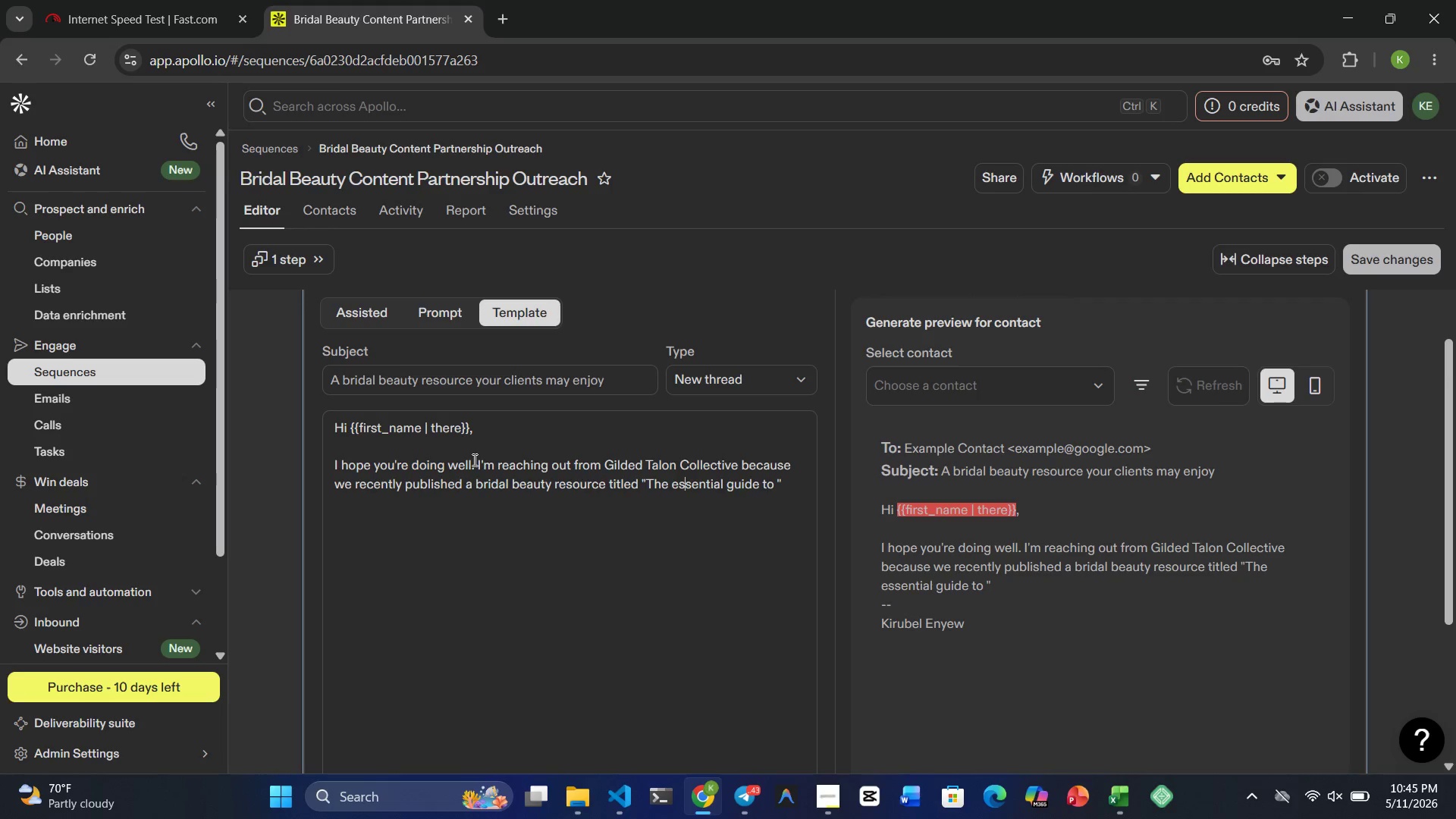 
key(ArrowLeft)
 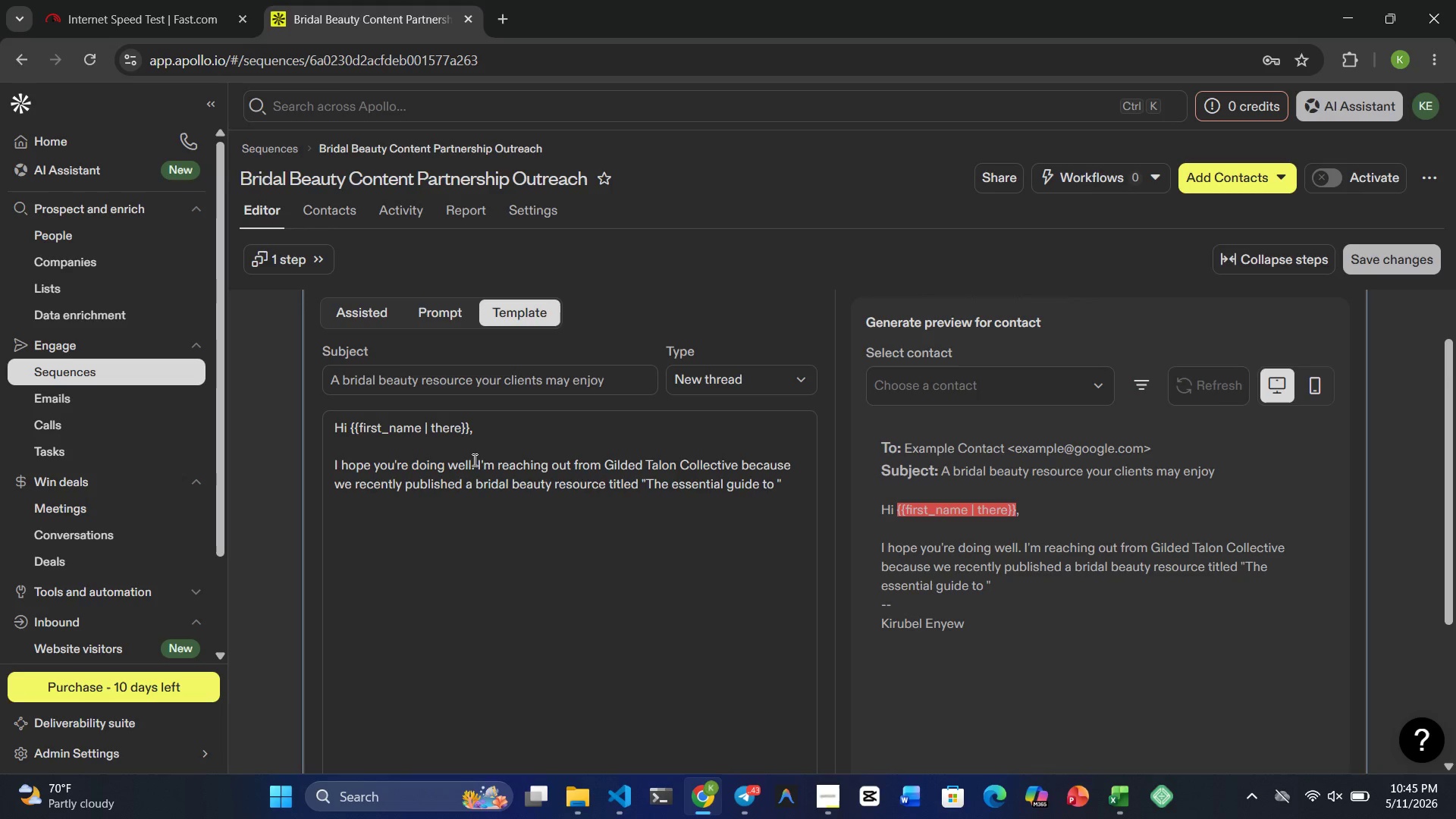 
key(Backspace)
 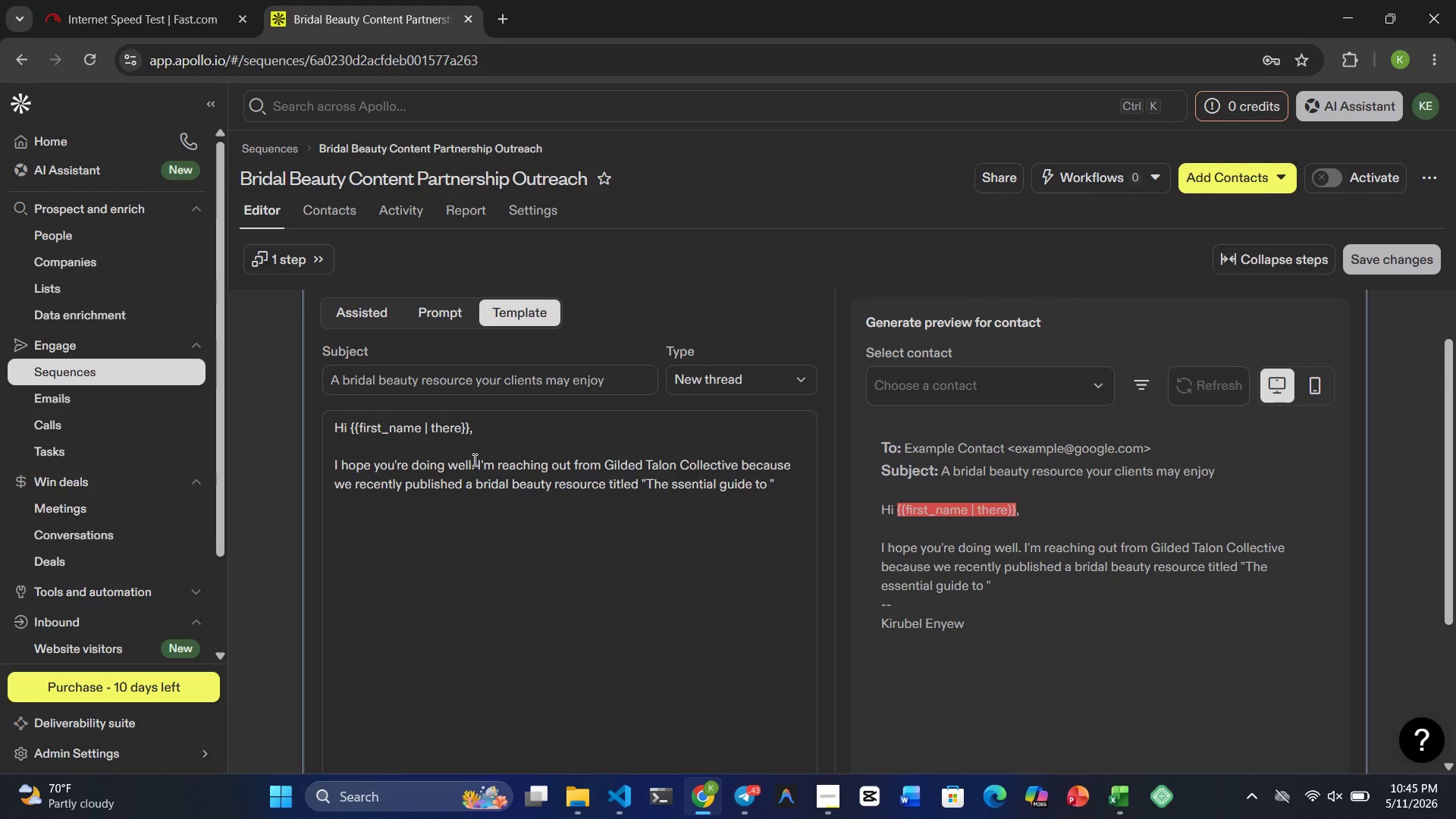 
key(Shift+E)
 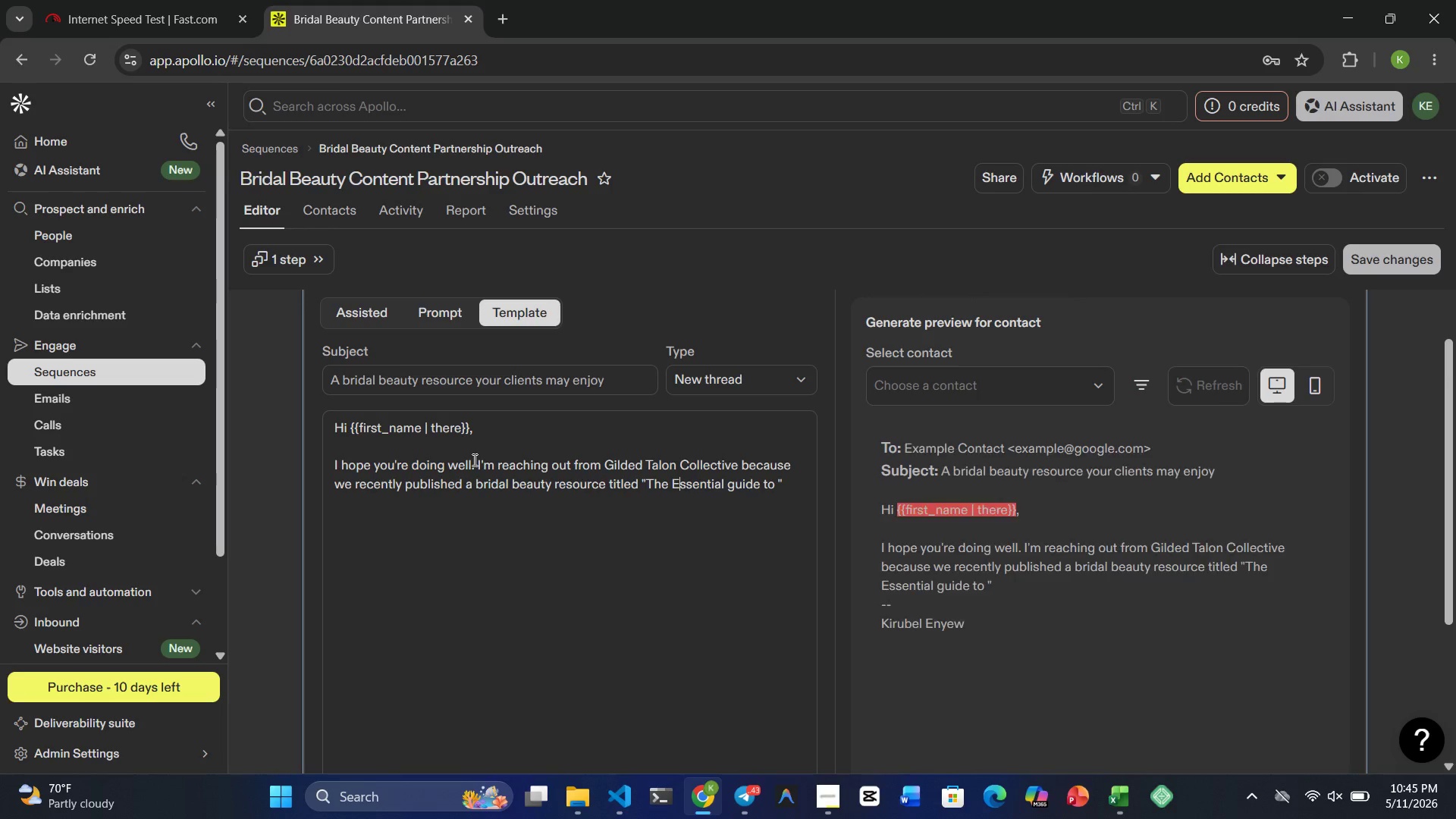 
hold_key(key=ArrowRight, duration=0.73)
 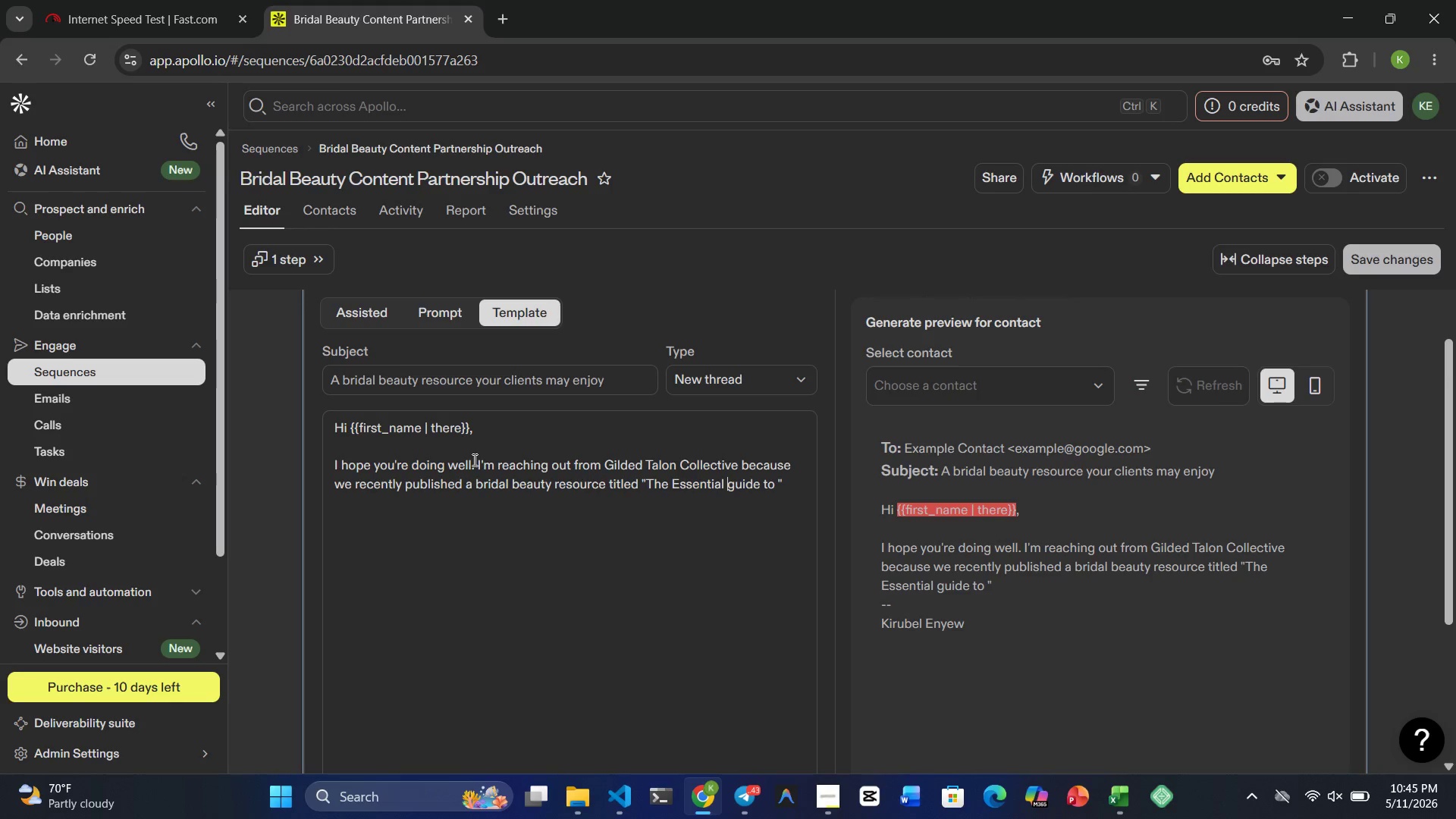 
key(ArrowRight)
 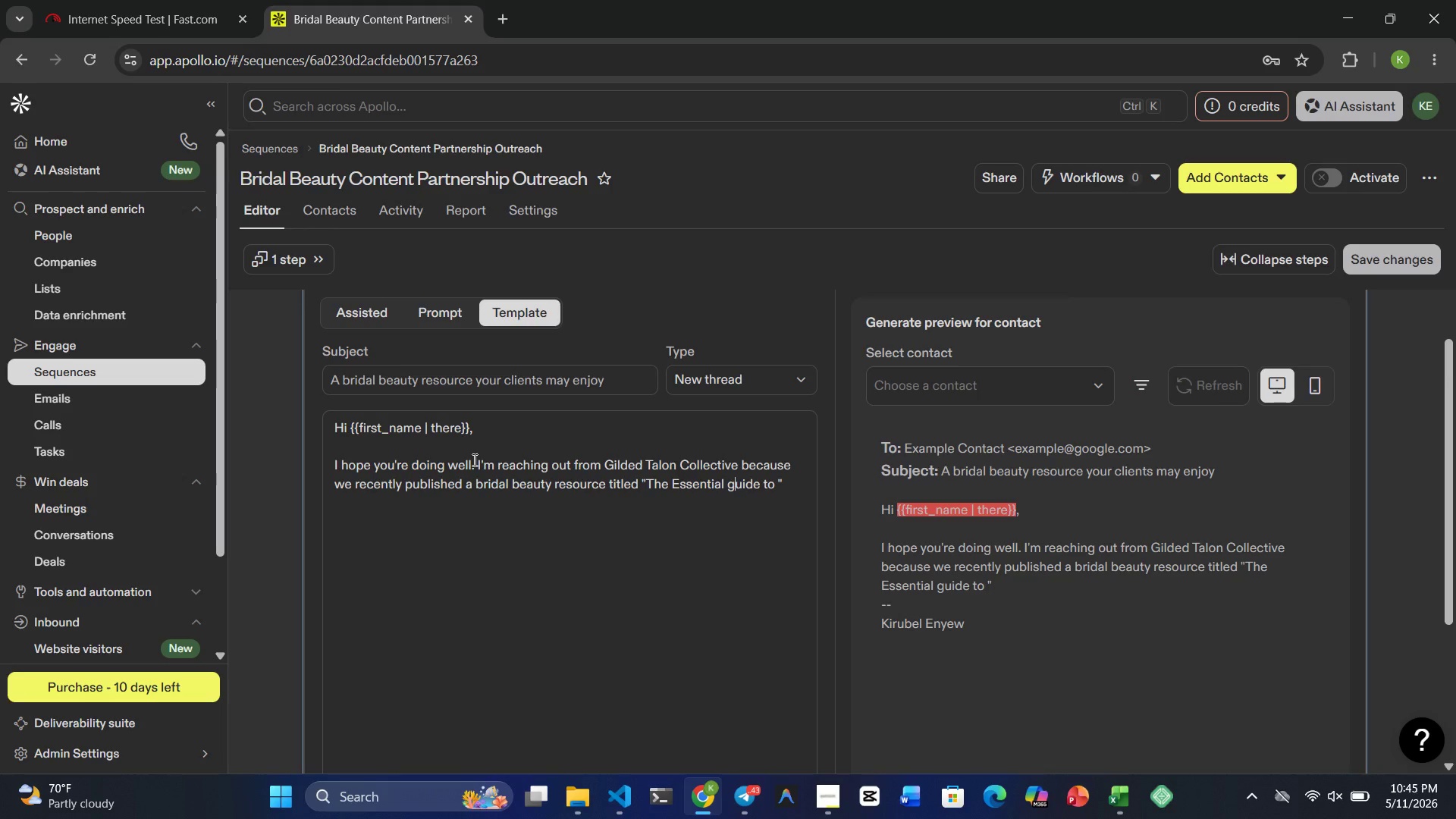 
key(ArrowRight)
 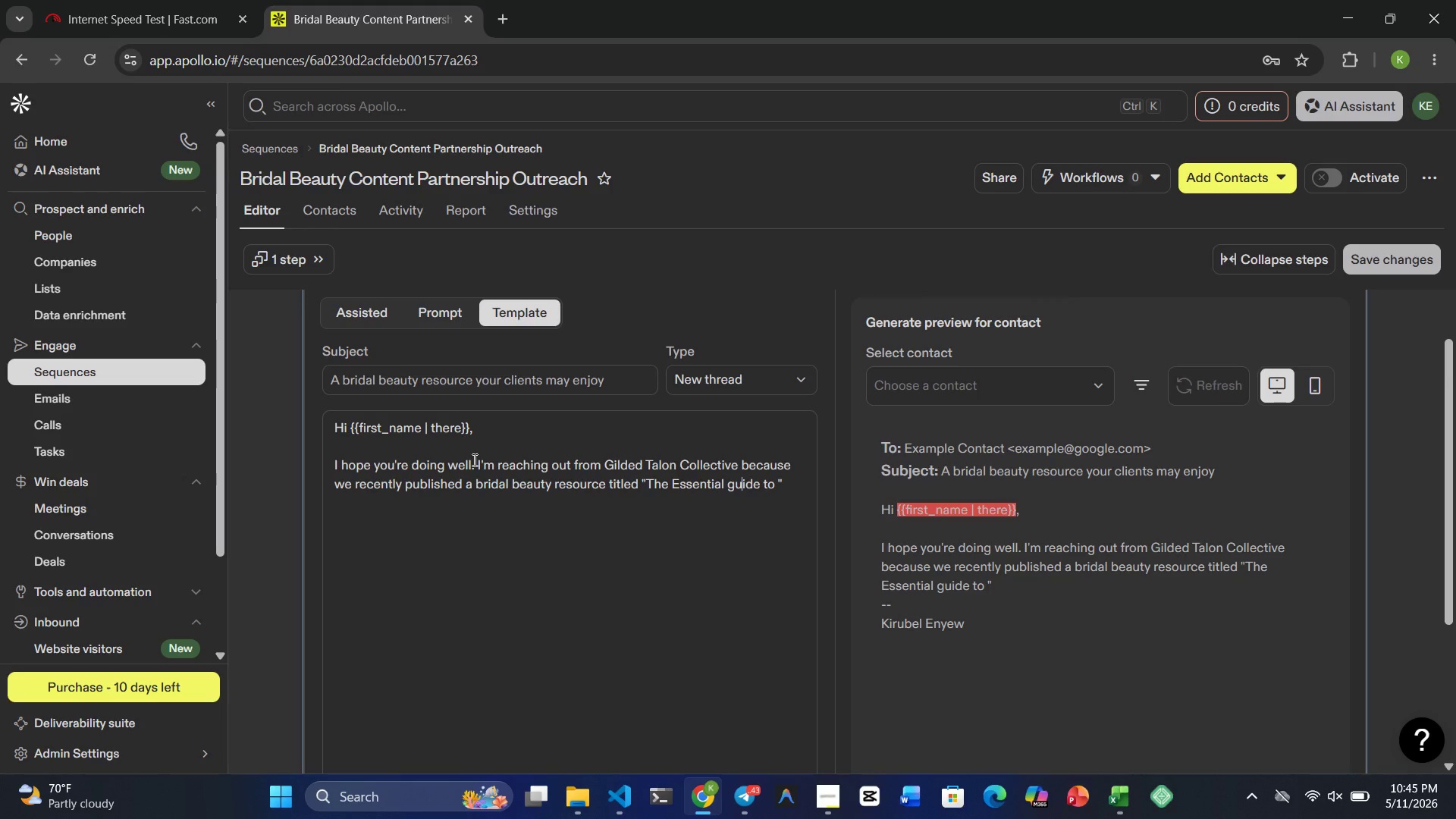 
key(ArrowRight)
 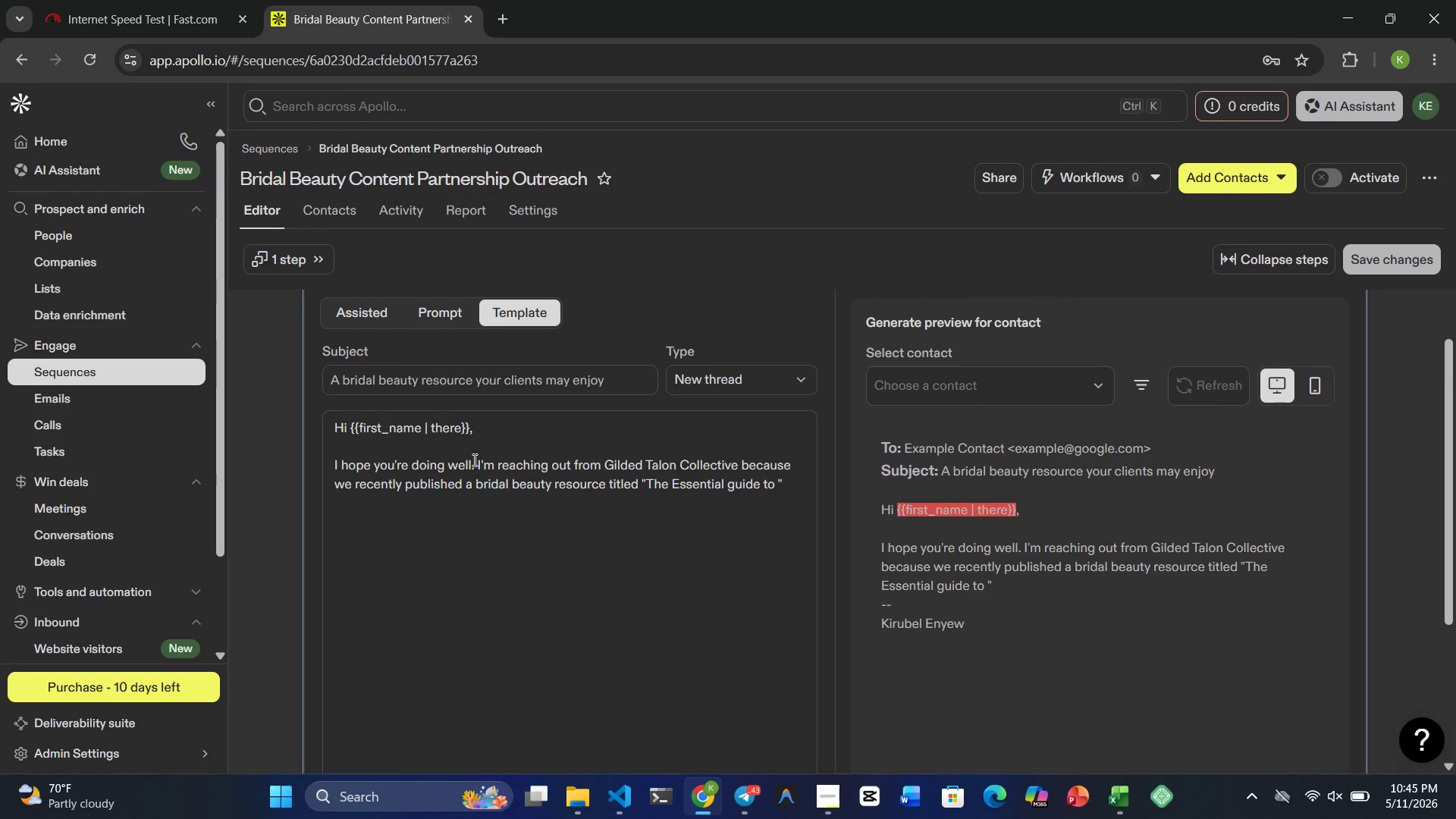 
key(ArrowLeft)
 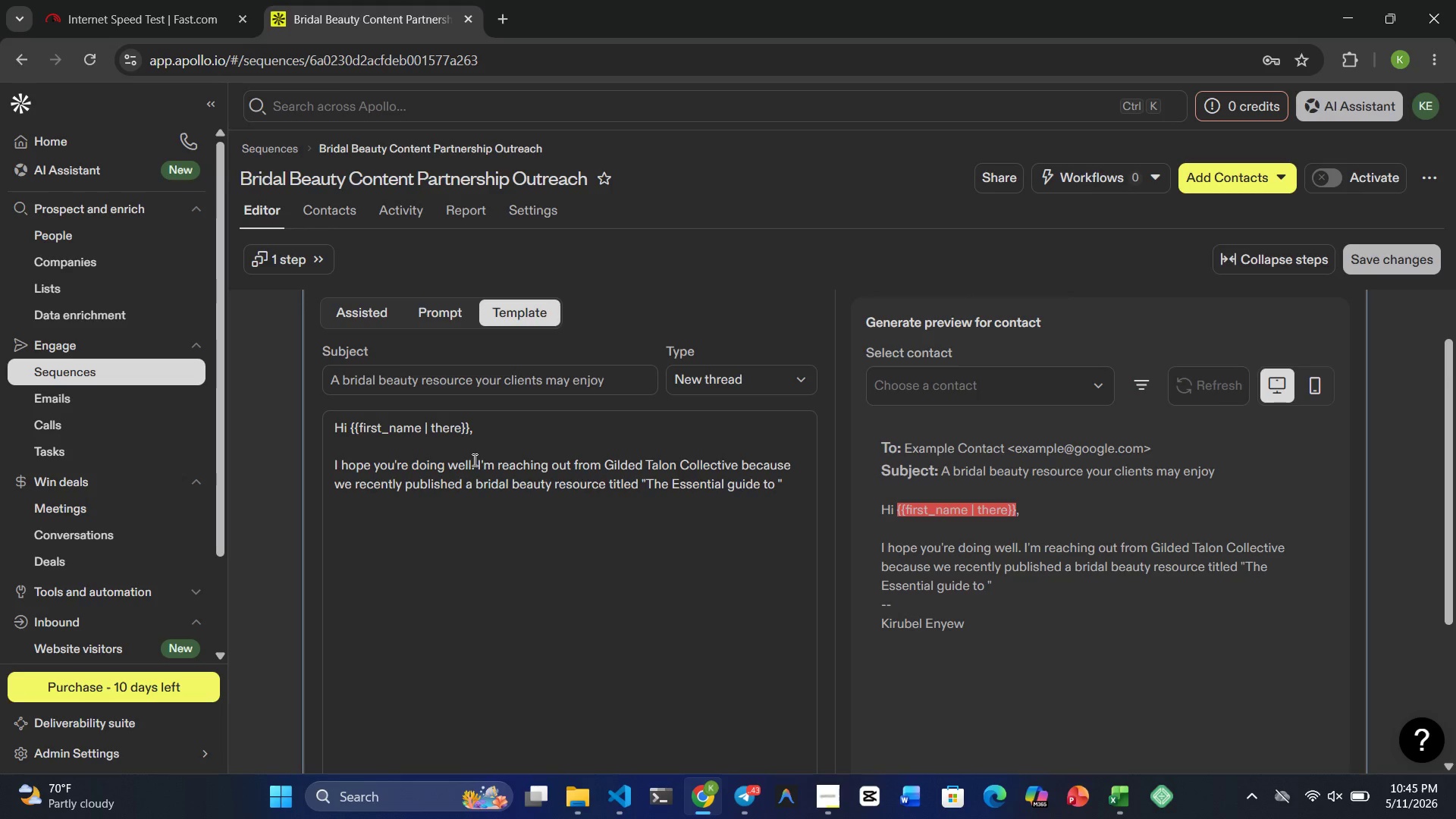 
key(ArrowLeft)
 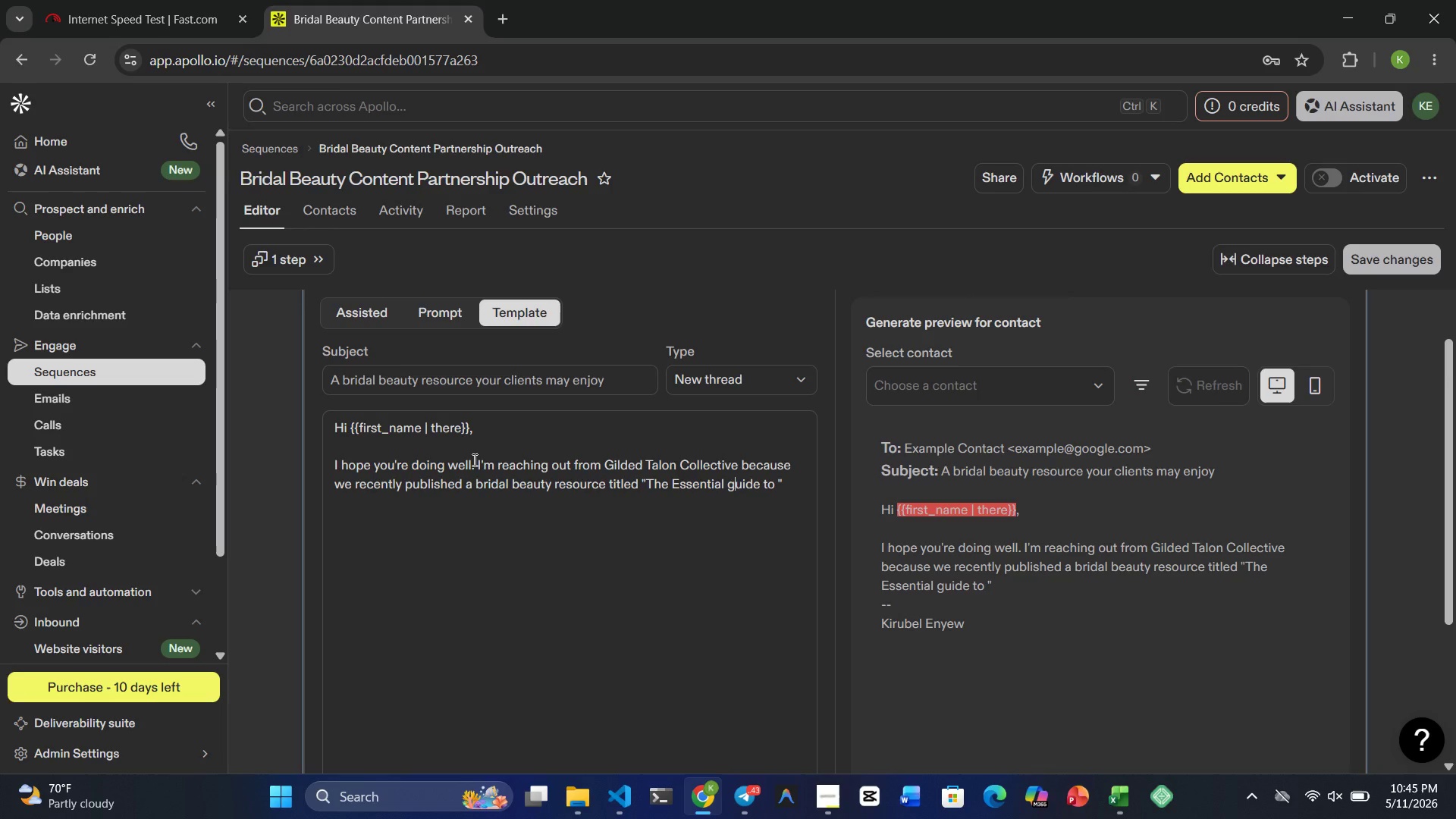 
key(Backspace)
 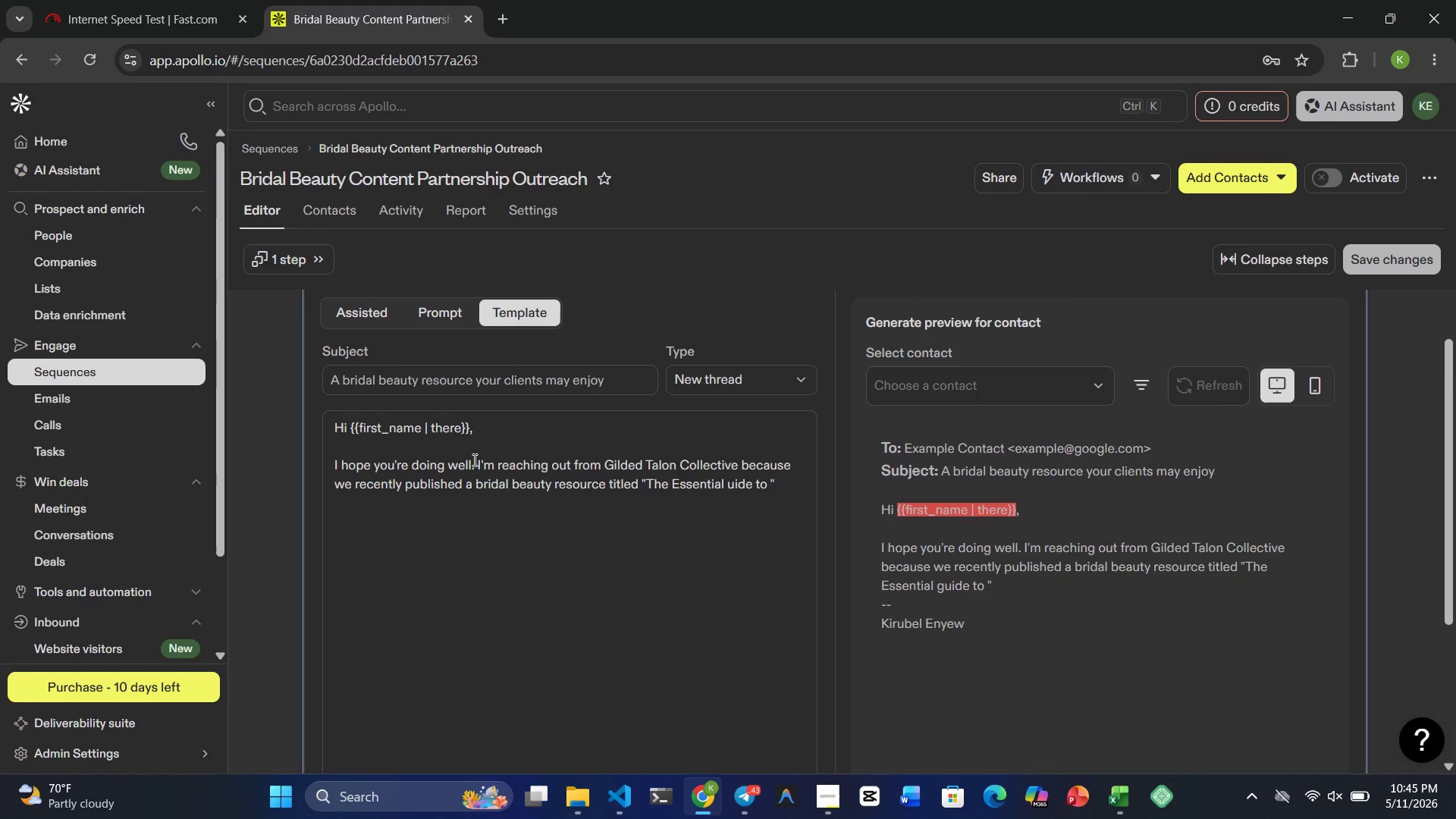 
key(Shift+ShiftRight)
 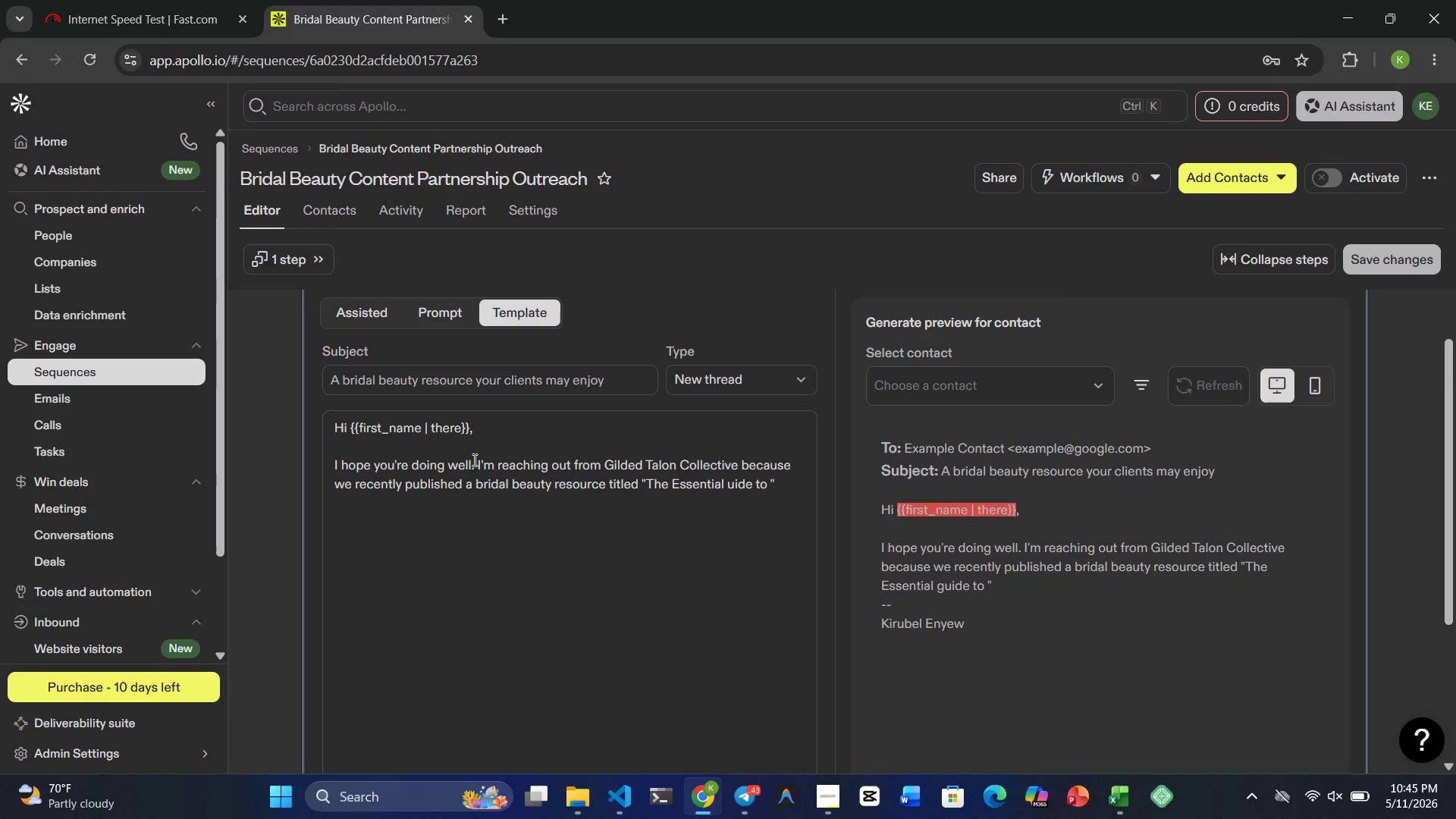 
key(Shift+G)
 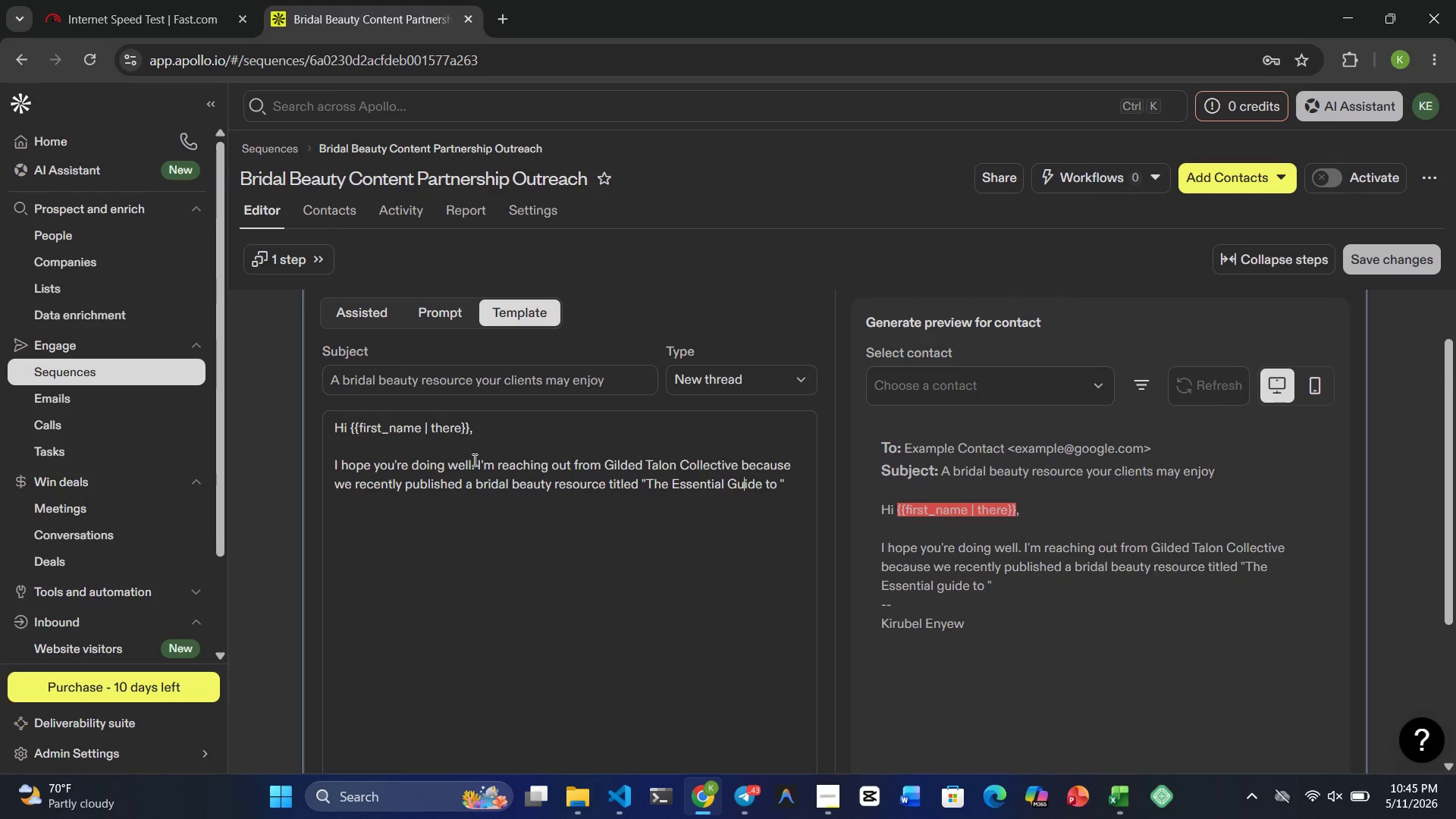 
key(ArrowRight)
 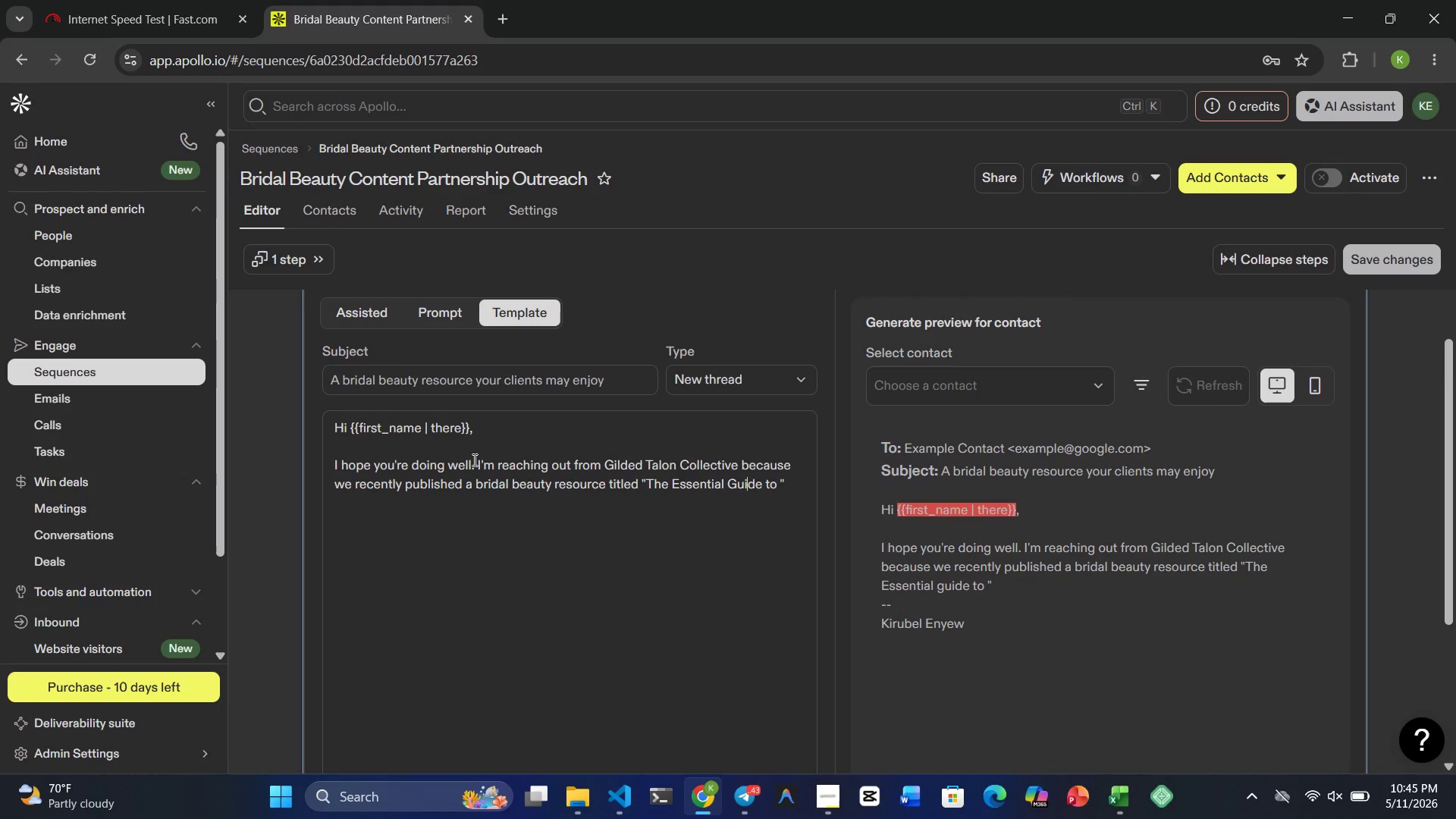 
key(ArrowRight)
 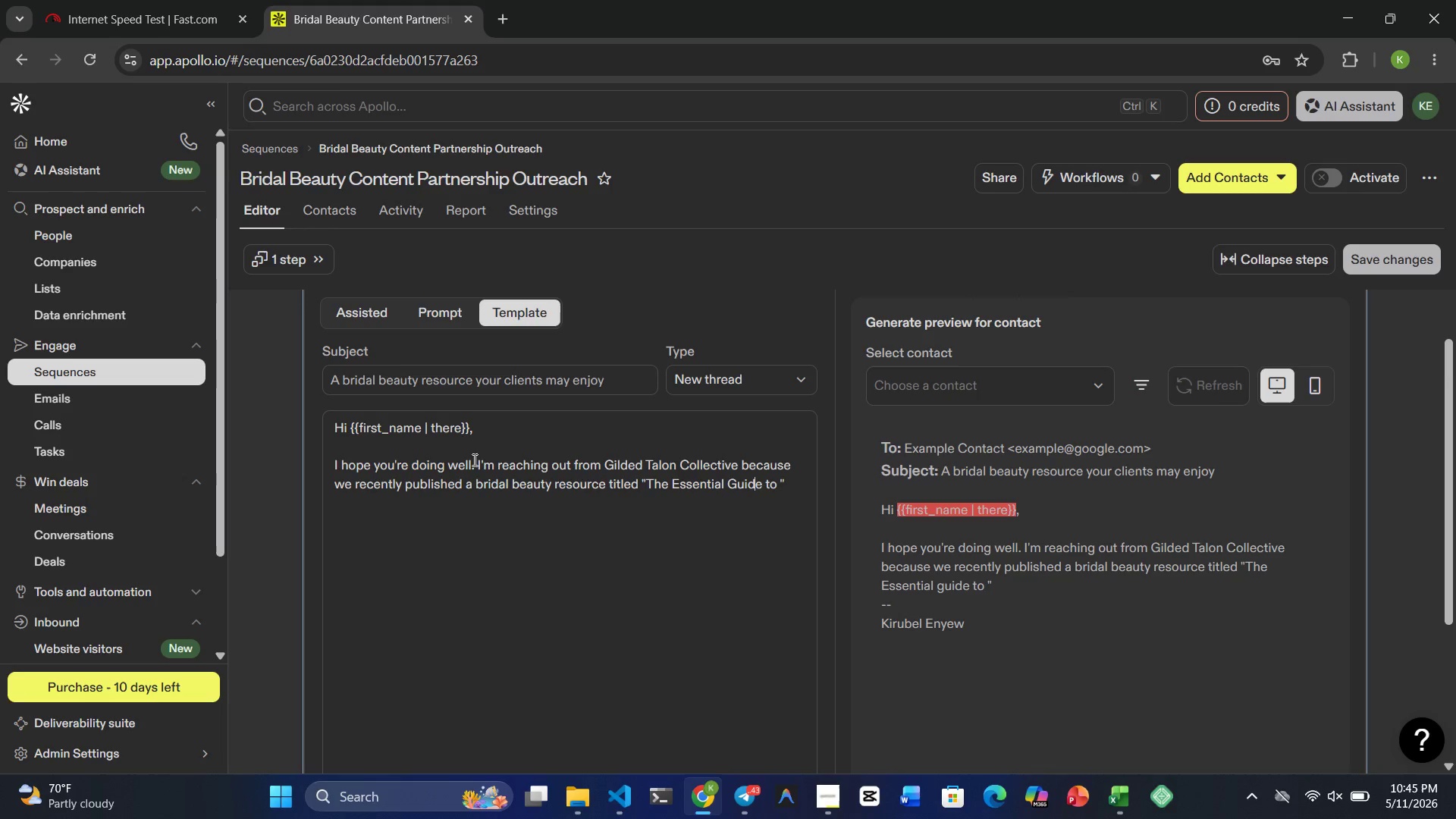 
key(ArrowRight)
 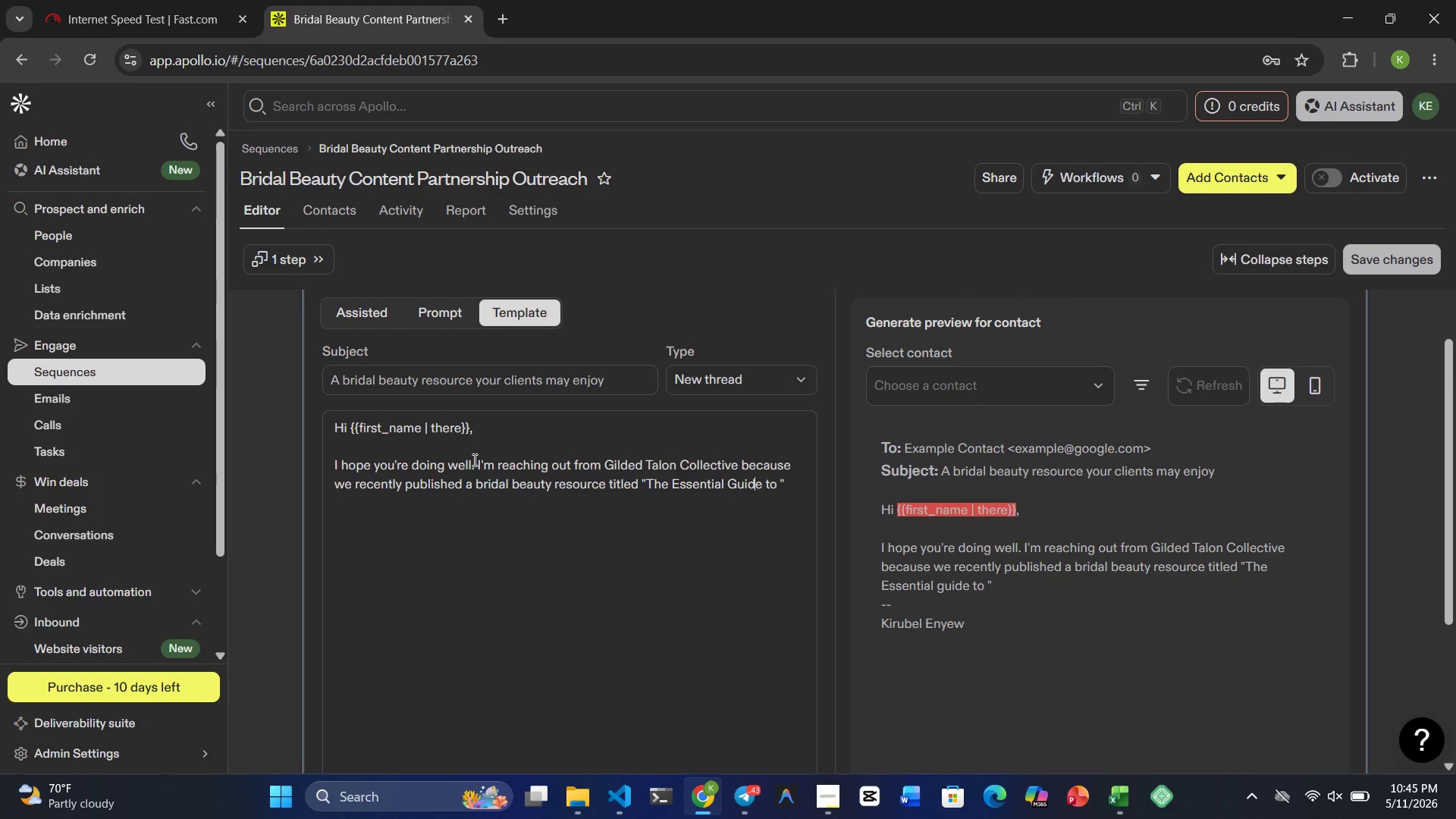 
key(ArrowRight)
 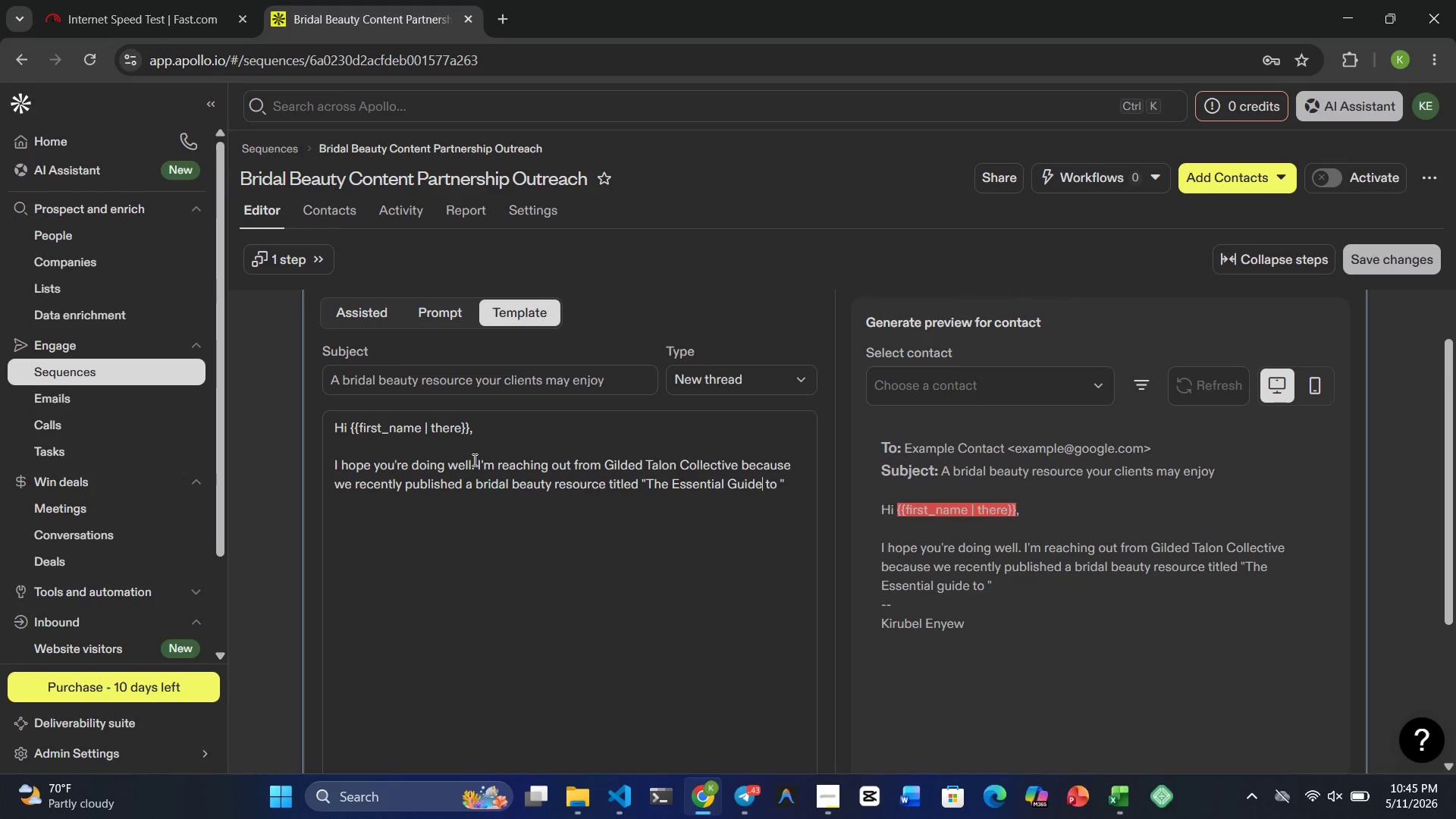 
key(ArrowRight)
 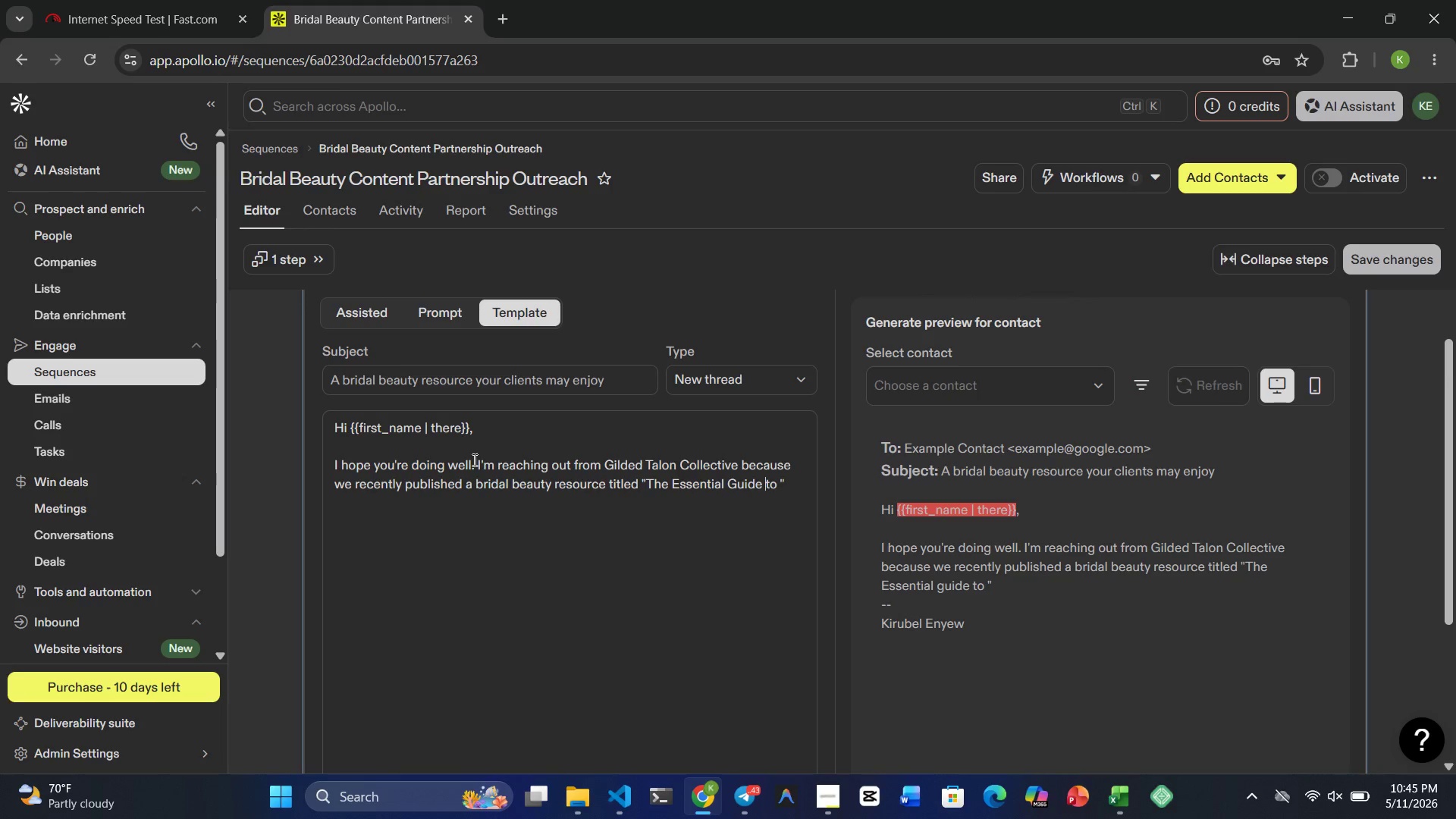 
key(ArrowRight)
 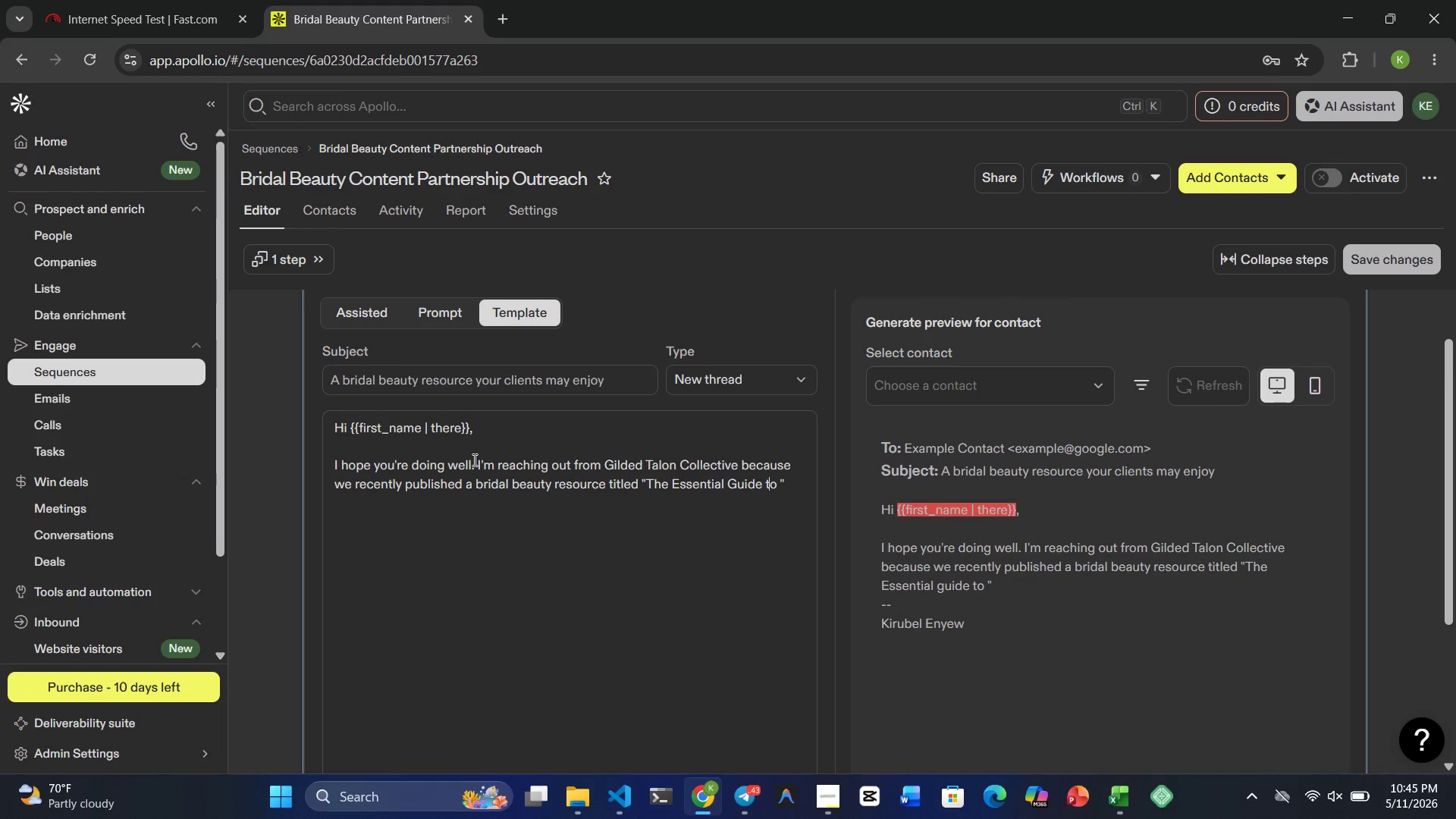 
key(ArrowRight)
 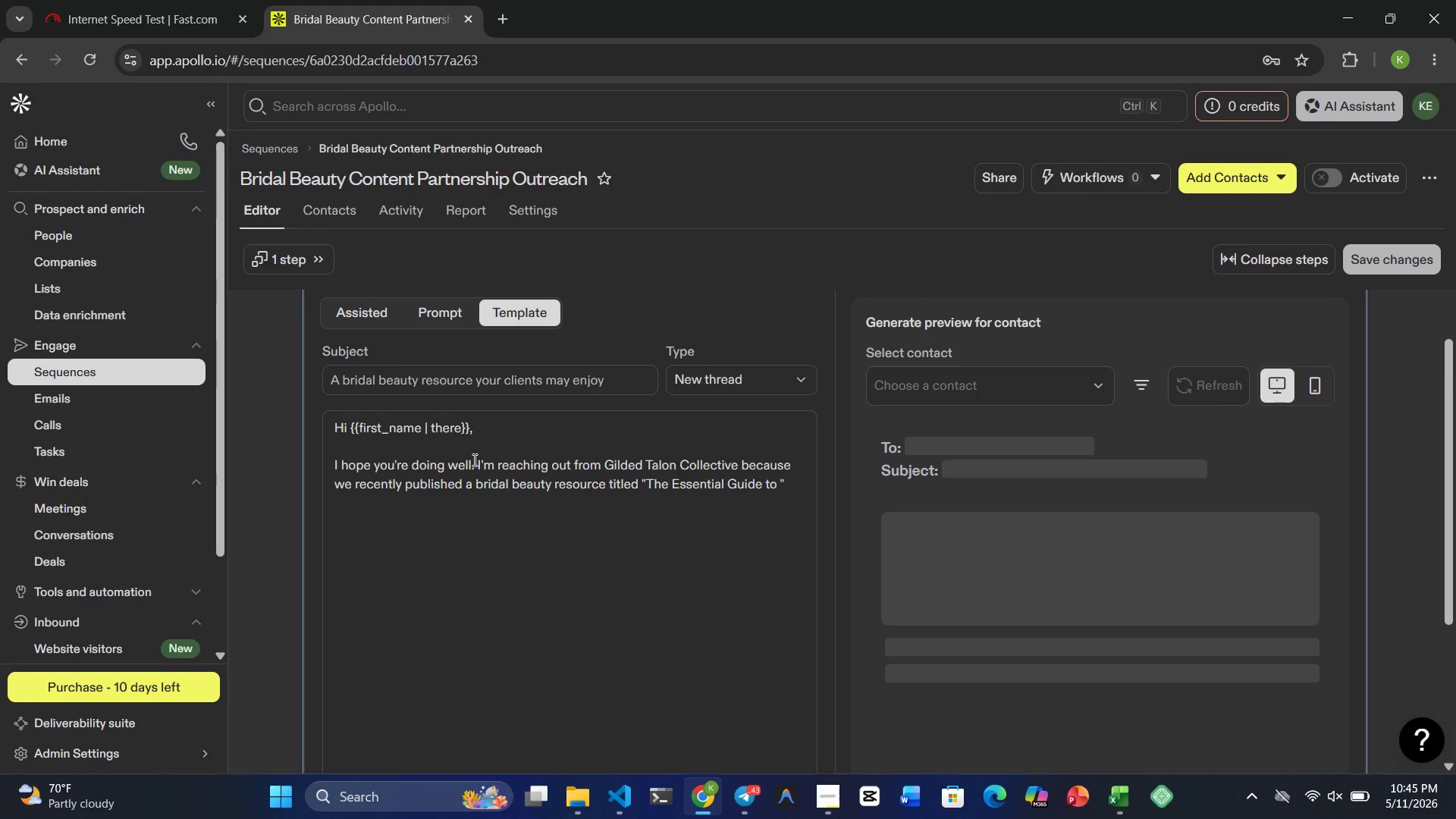 
key(Space)
 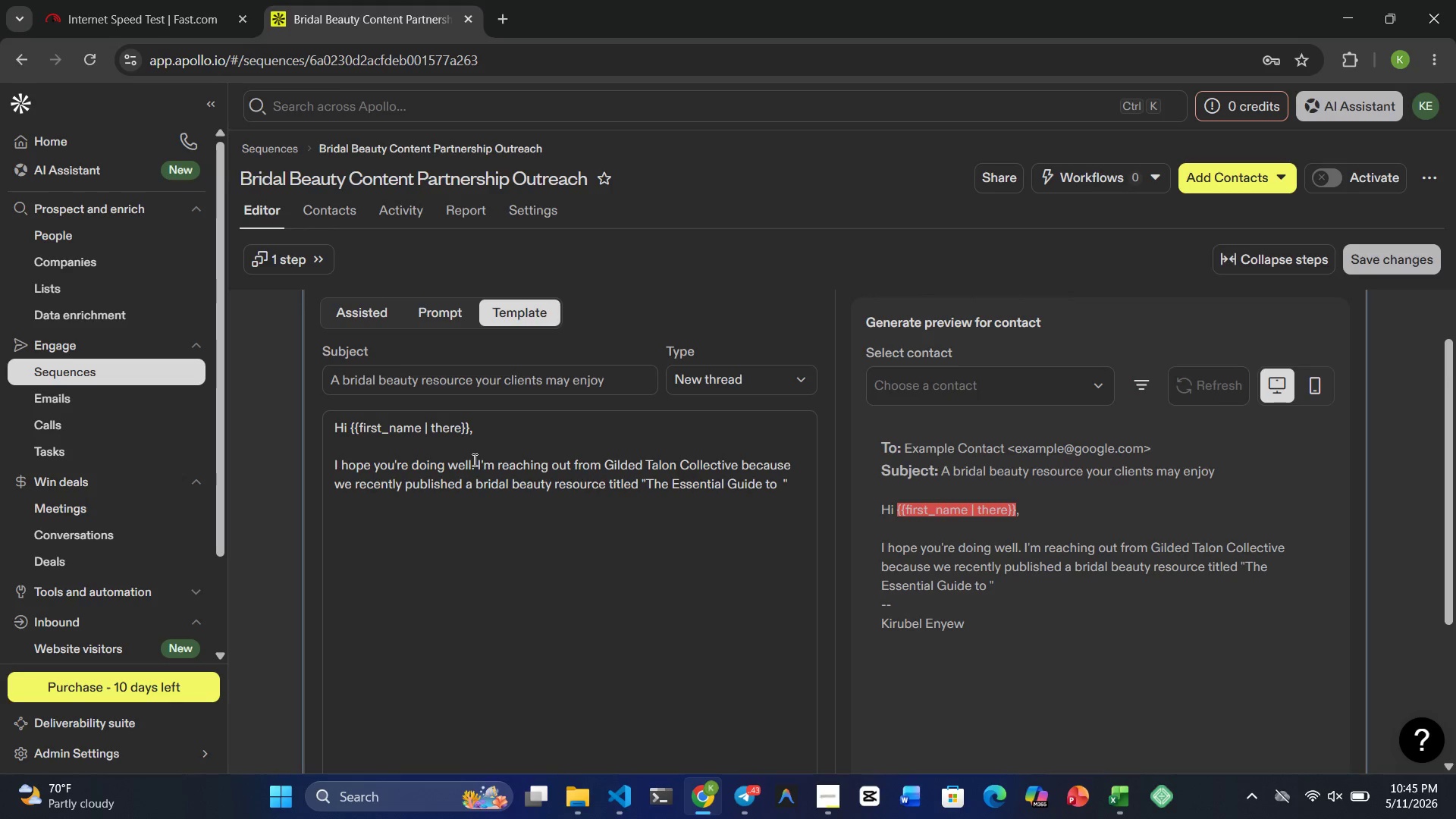 
key(ArrowRight)
 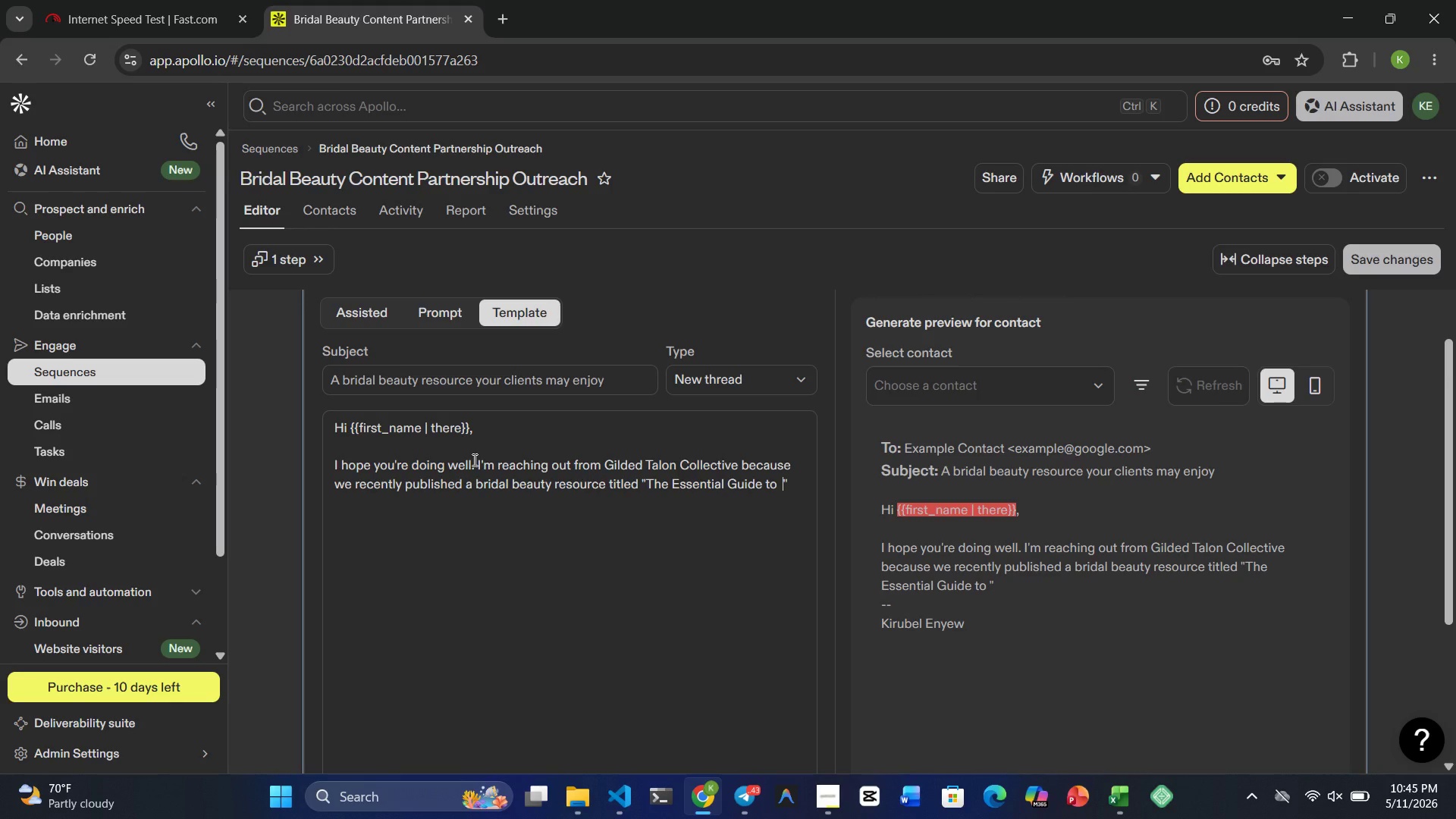 
key(Backspace)
 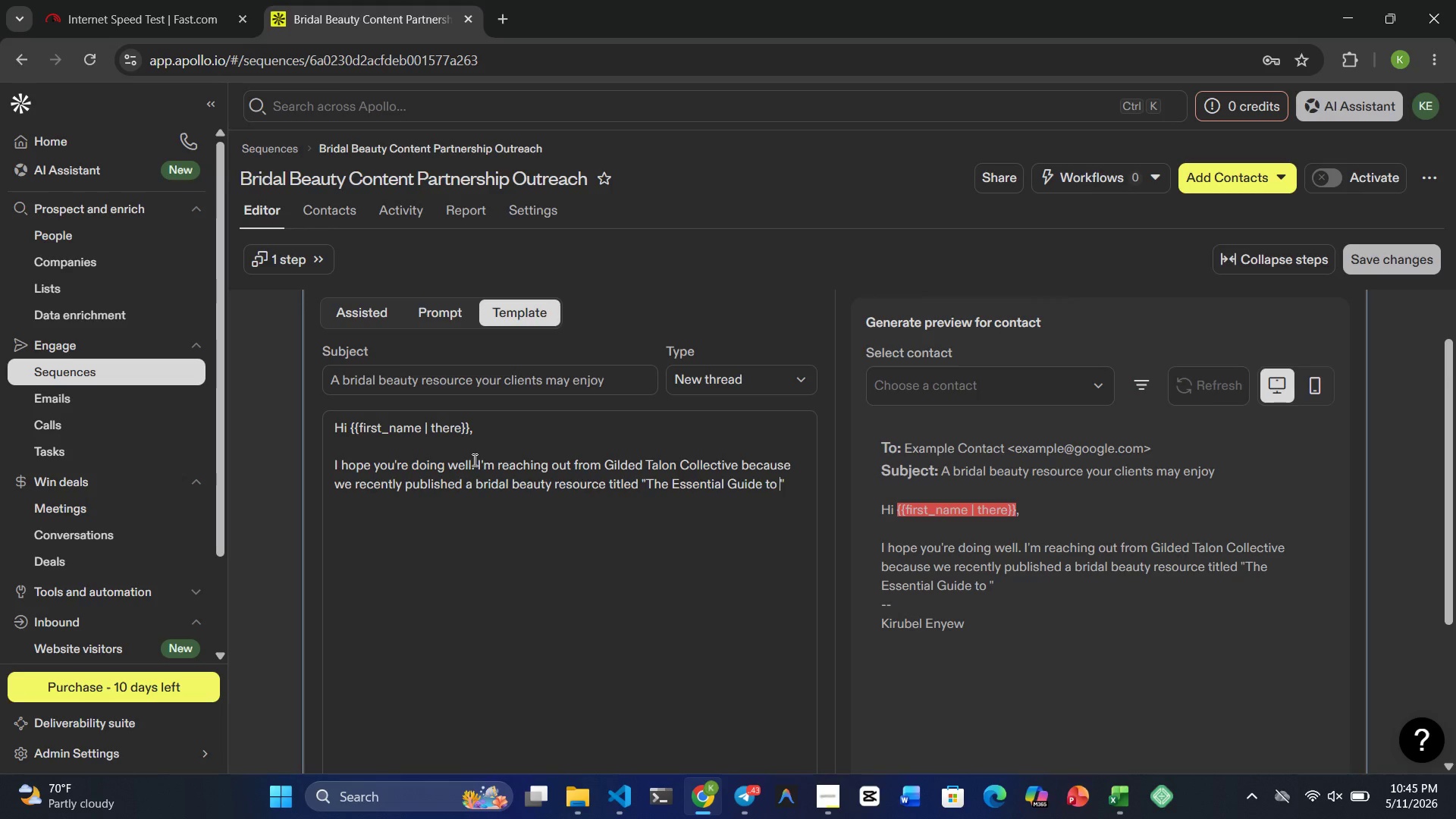 
wait(8.75)
 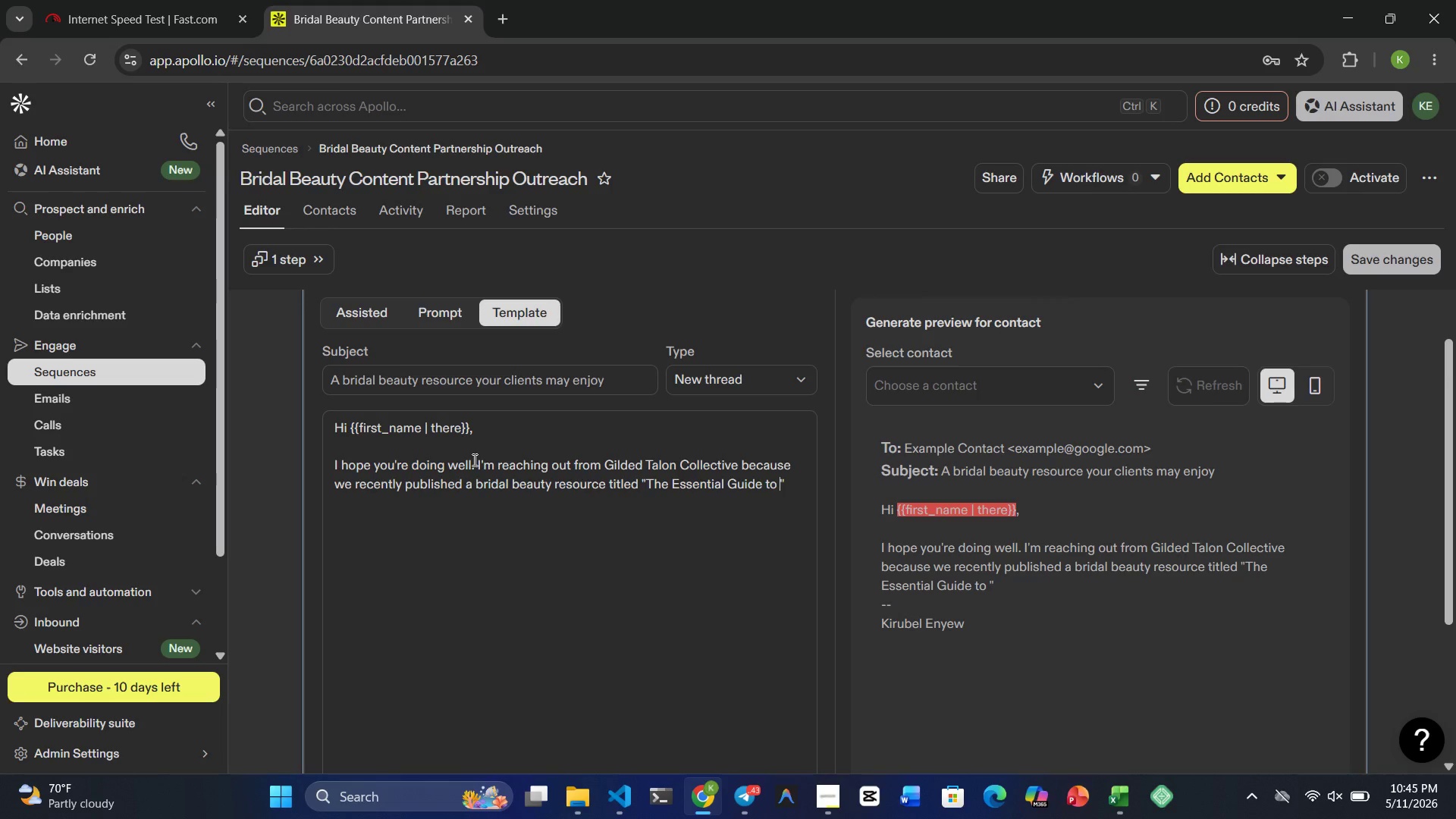 
type(Bridal Nail Health,)
 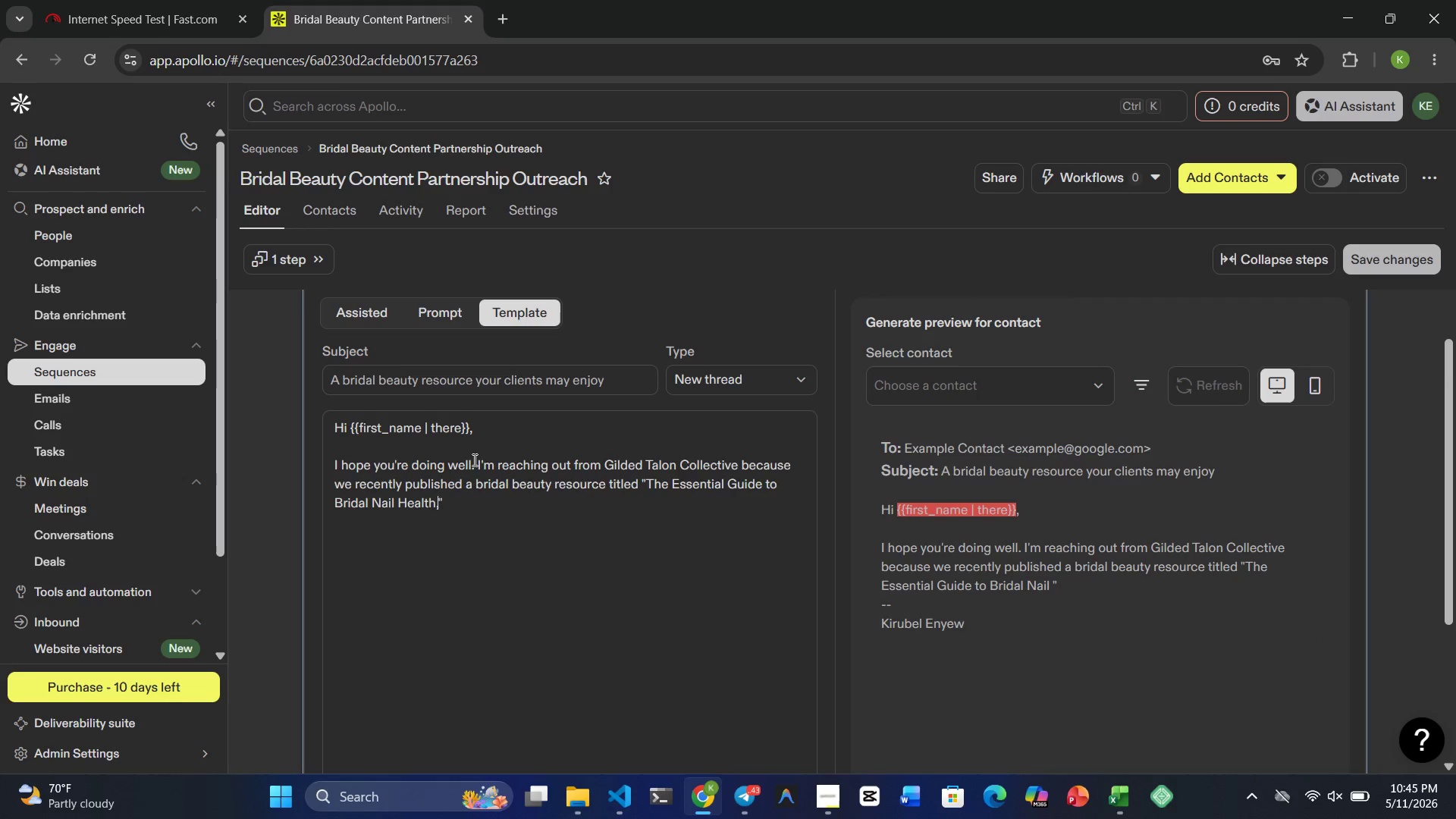 
wait(5.55)
 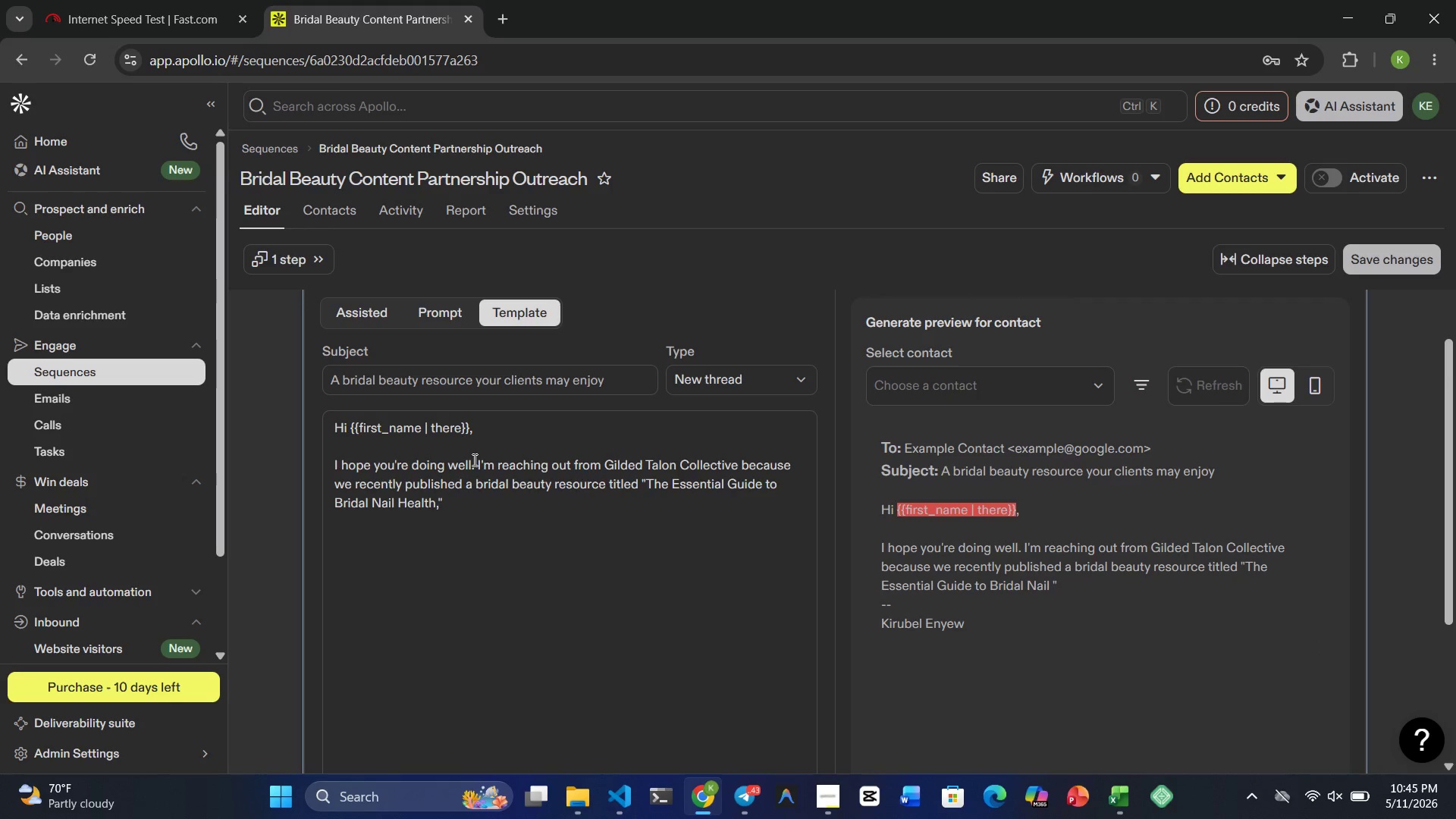 
key(ArrowRight)
 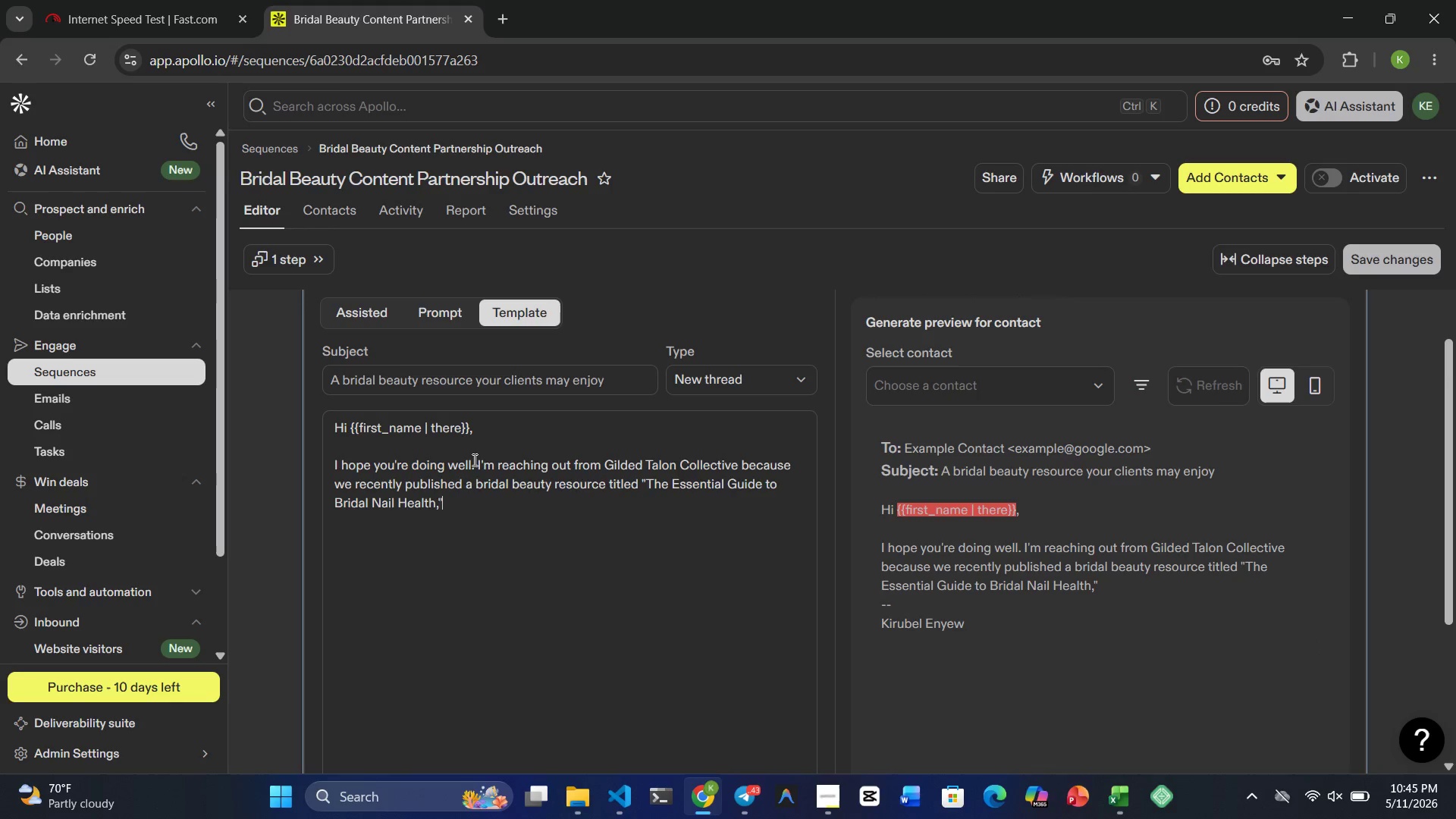 
type( and I thought )
 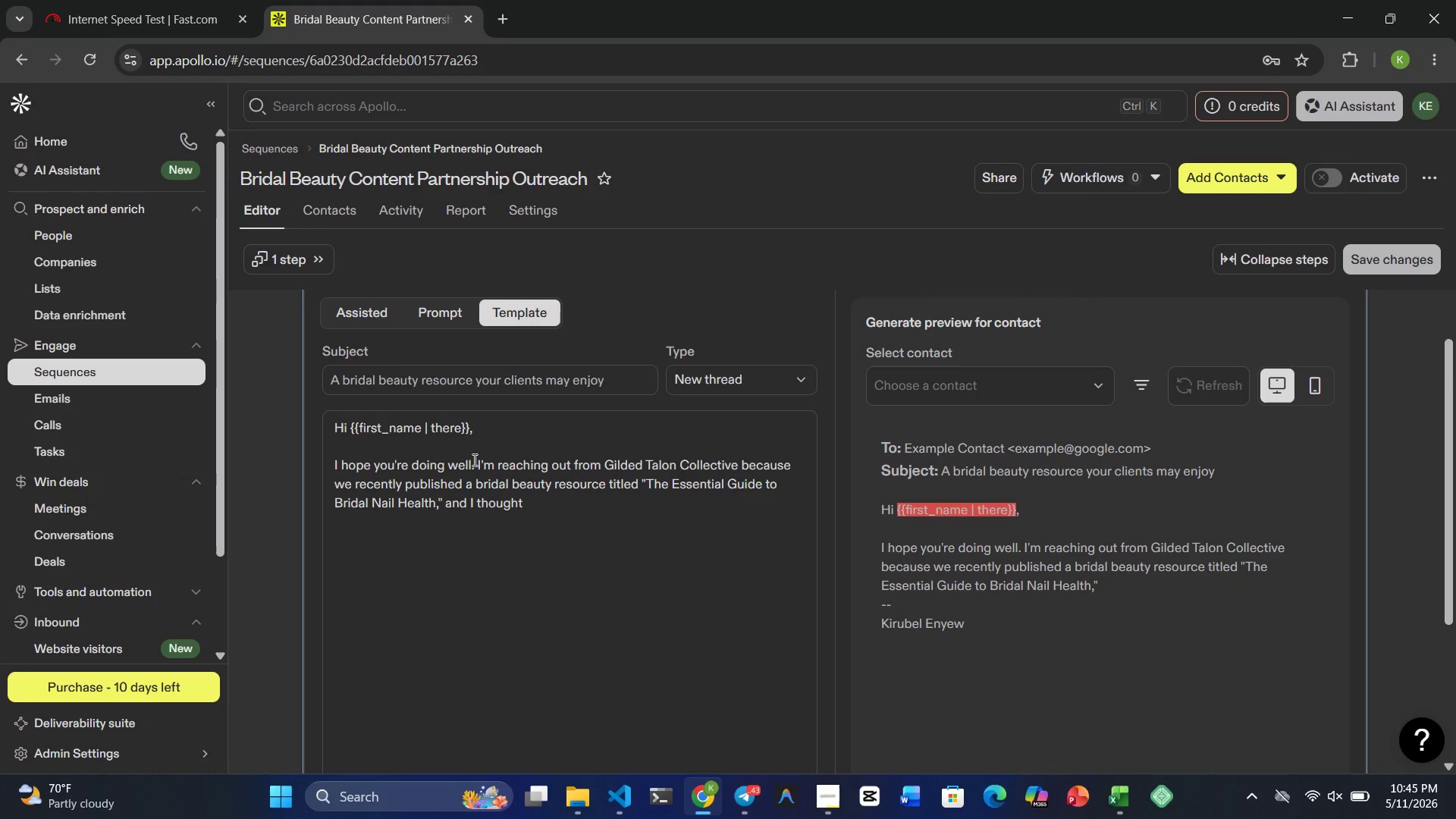 
type(it could genui)
 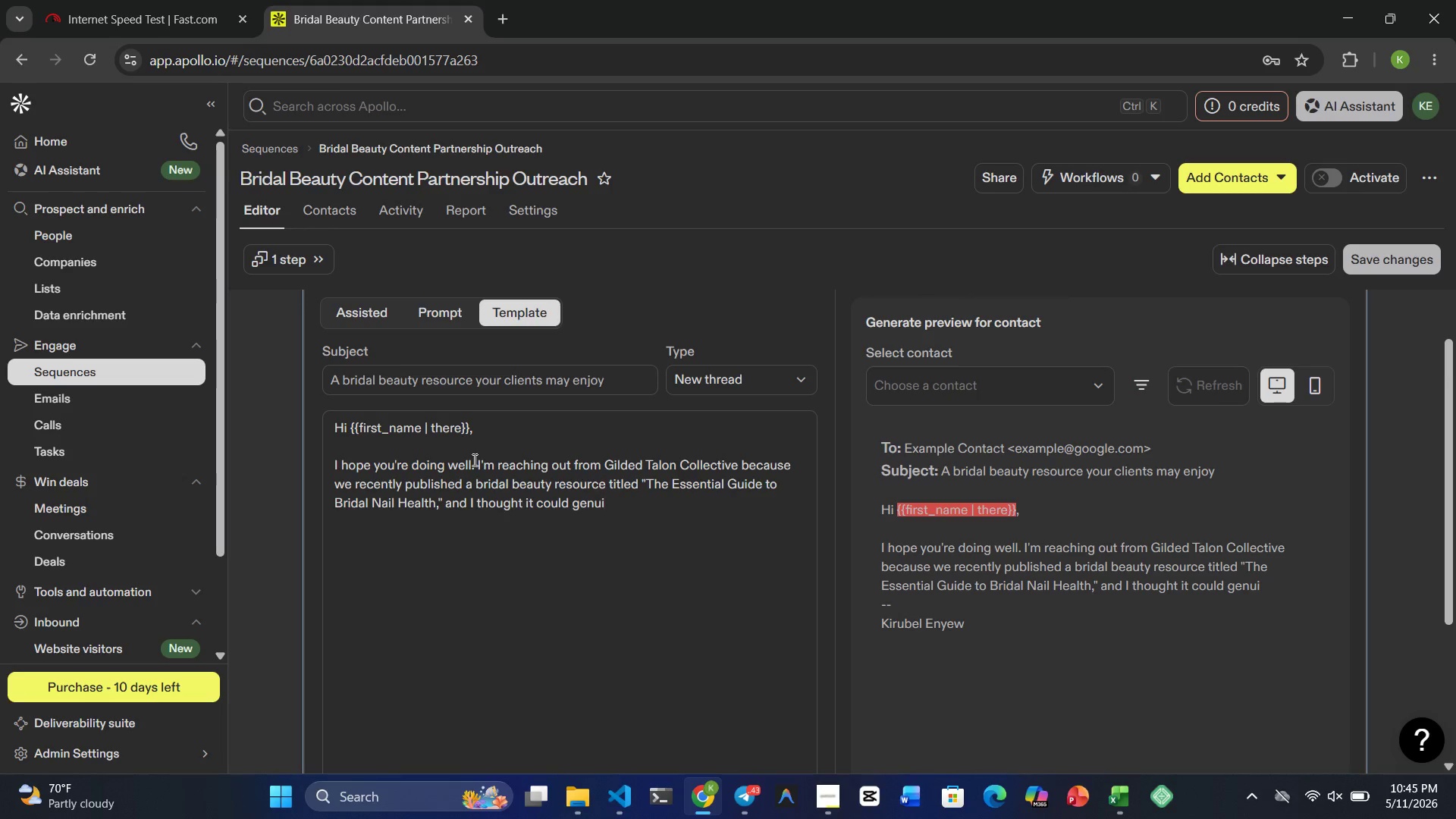 
wait(5.05)
 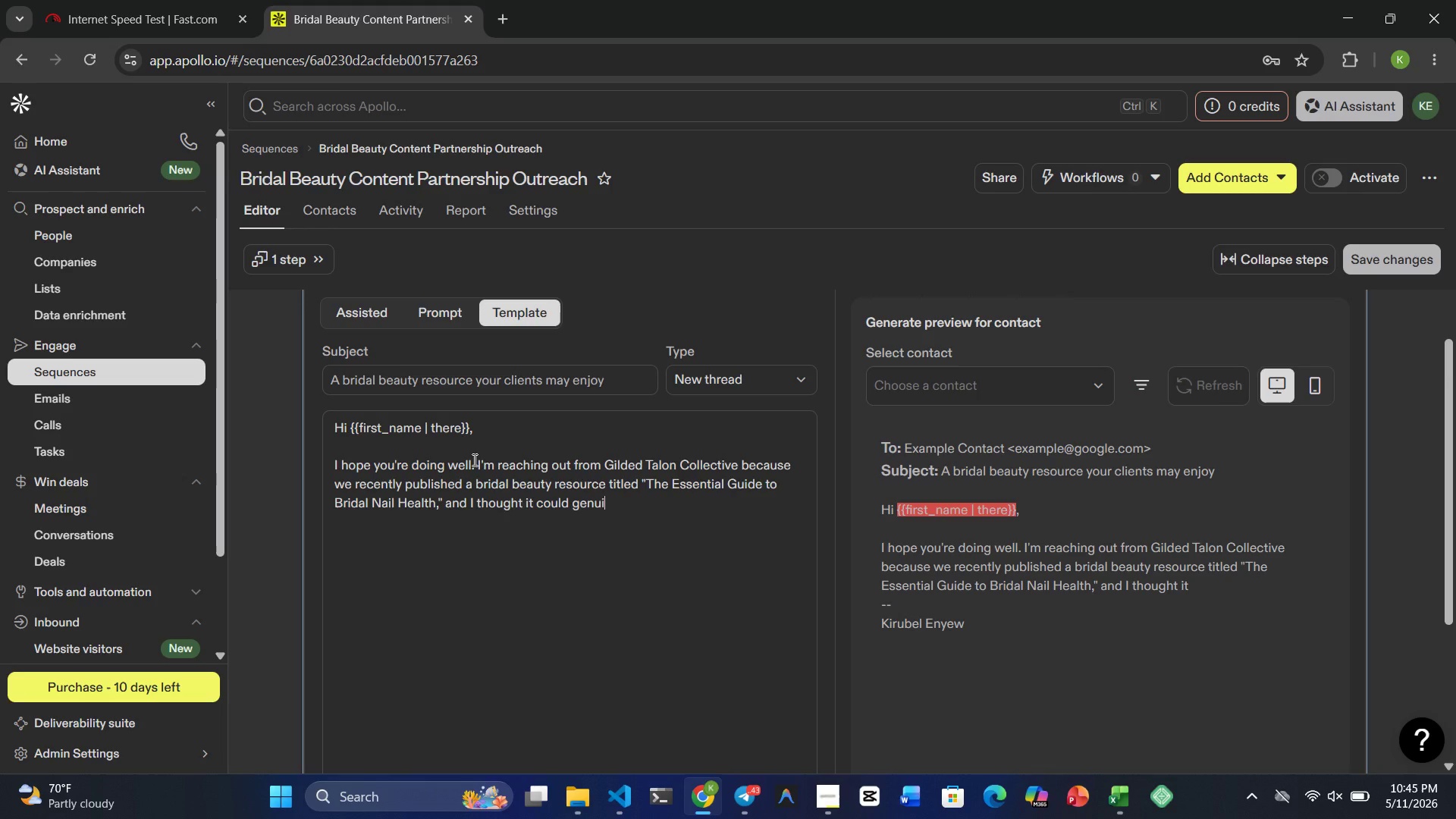 
type(nely )
 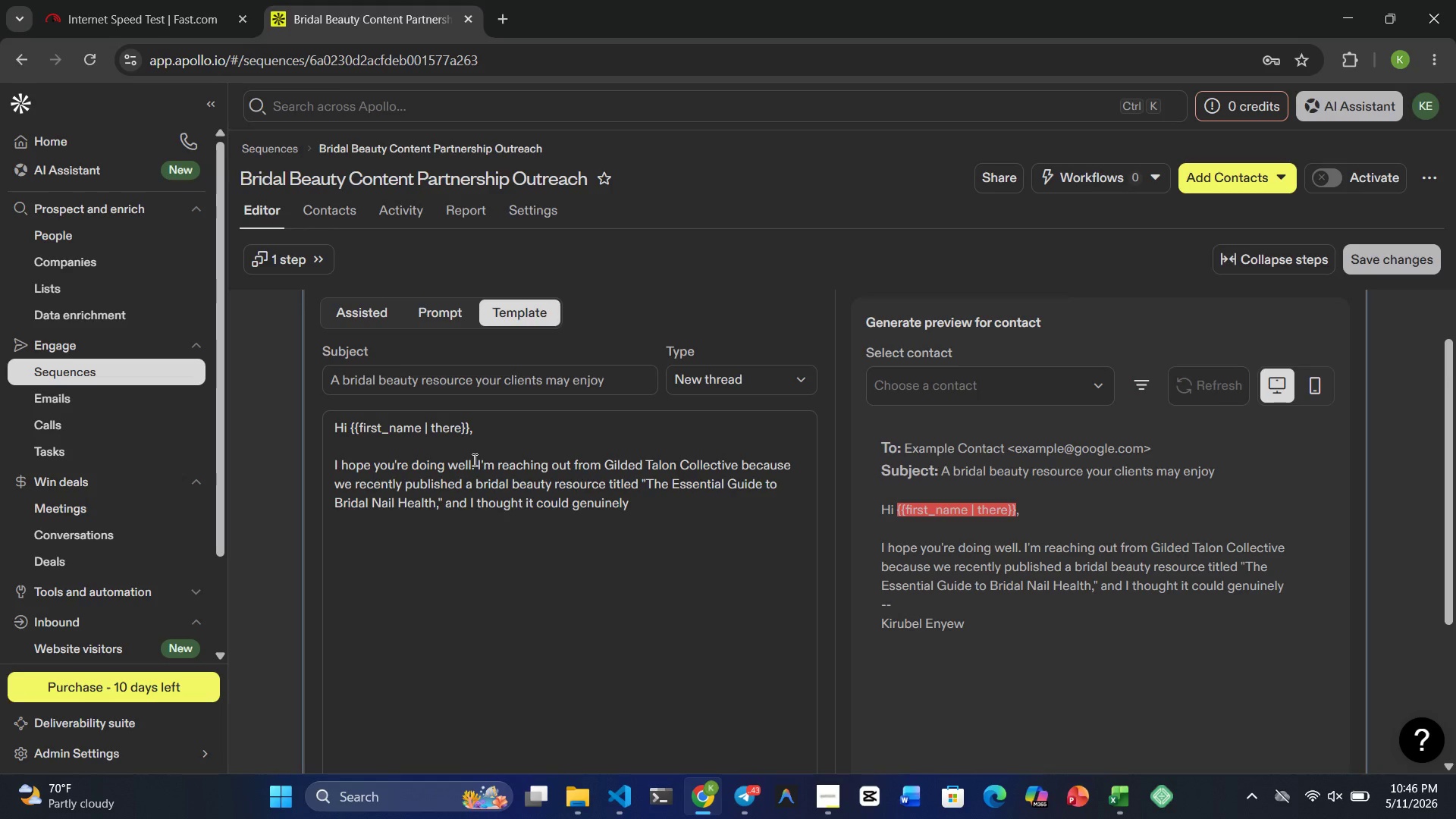 
type(be useful for )
 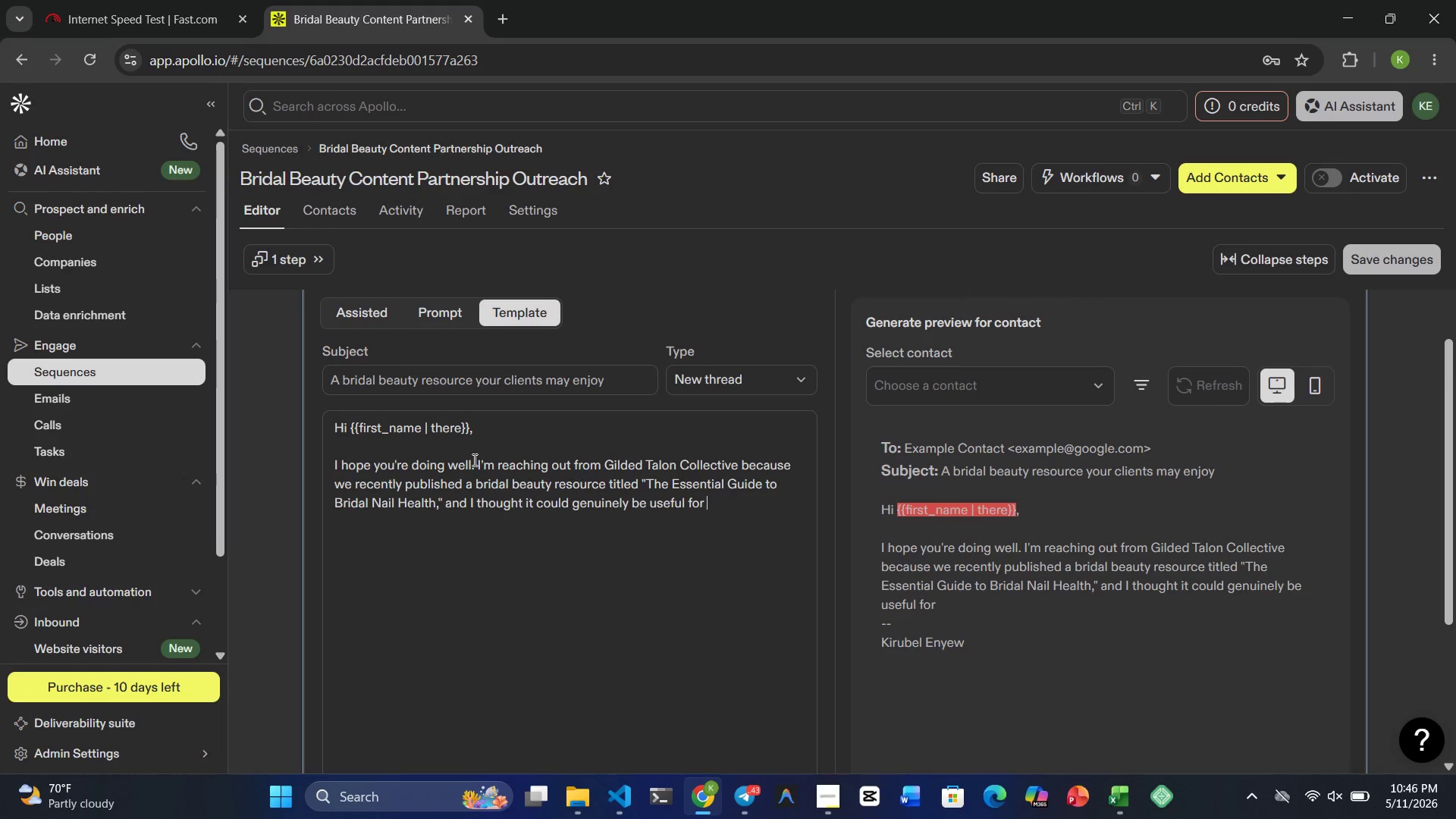 
type(the clients yu support at )
 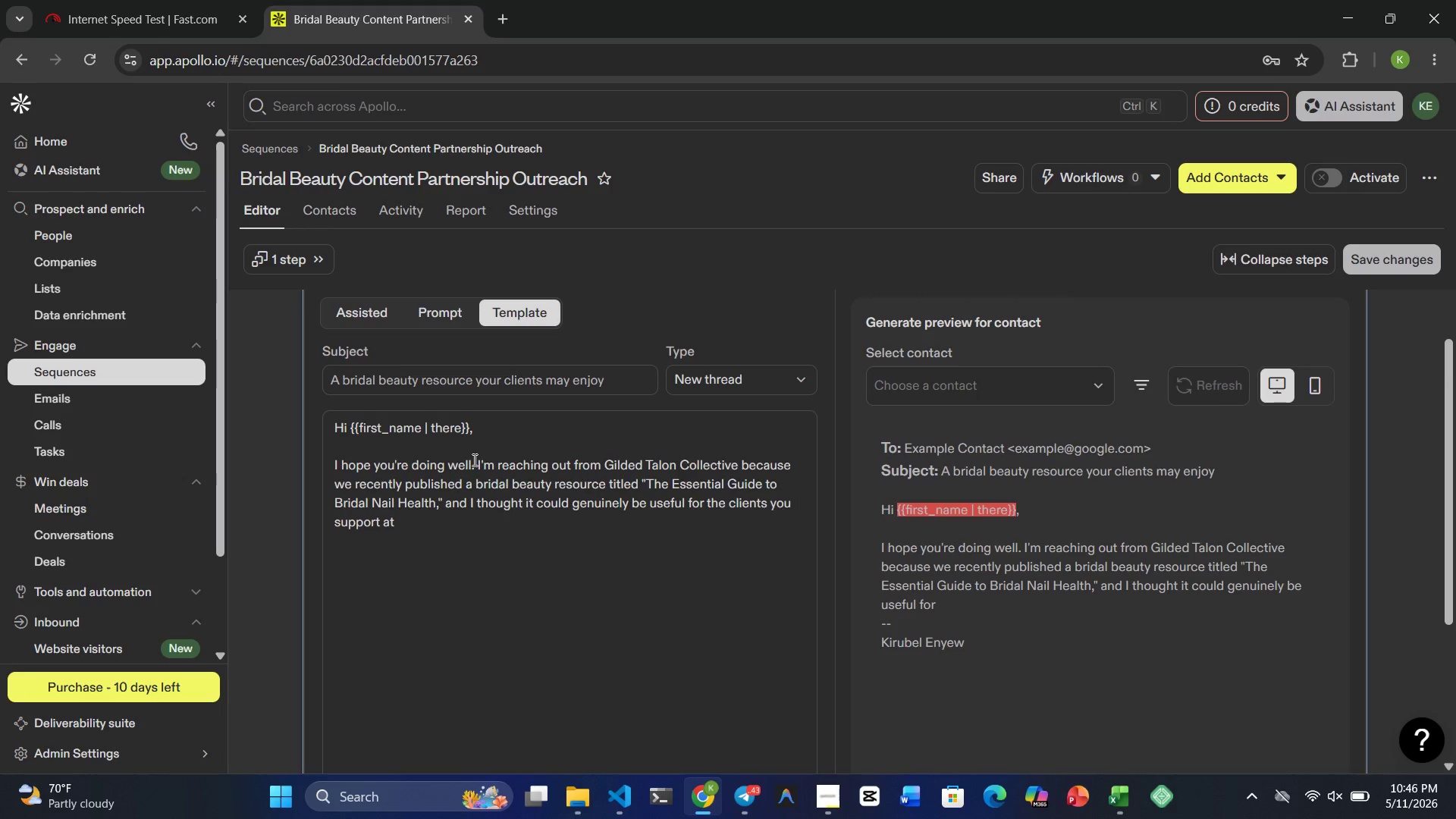 
wait(5.81)
 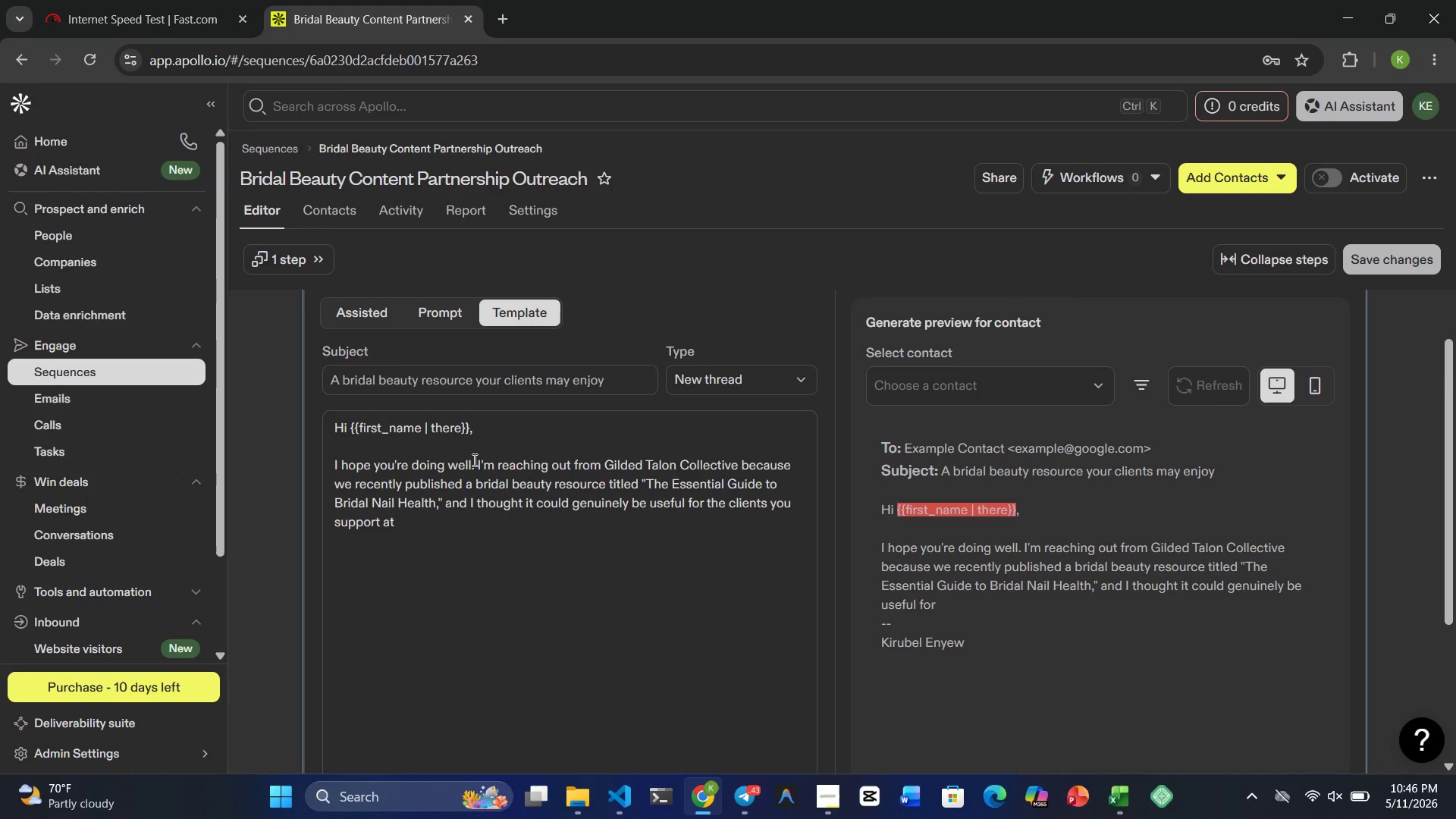 
key(Shift+BracketRight)
 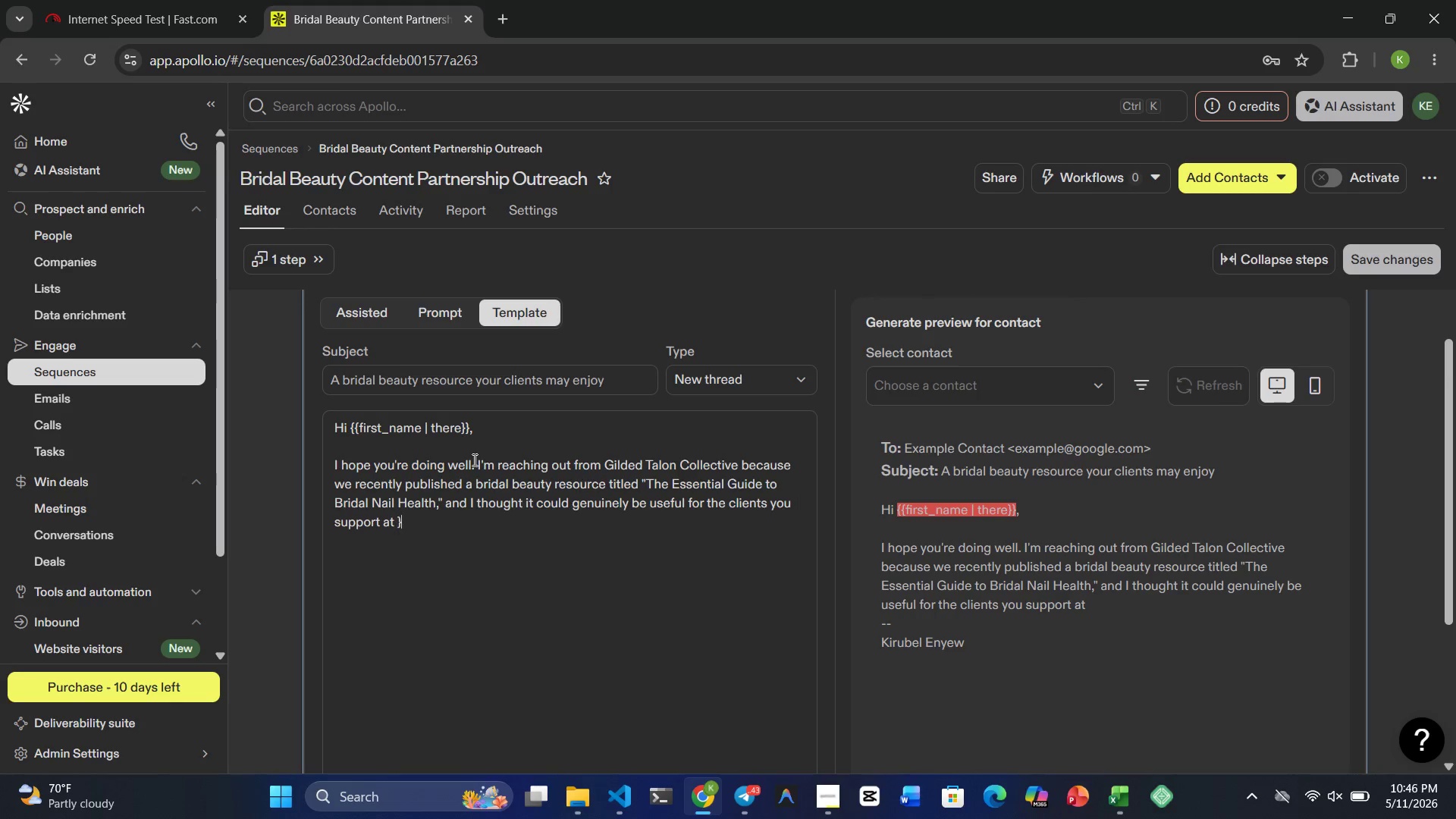 
key(Shift+BracketRight)
 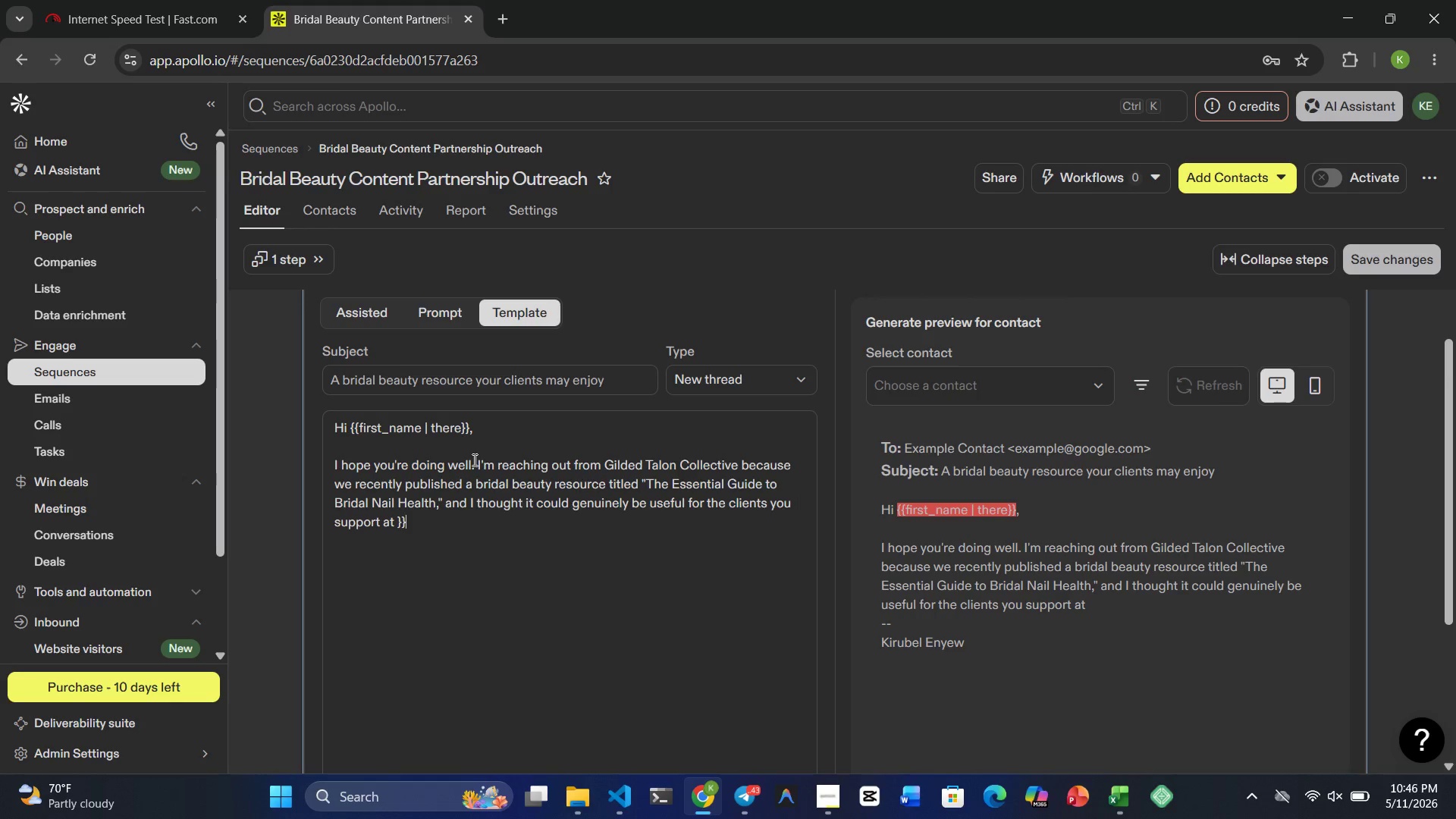 
key(Shift+ArrowLeft)
 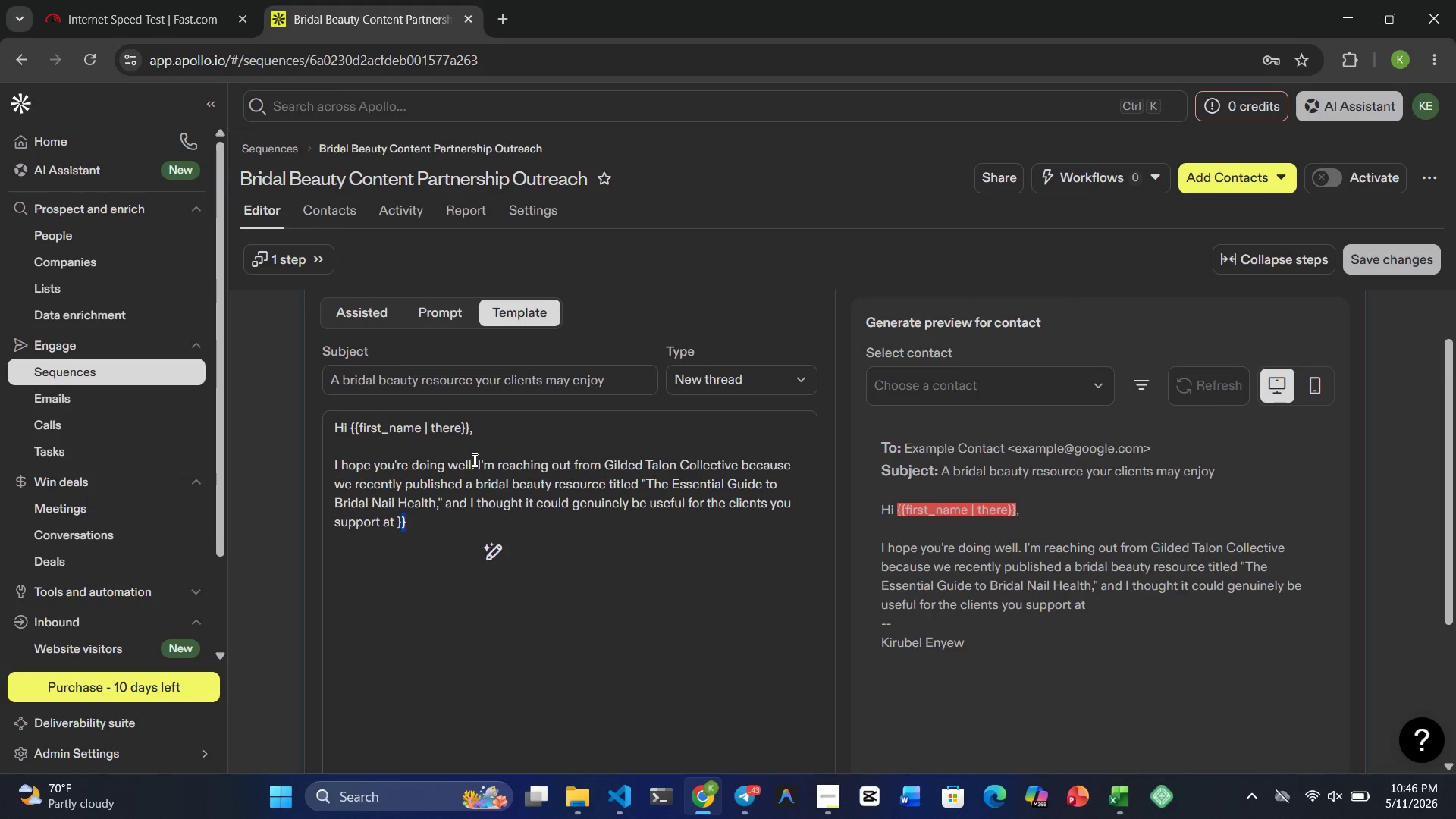 
key(Shift+ArrowLeft)
 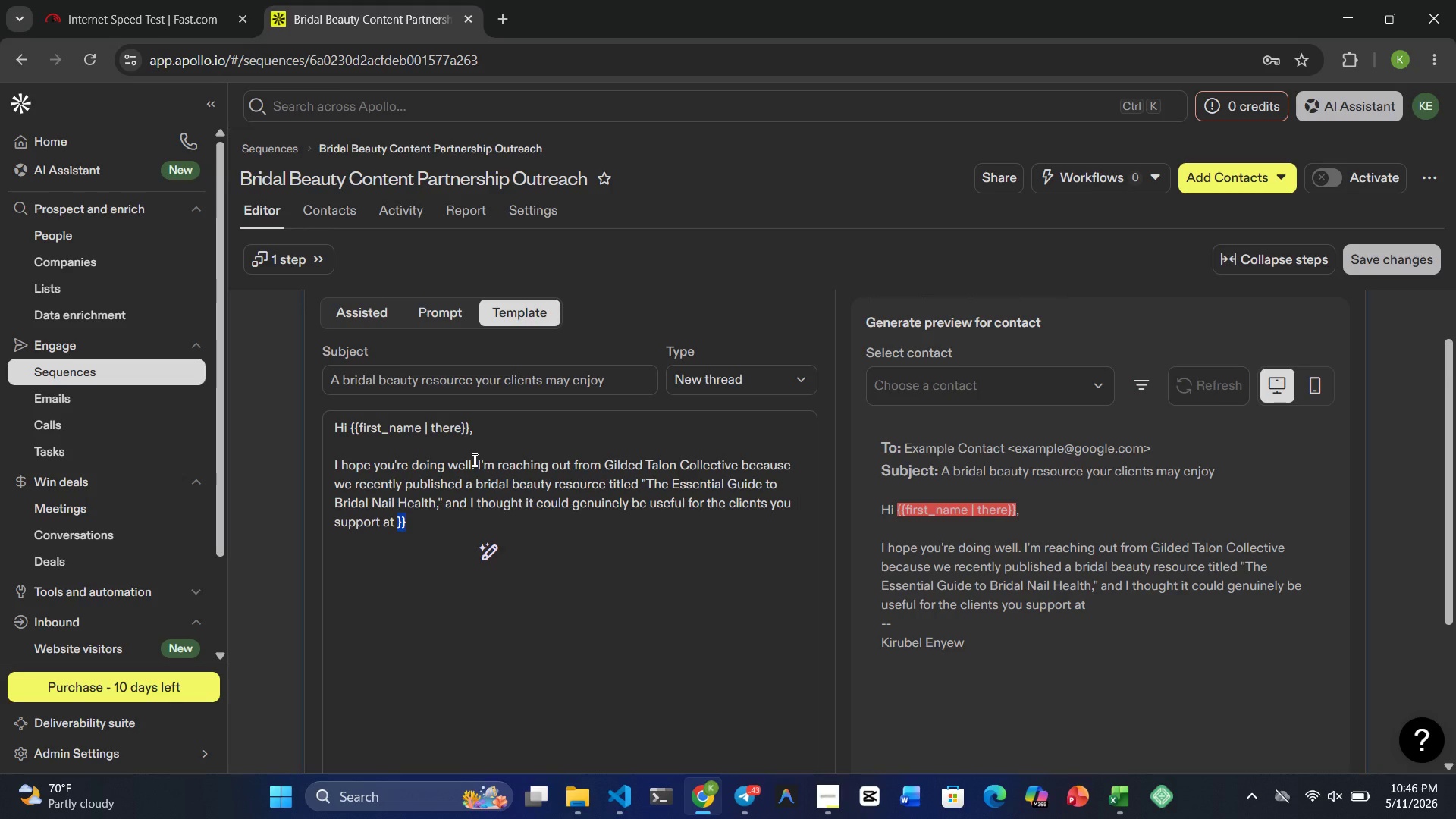 
key(ArrowLeft)
 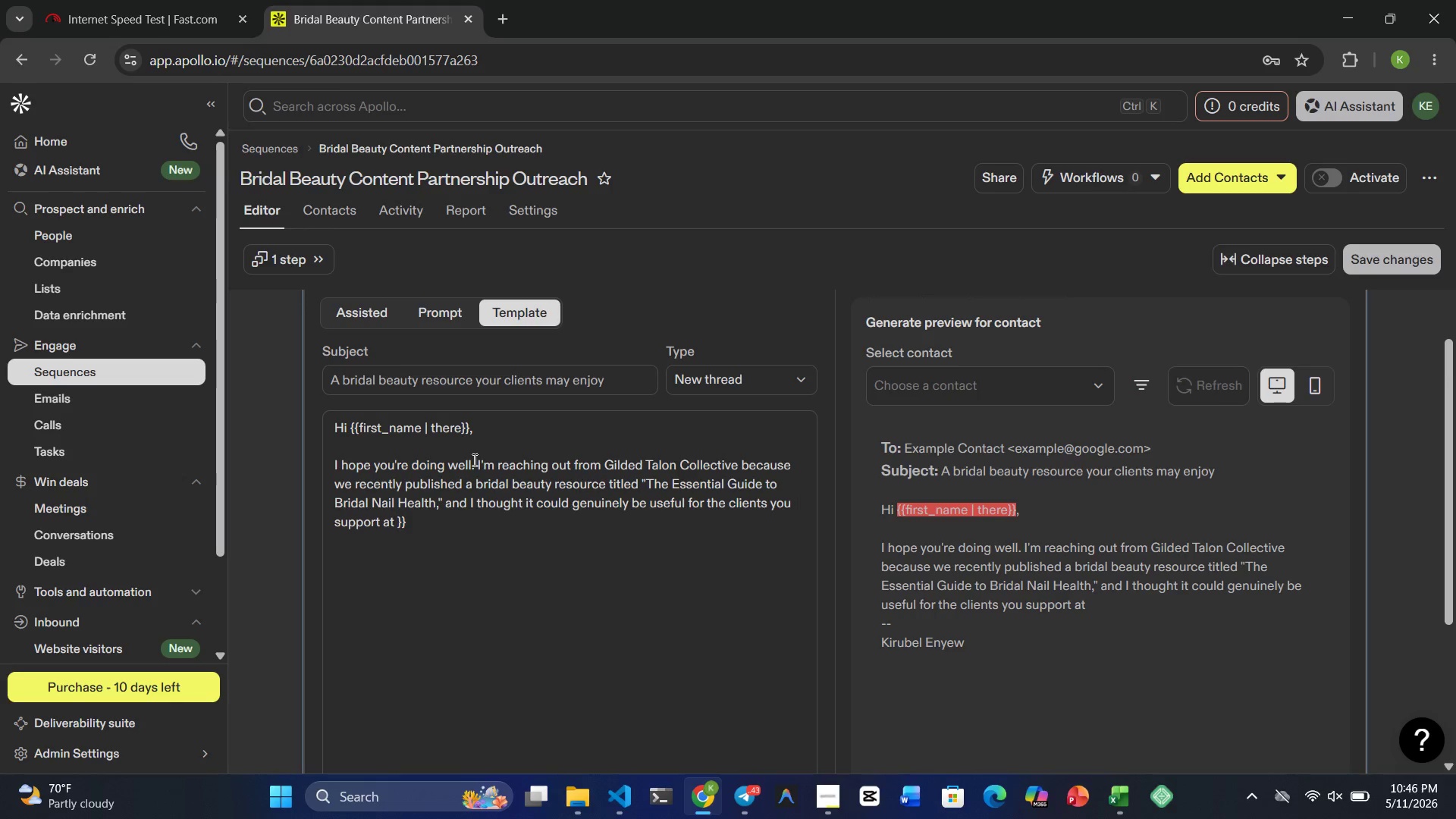 
key(Shift+BracketLeft)
 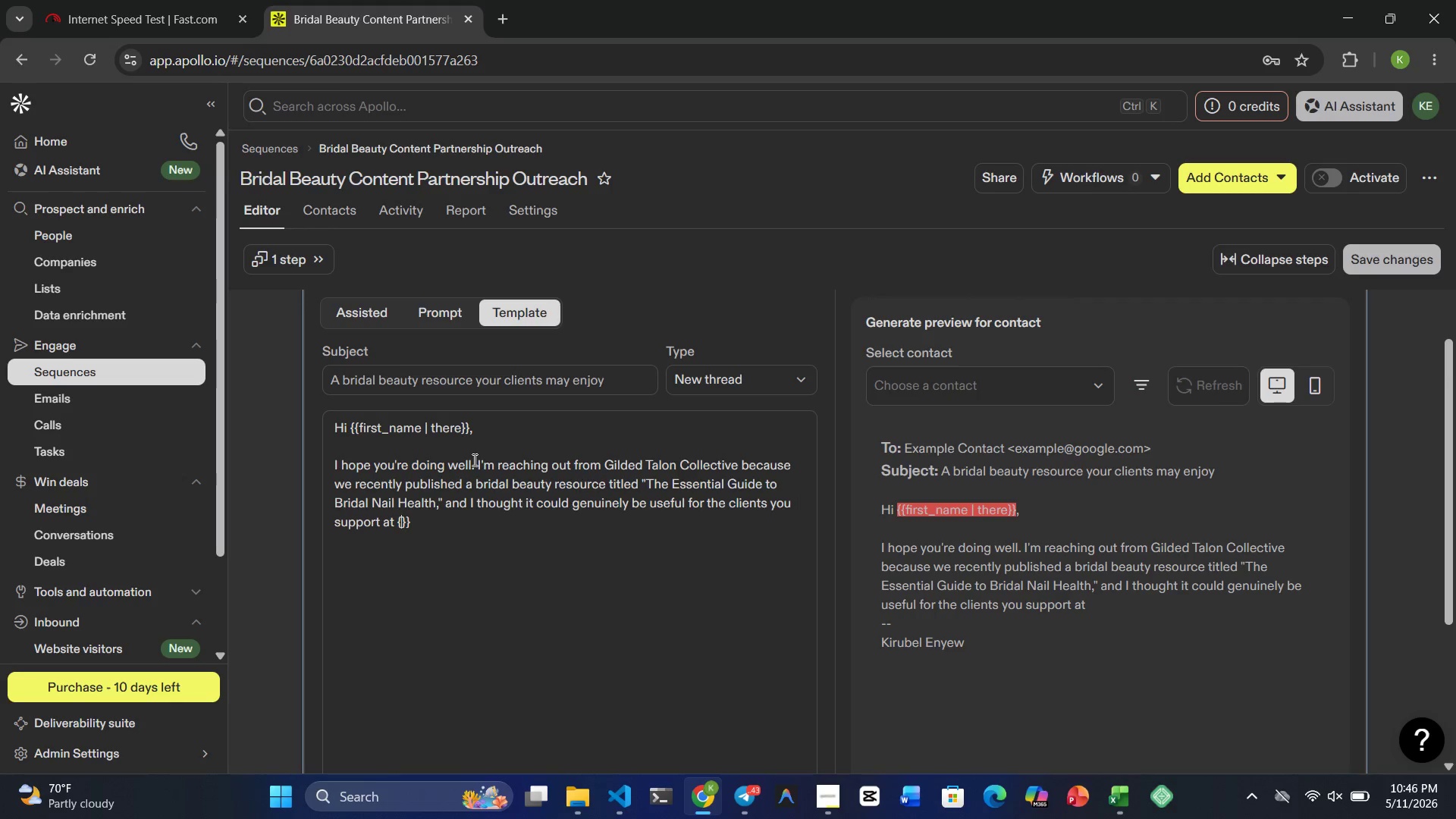 
key(Shift+BracketLeft)
 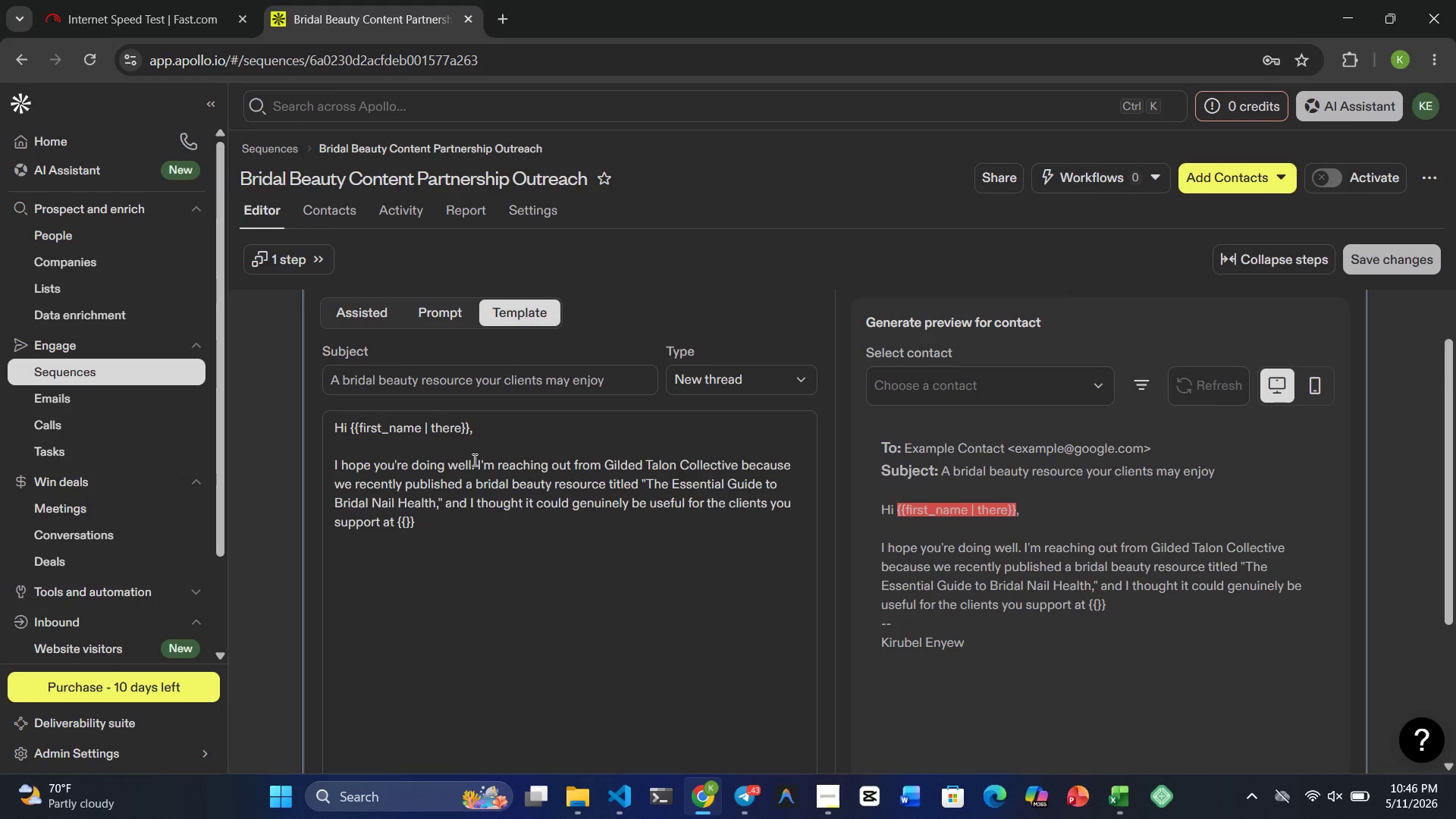 
wait(5.33)
 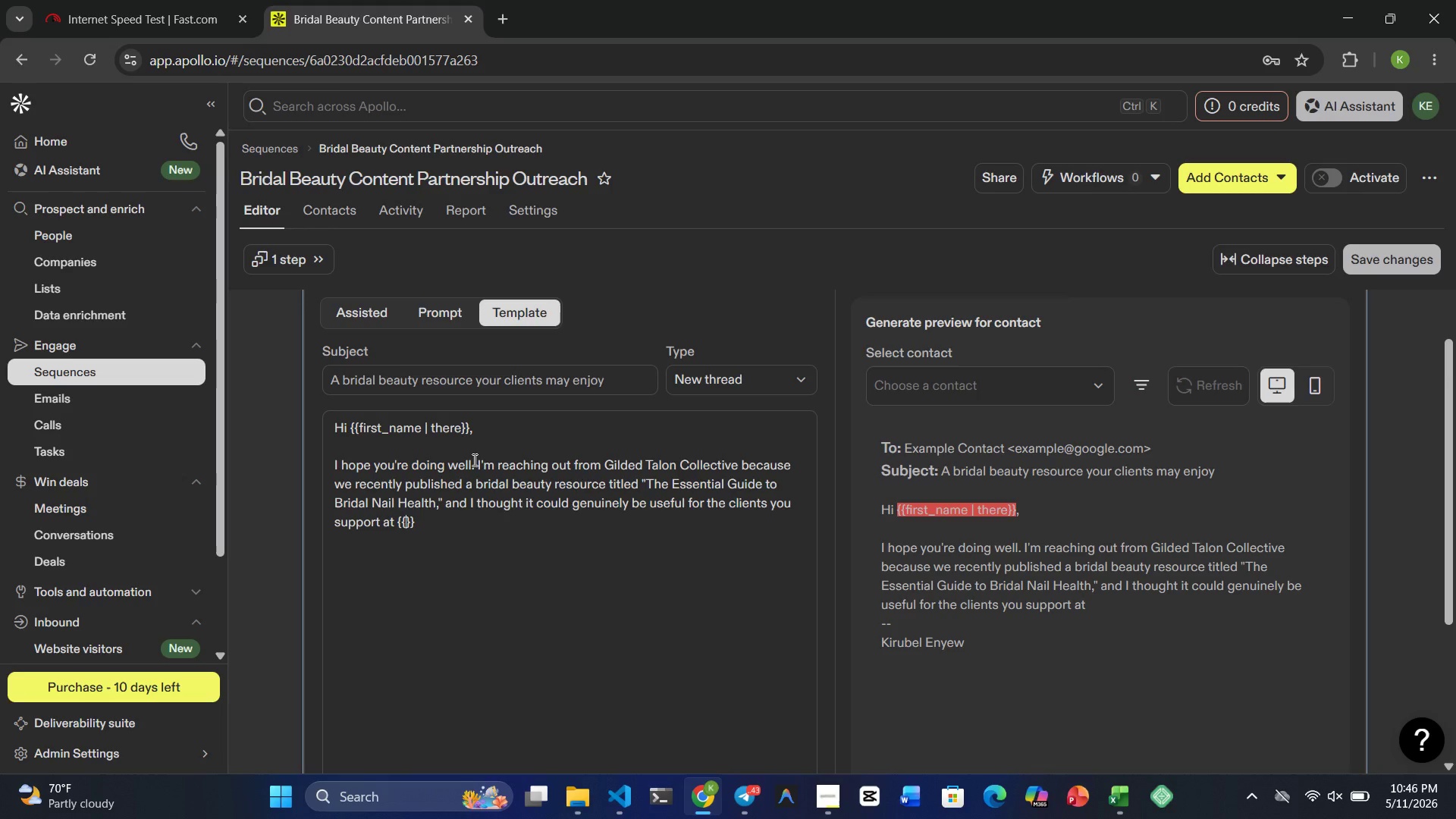 
type(comna)
key(Backspace)
key(Backspace)
type(any)
 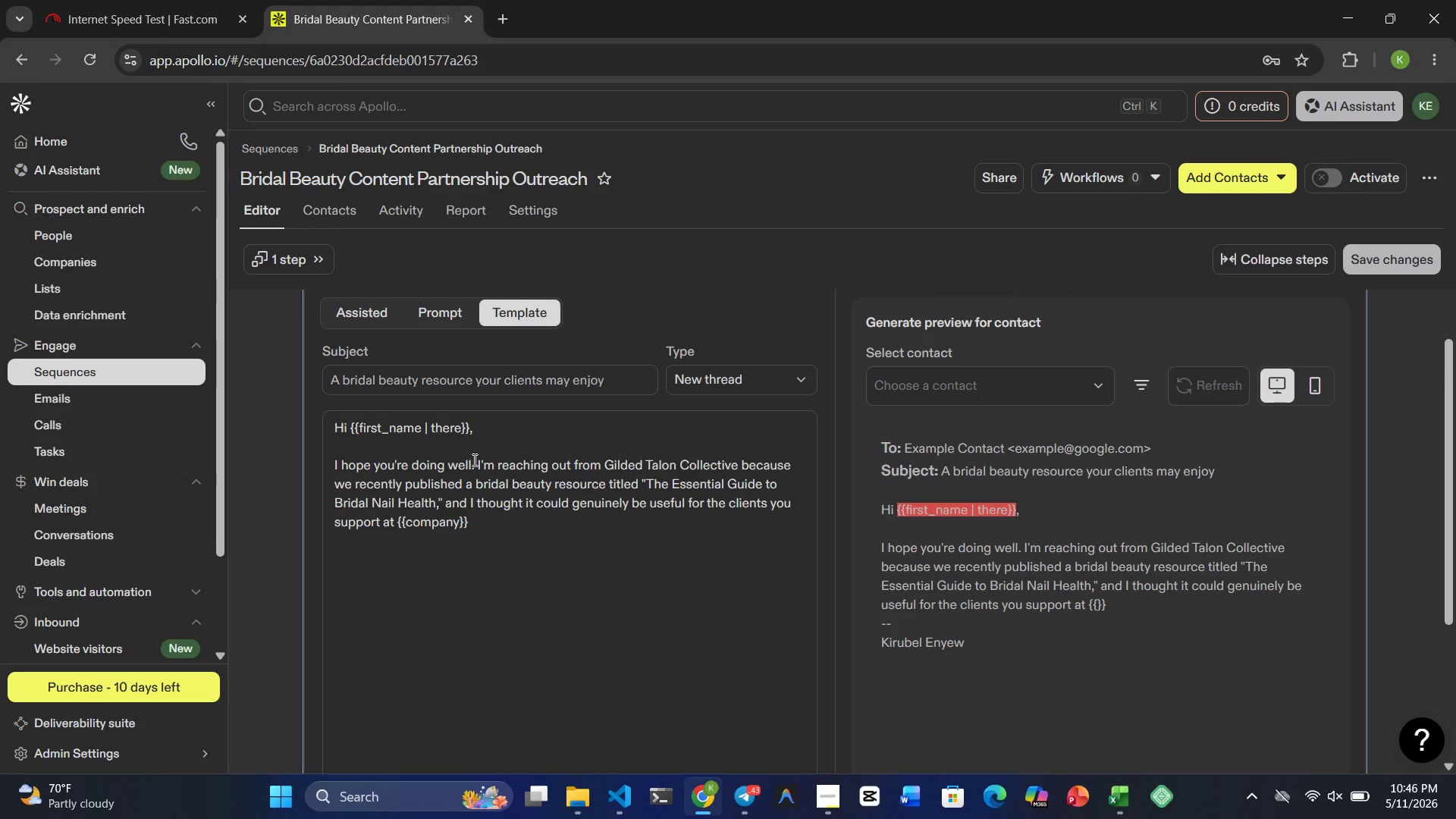 
hold_key(key=P, duration=0.38)
 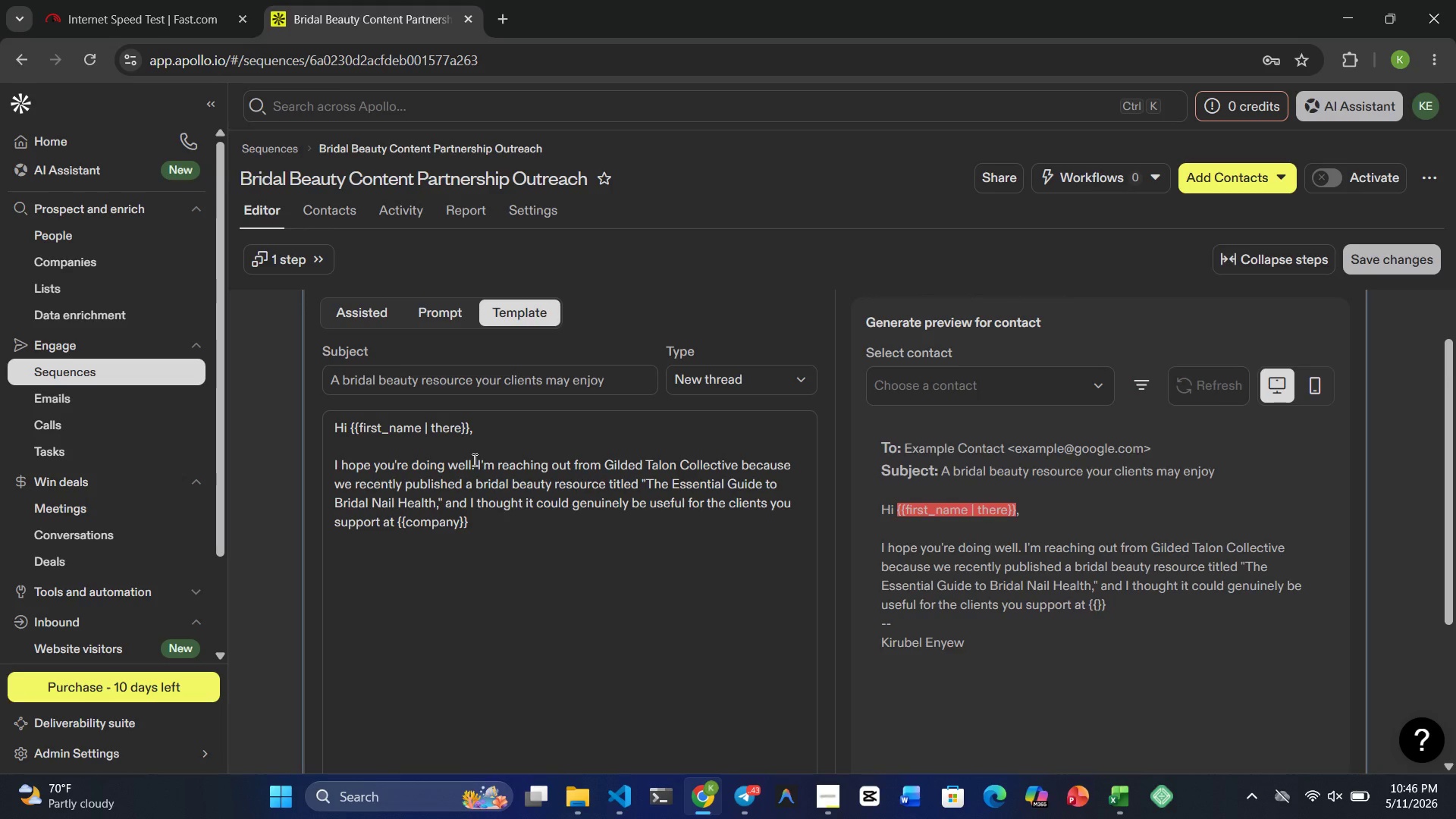 
type(_name | yur company)
 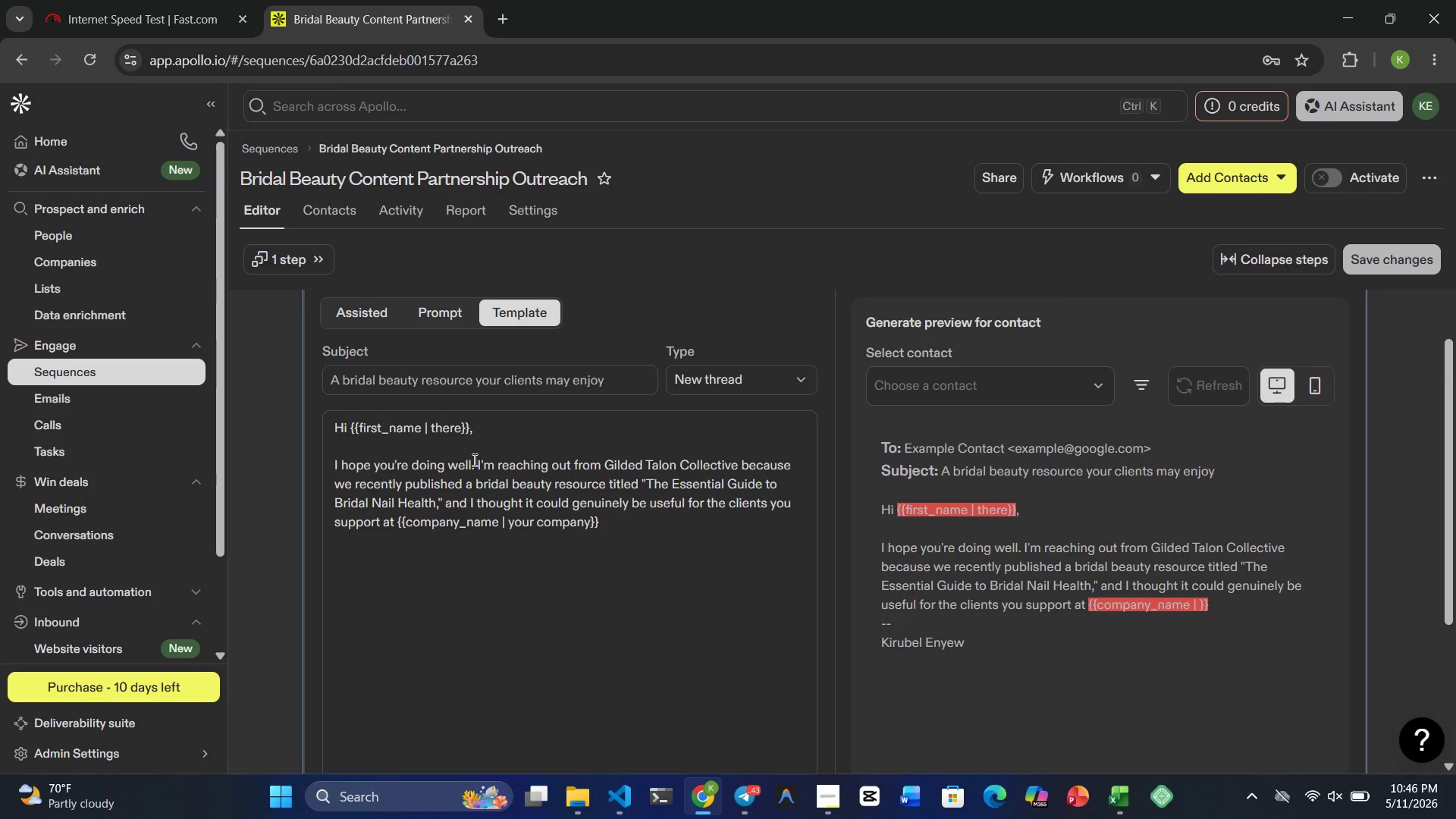 
key(ArrowRight)
 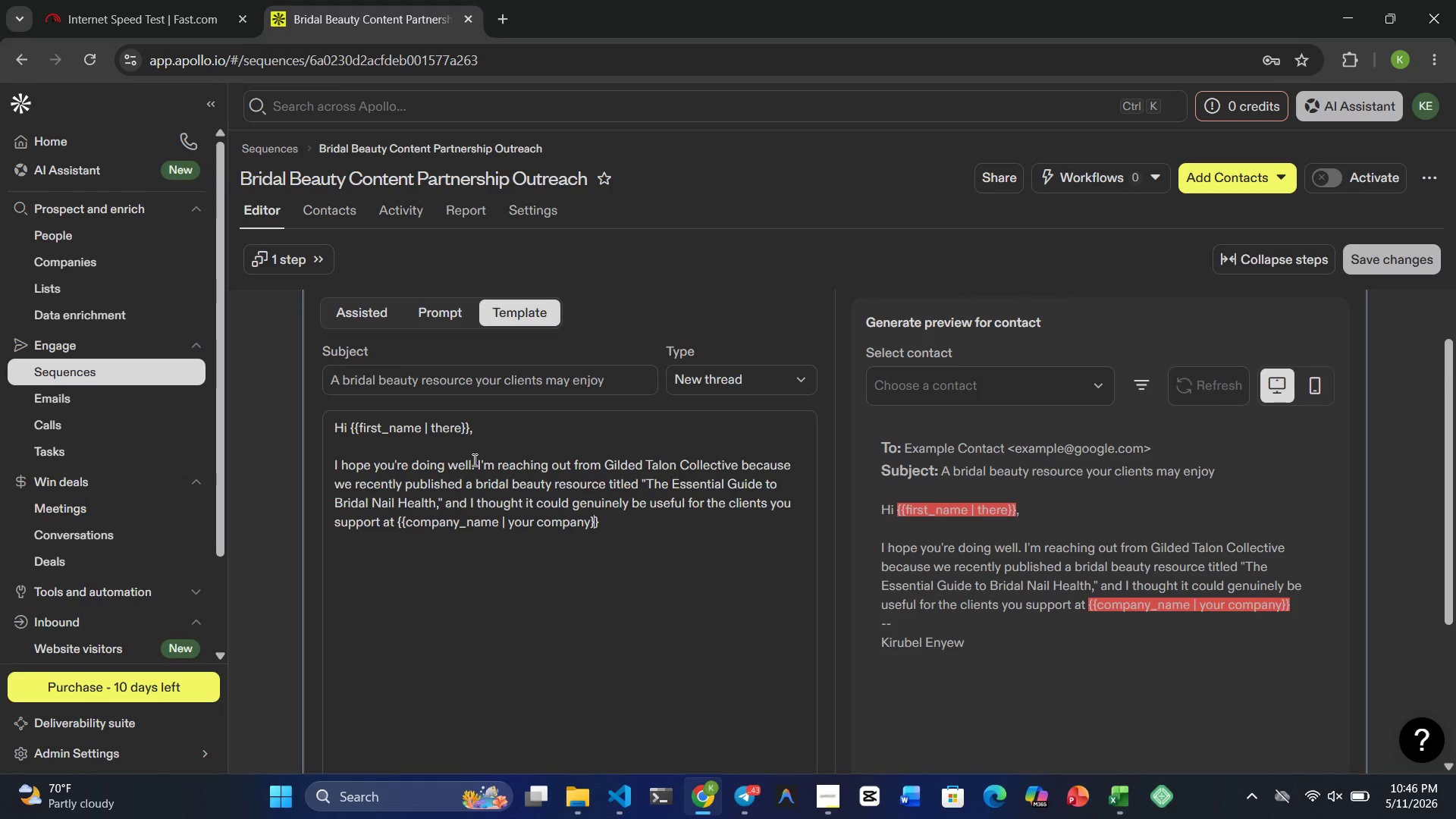 
key(ArrowRight)
 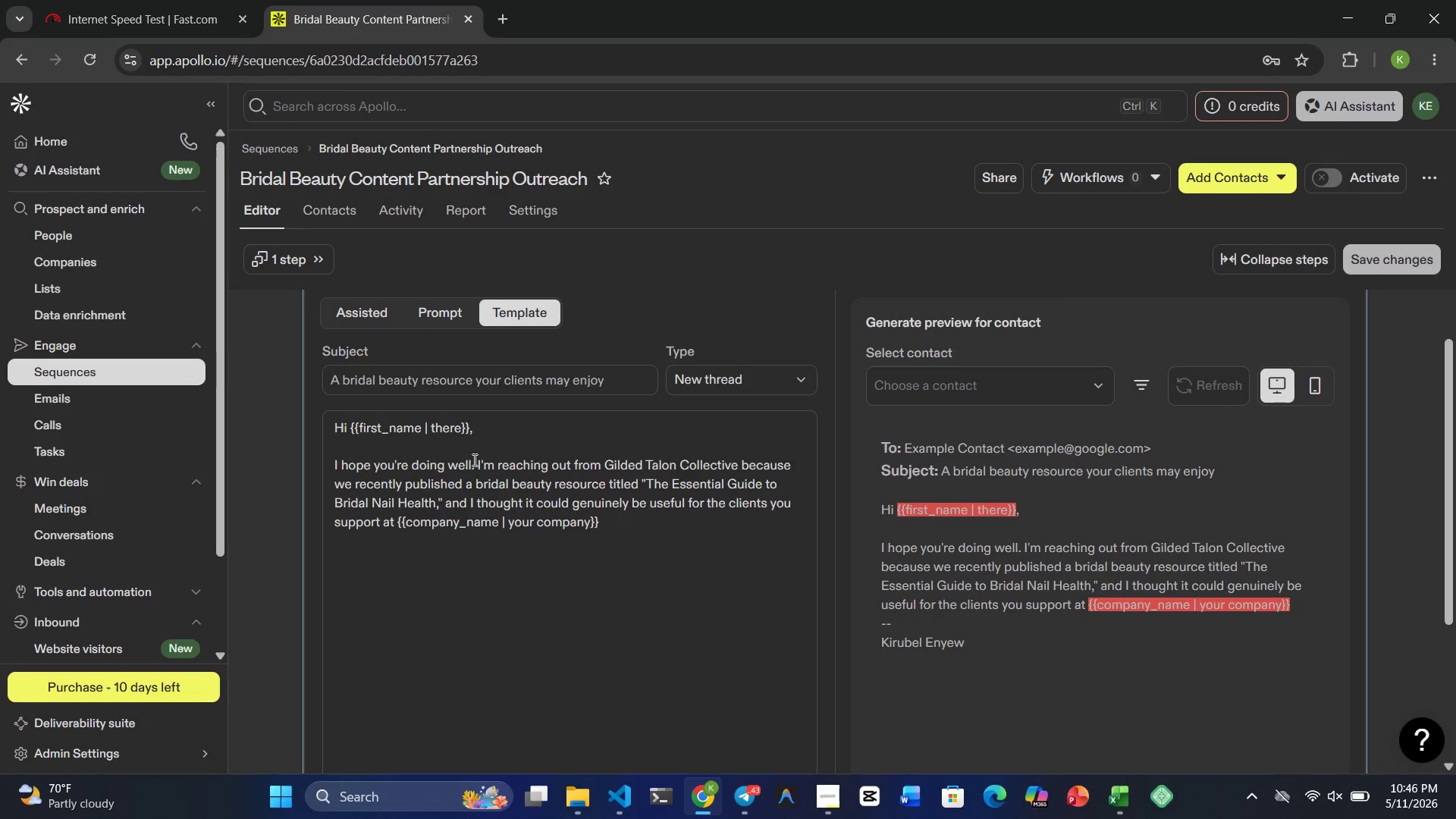 
key(Period)
 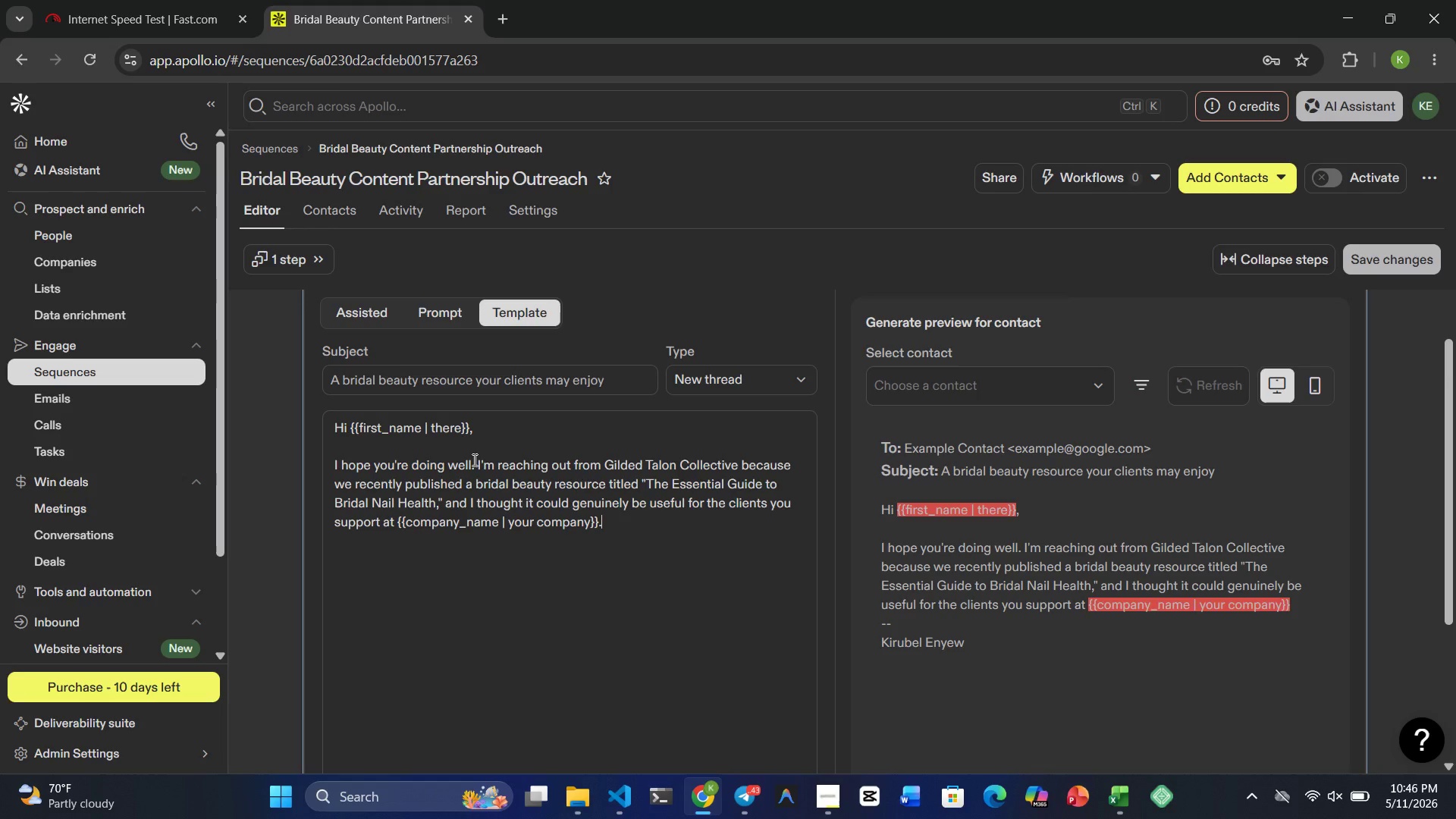 
key(Enter)
 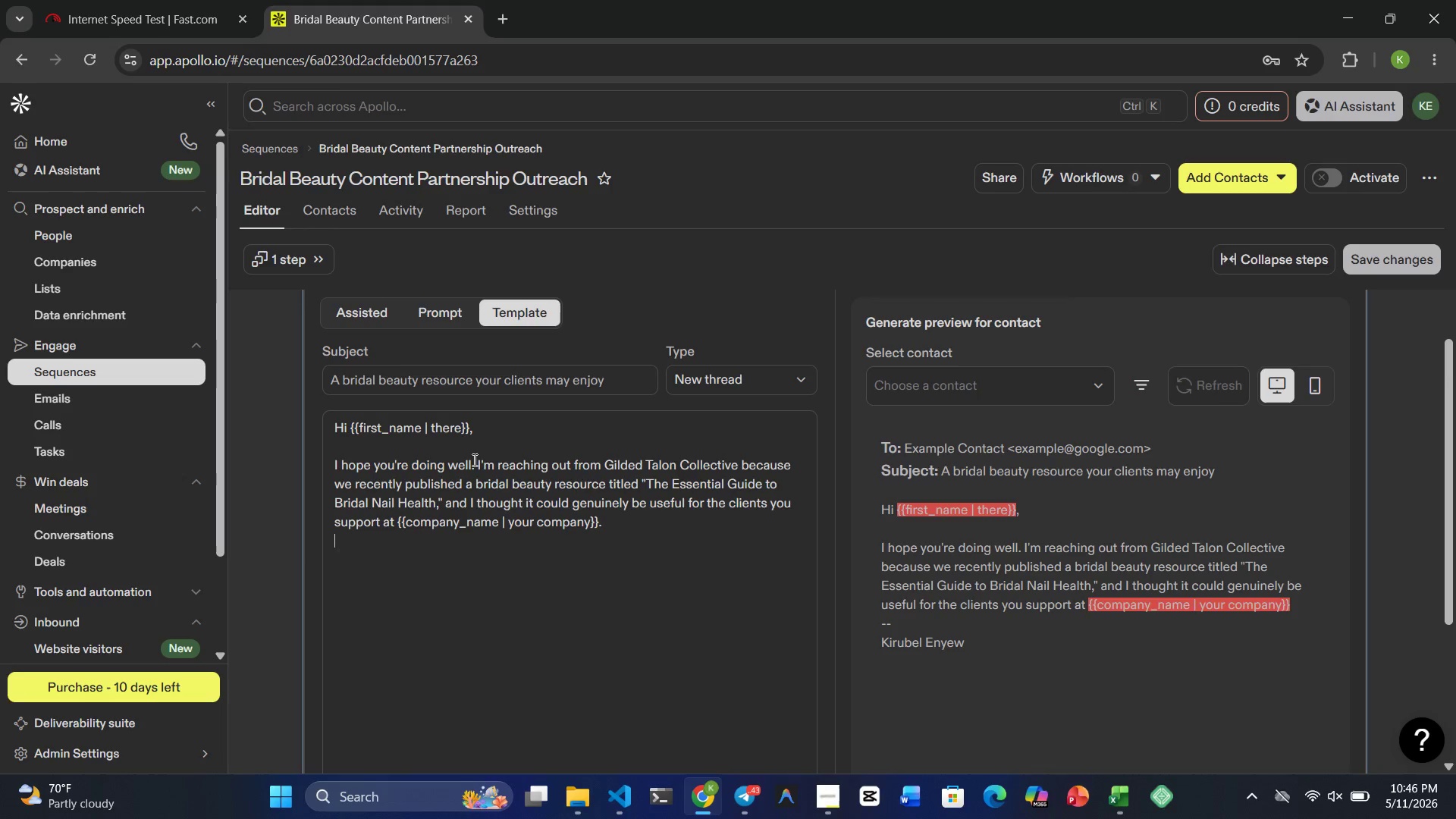 
key(Enter)
 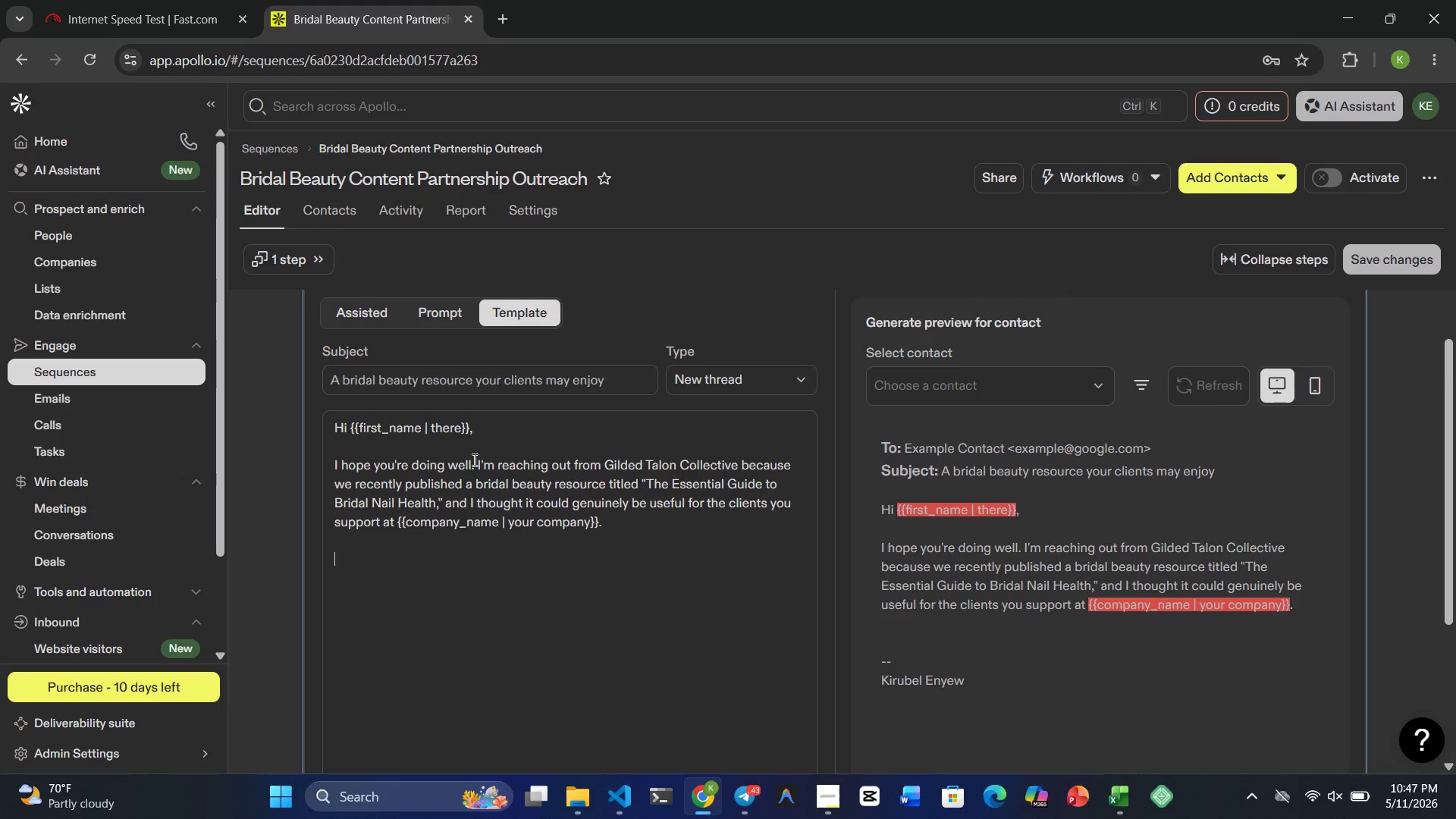 
wait(23.2)
 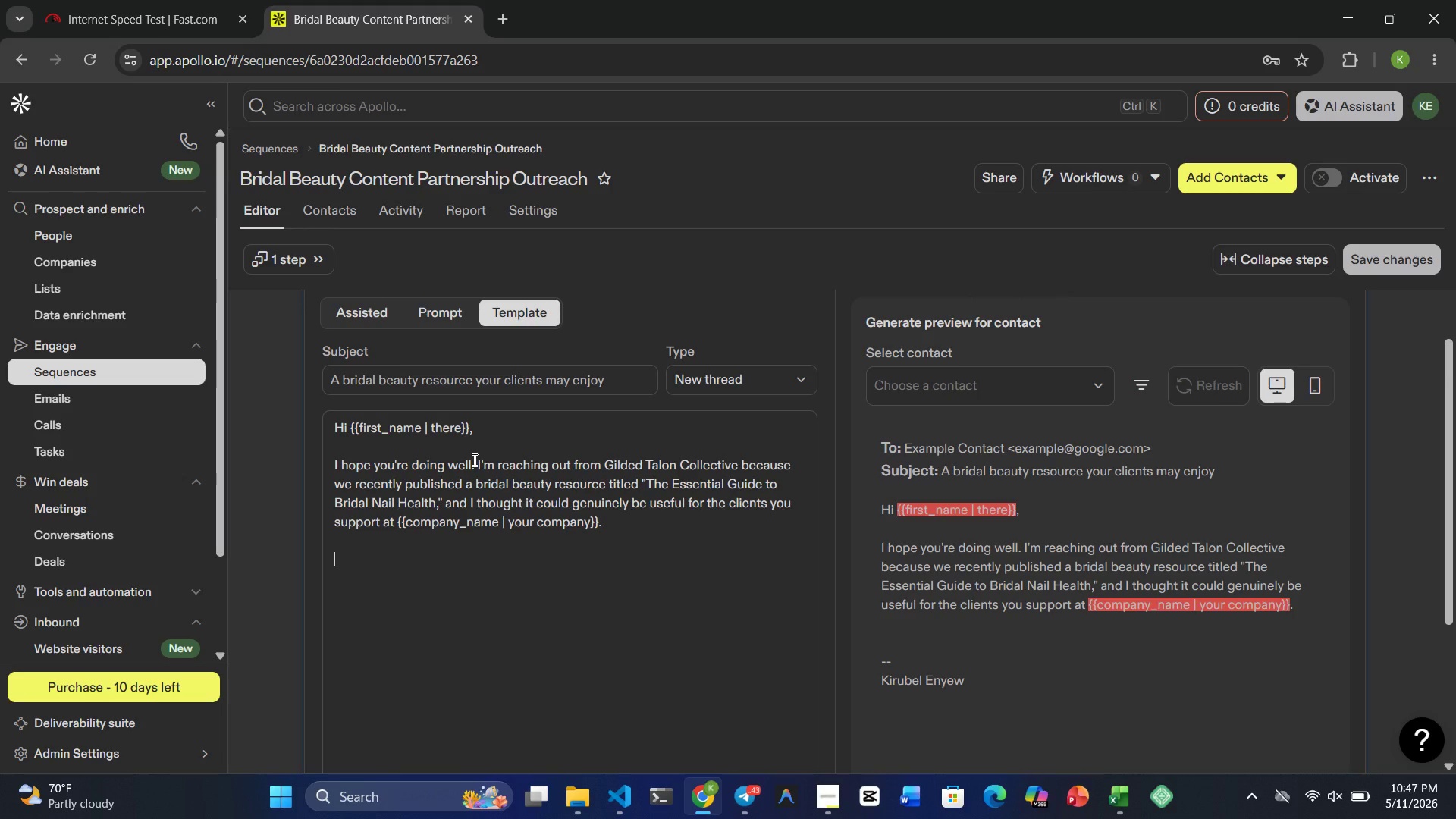 
type(Because of your experience serving )
 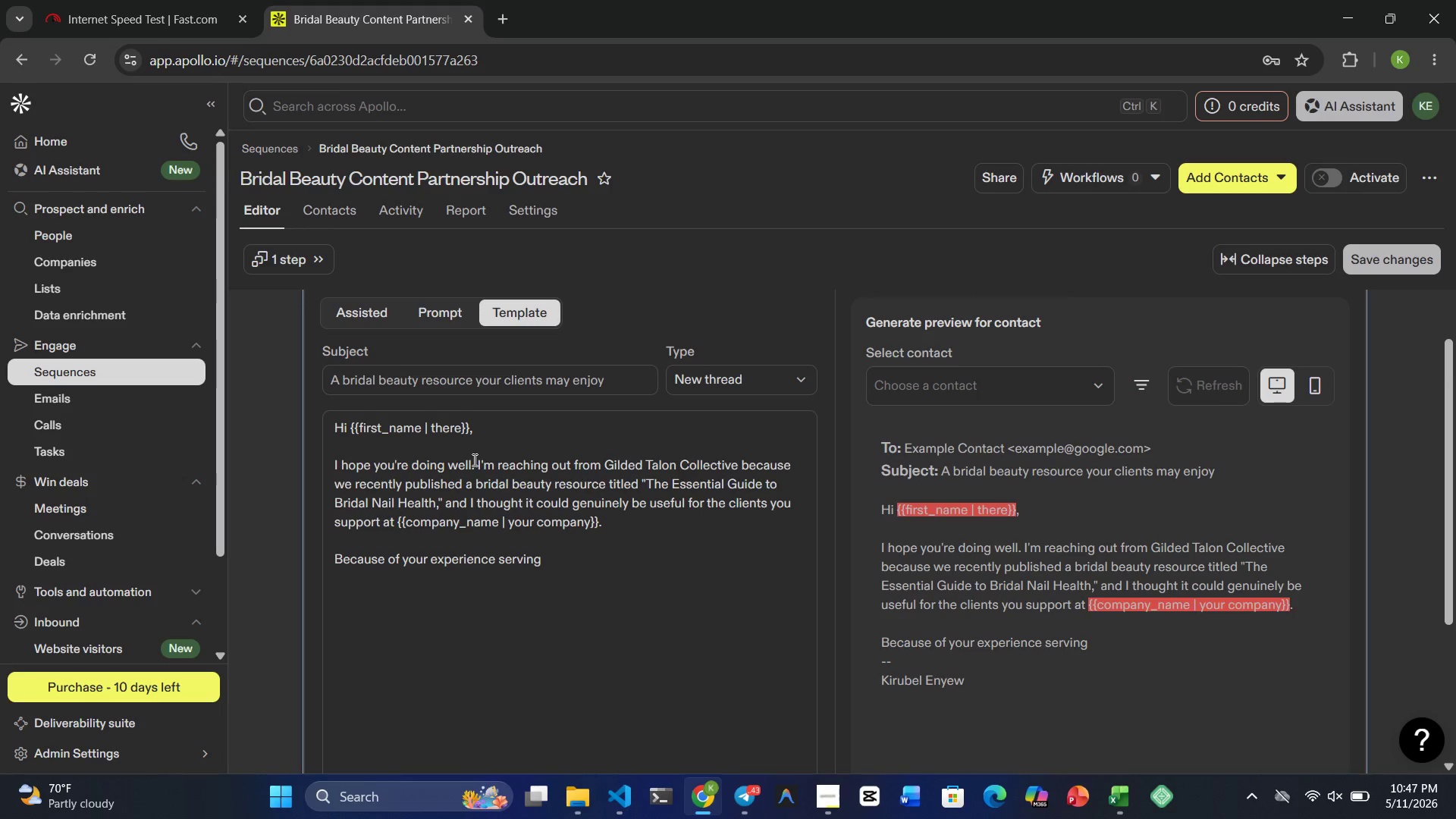 
wait(5.08)
 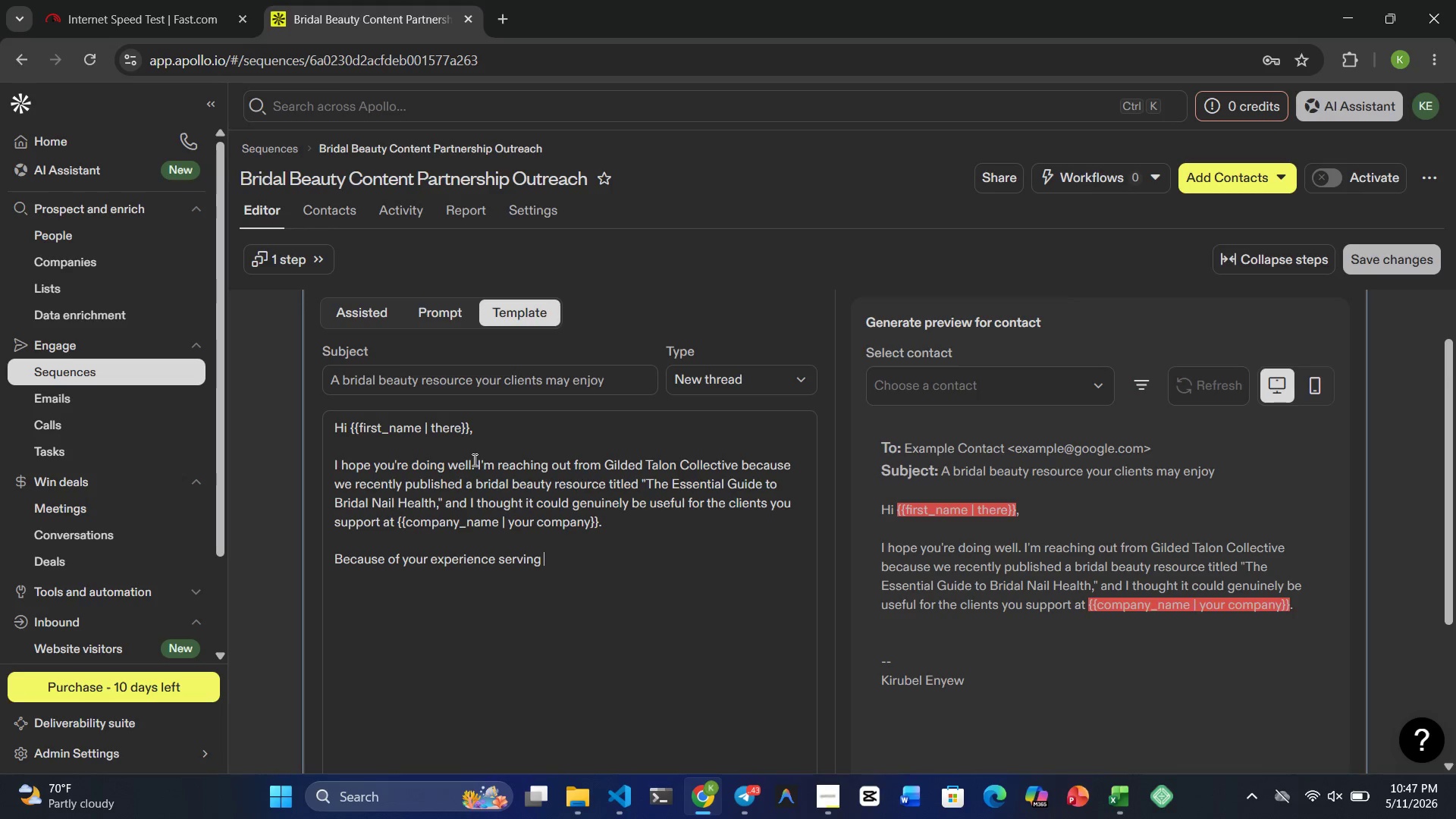 
type(couples in )
 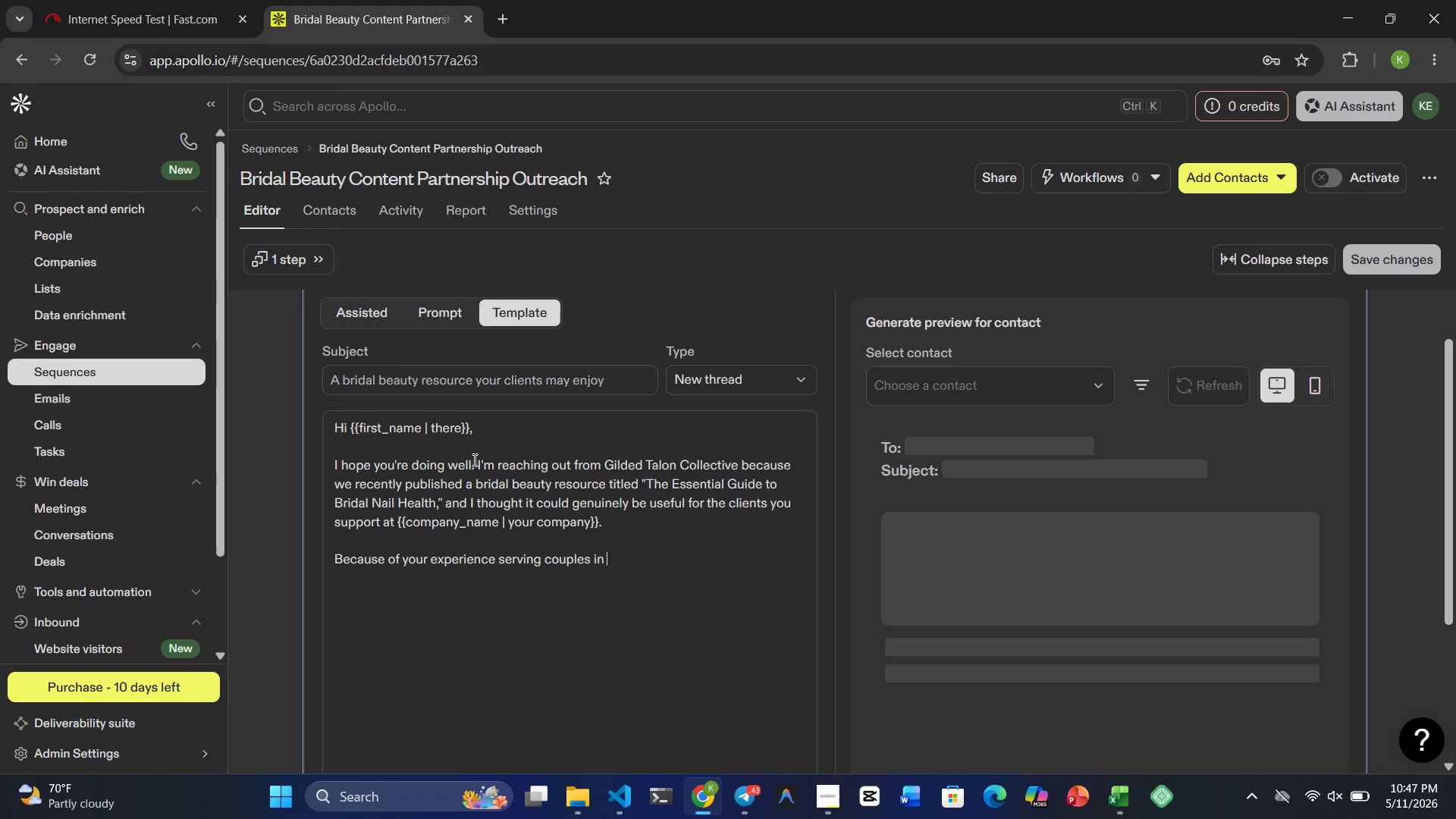 
key(Shift+BracketRight)
 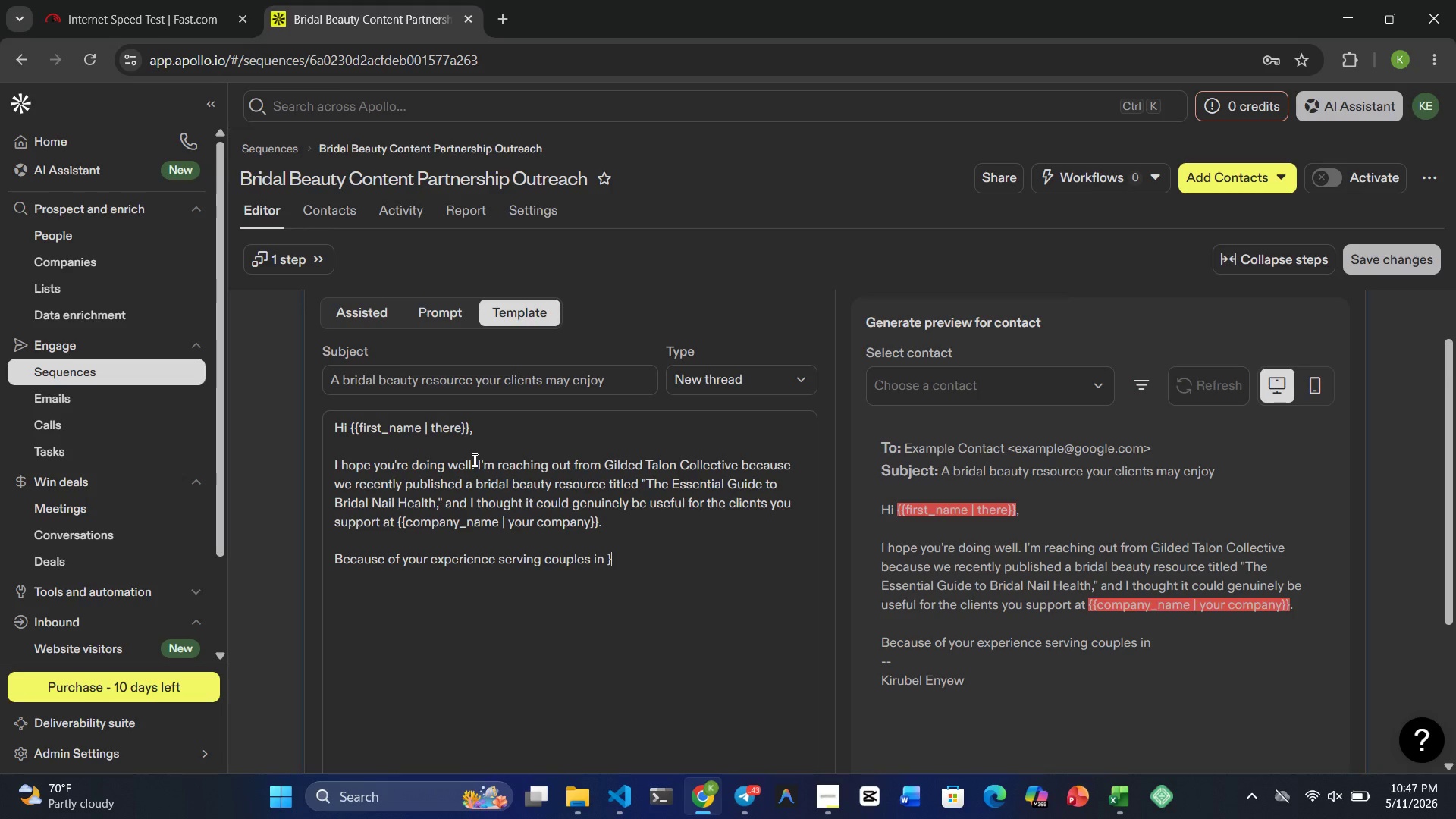 
key(Shift+BracketRight)
 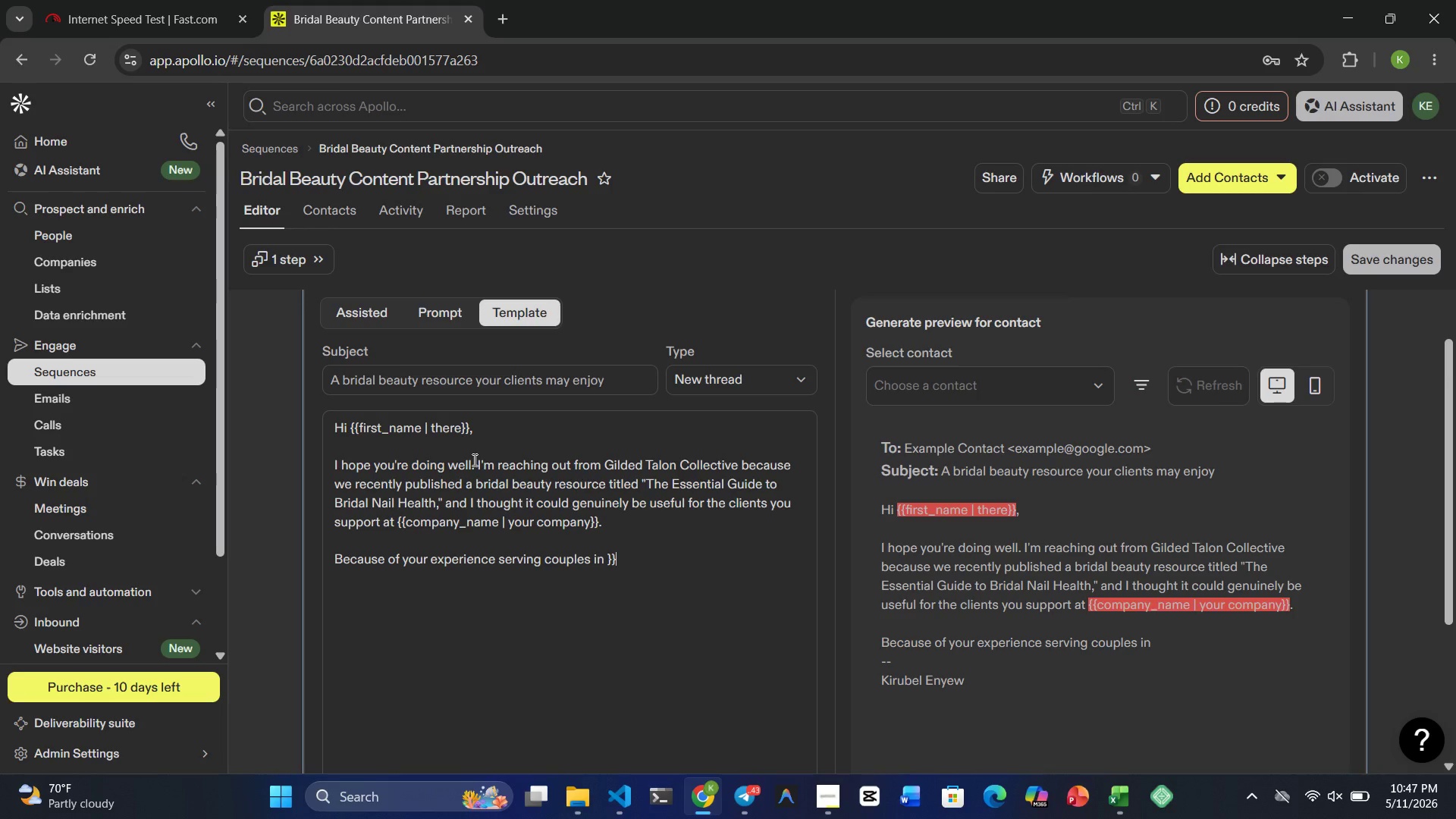 
key(ArrowLeft)
 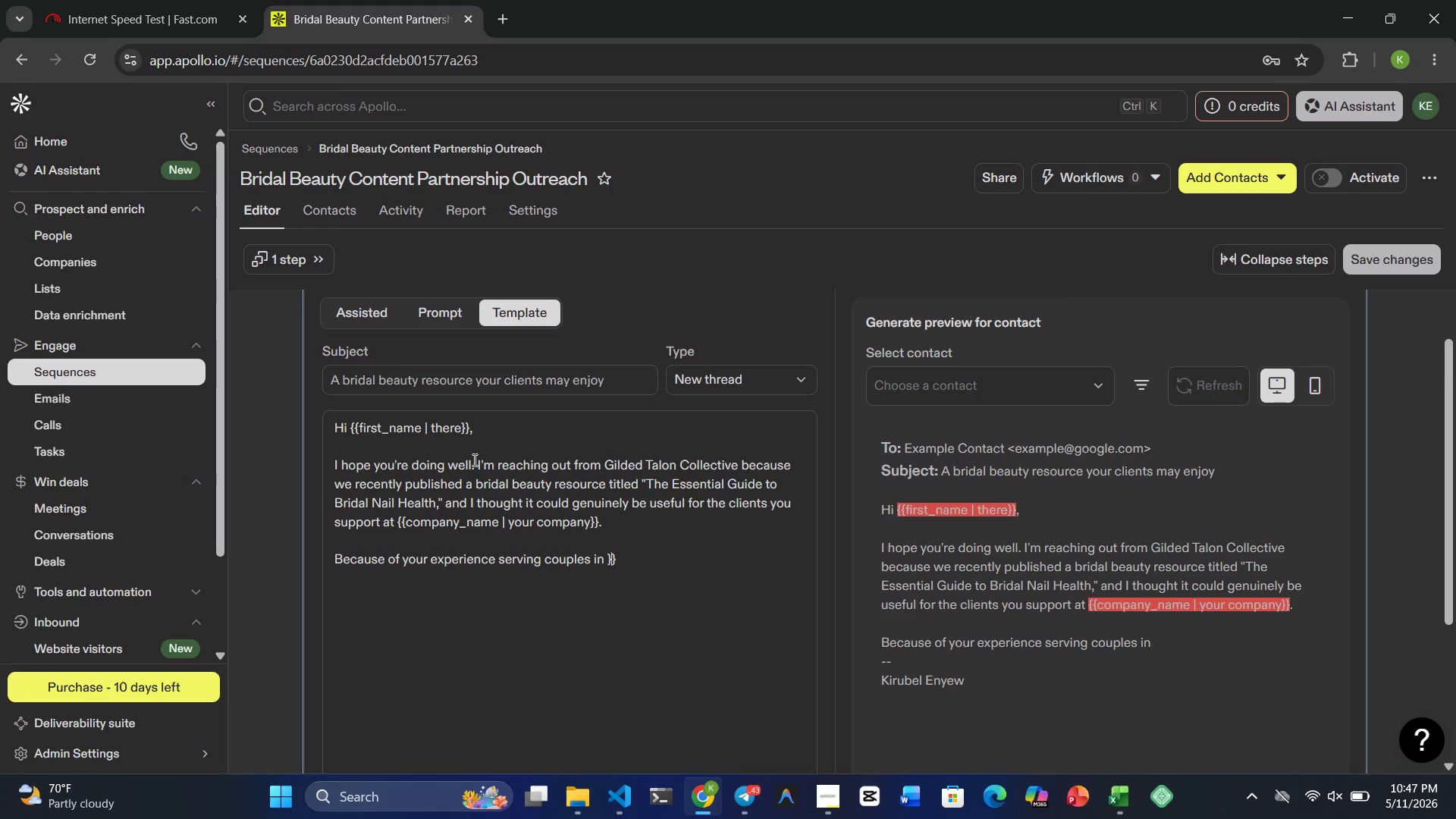 
key(ArrowLeft)
 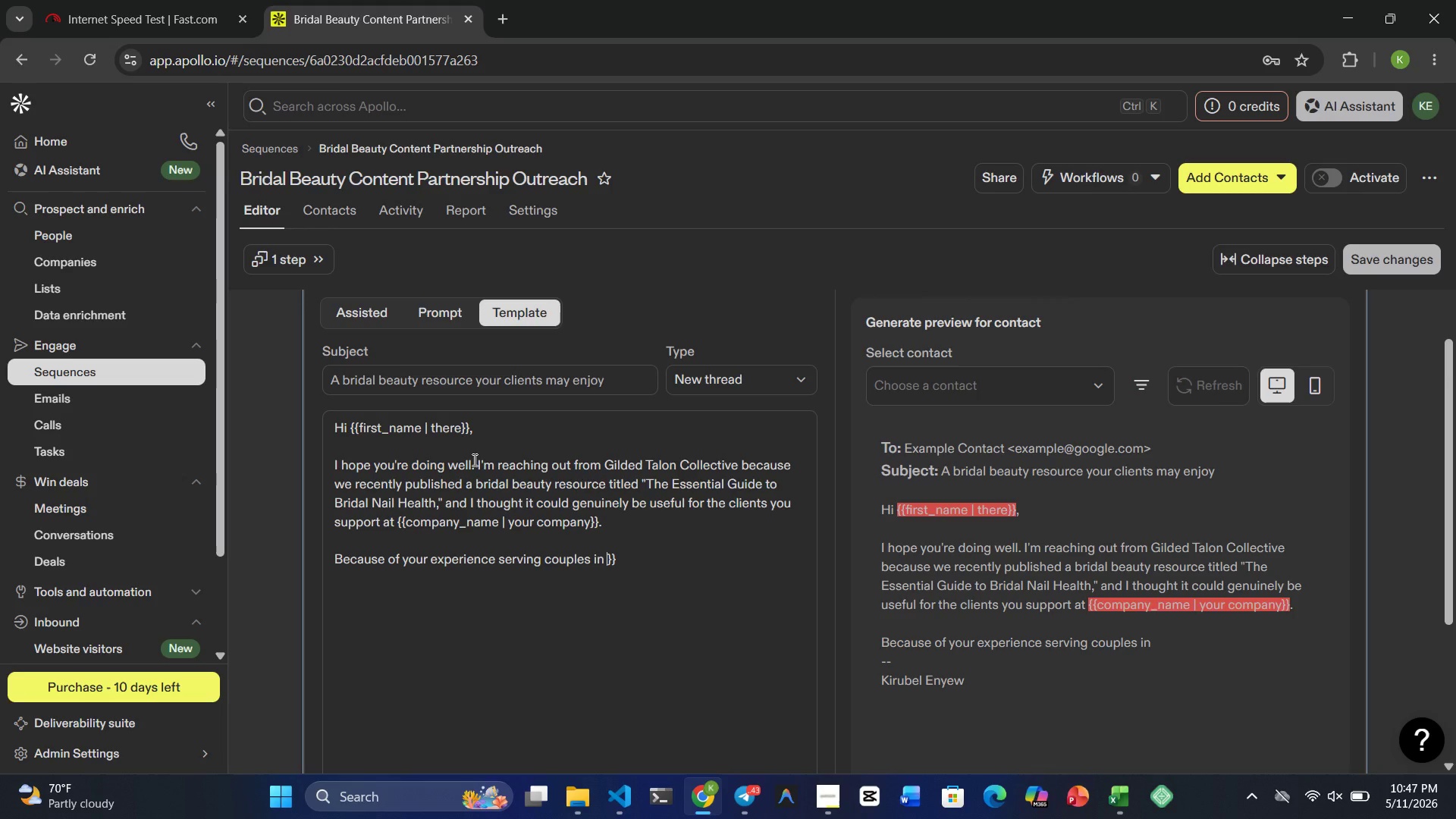 
type({{city | your area)
 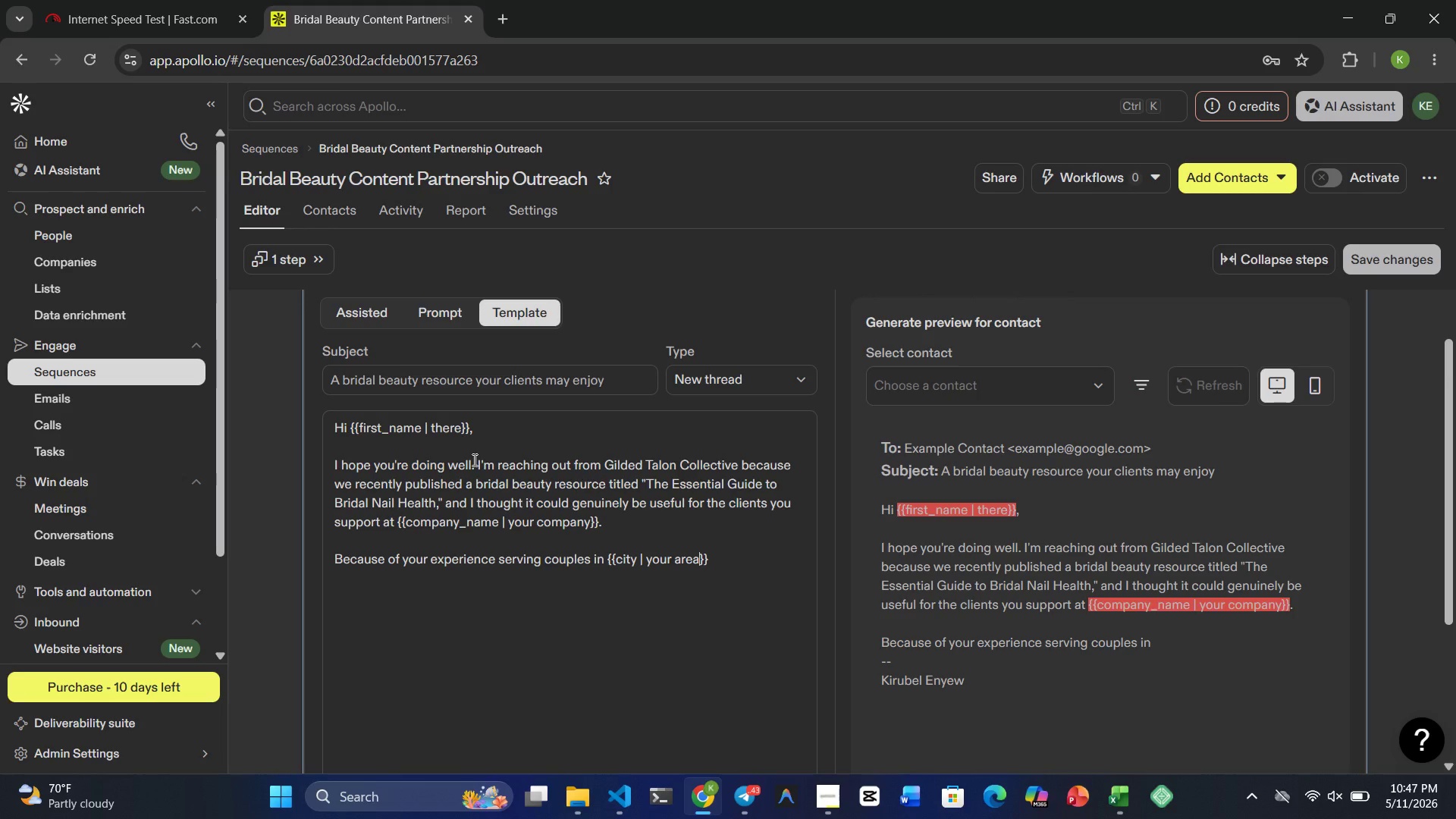 
key(ArrowRight)
 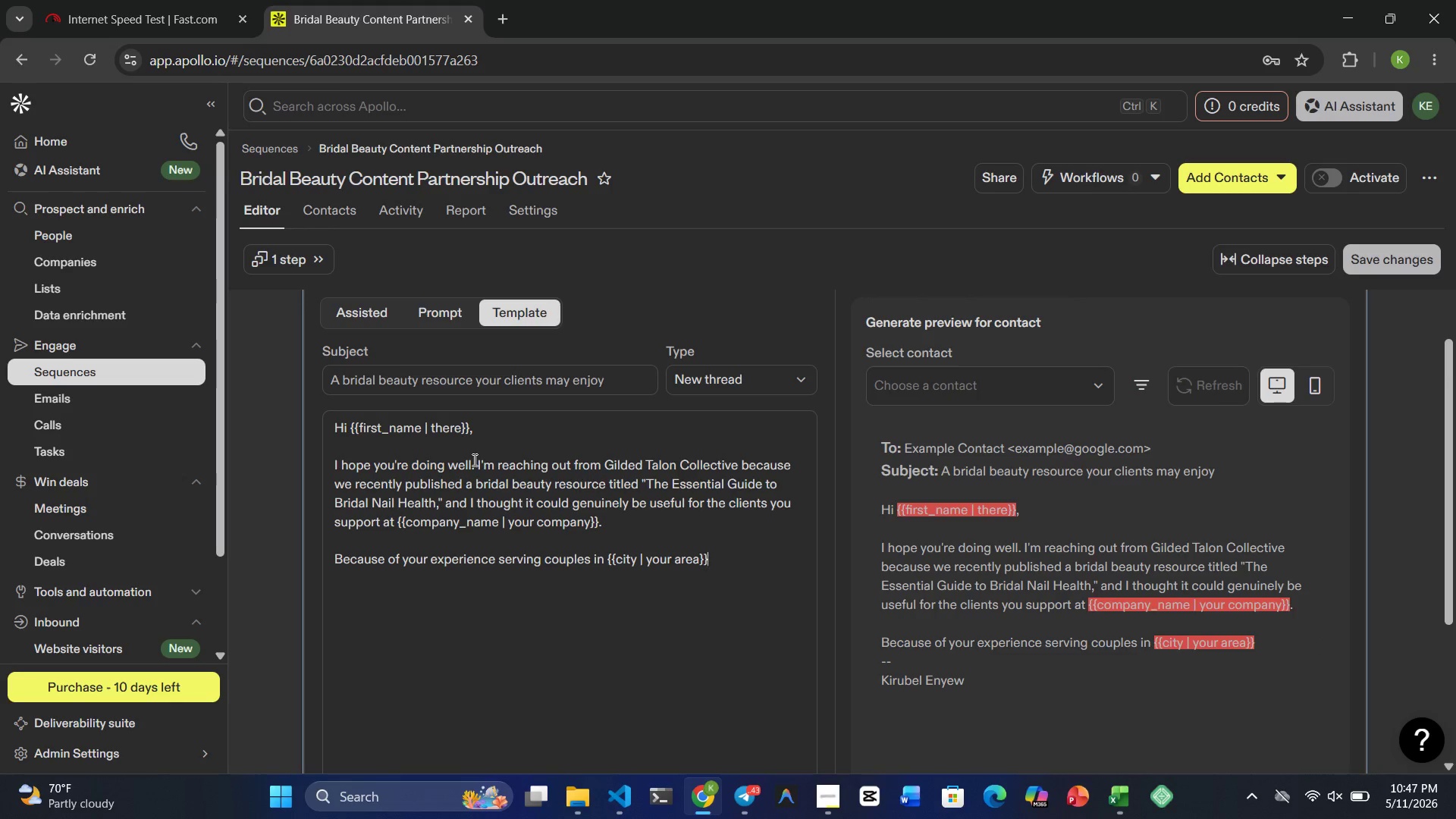 
key(ArrowRight)
 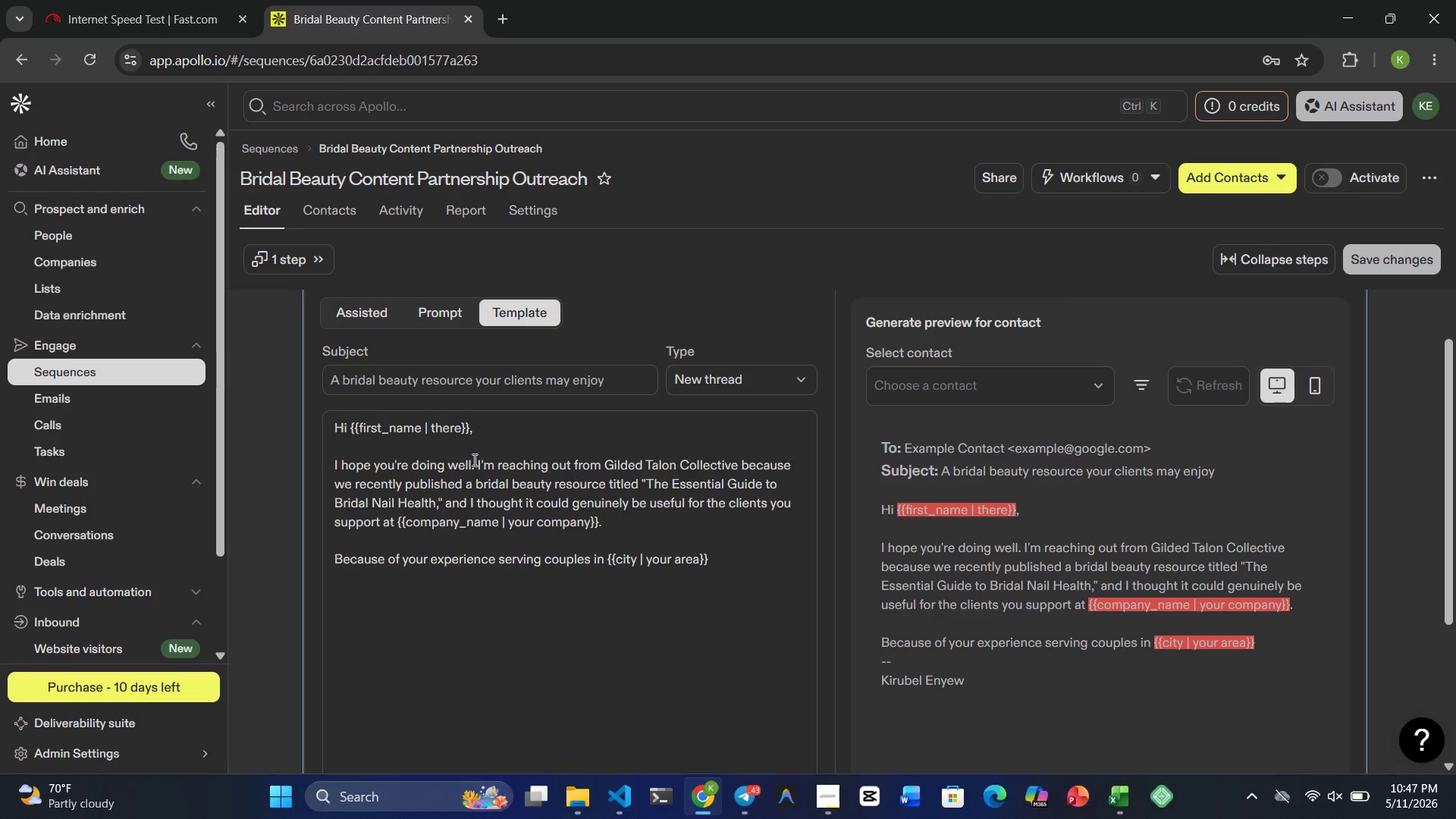 
key(Comma)
 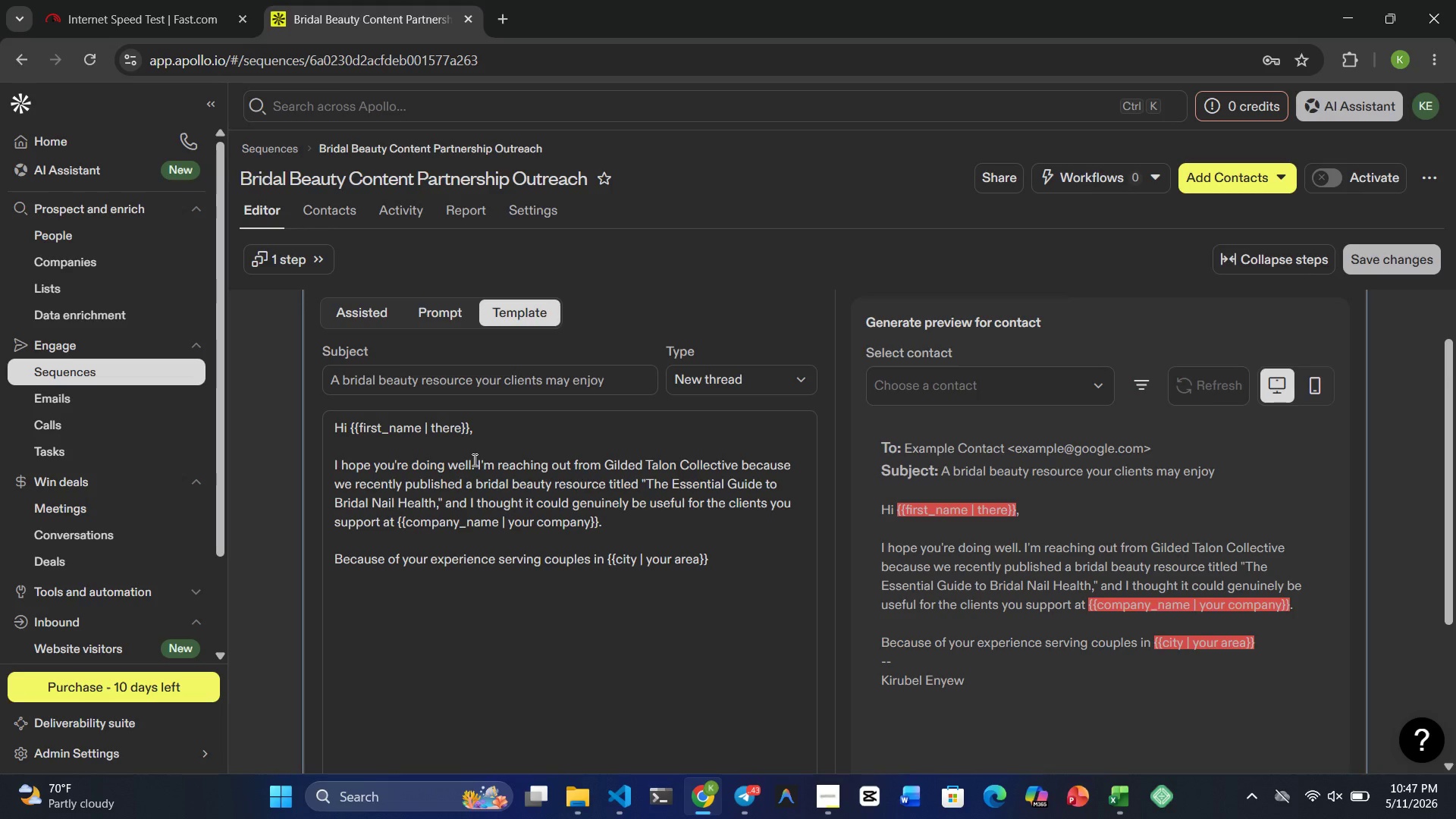 
key(Space)
 